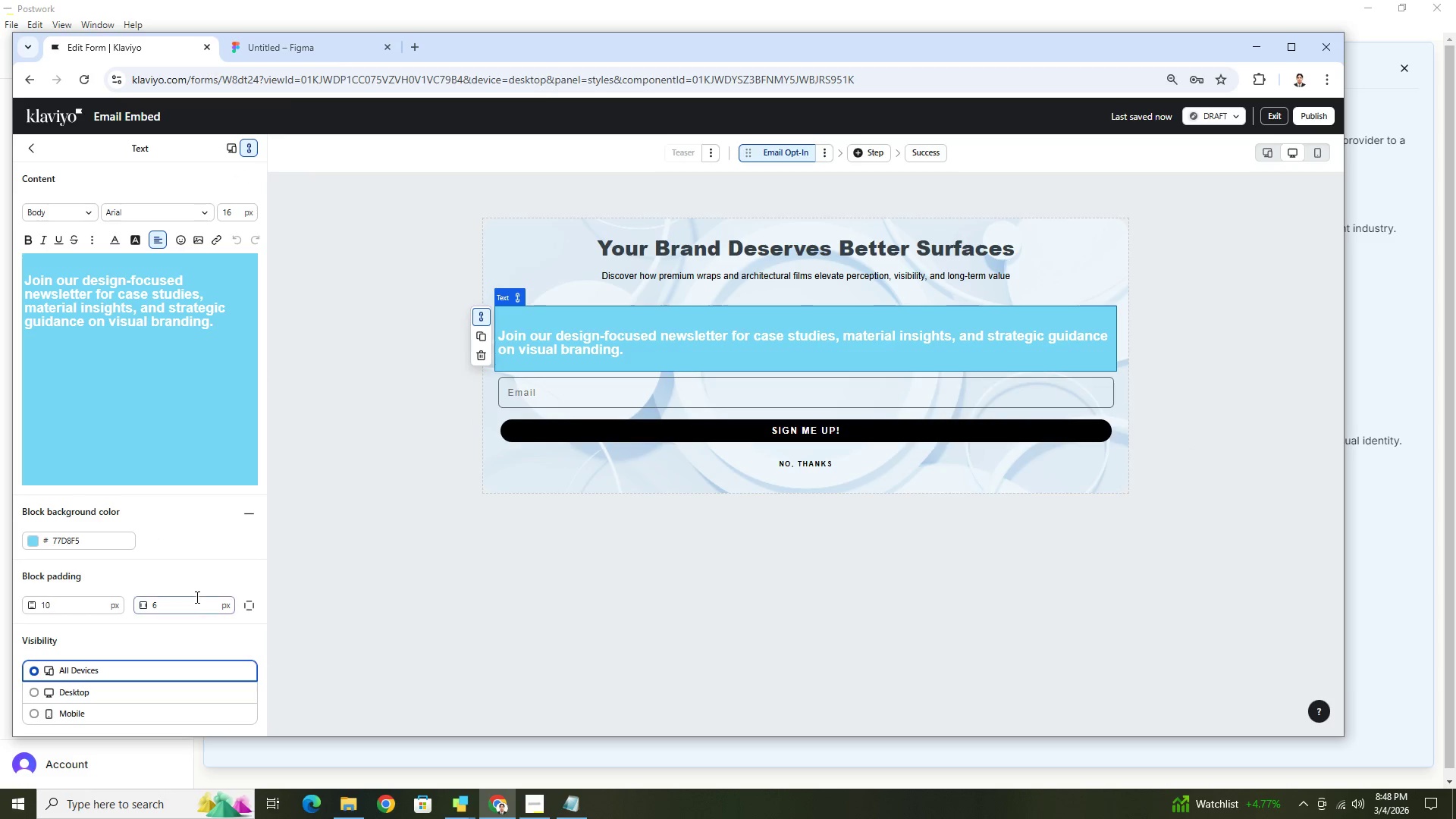 
scroll: coordinate [186, 675], scroll_direction: down, amount: 4.0
 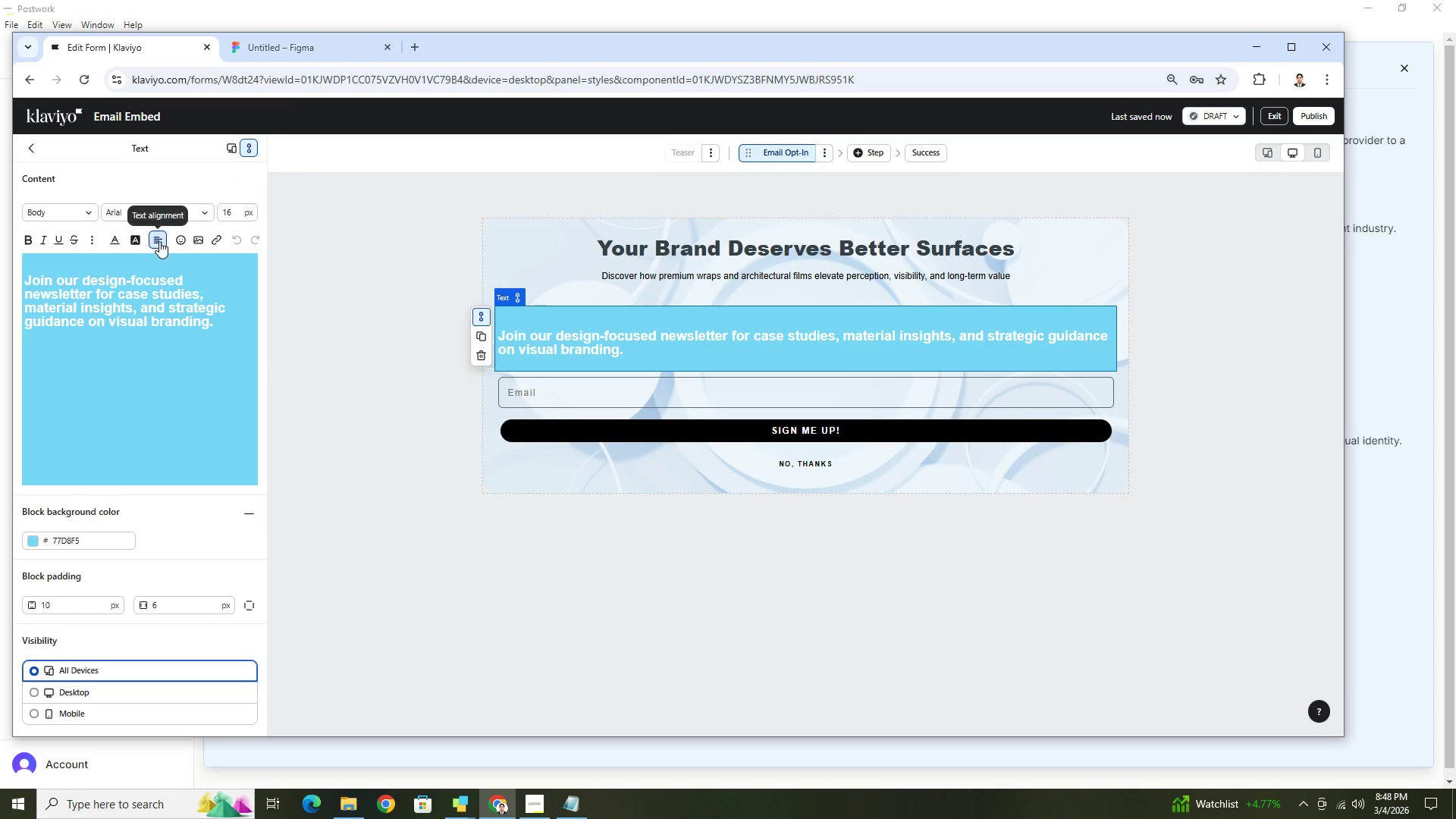 
left_click([95, 244])
 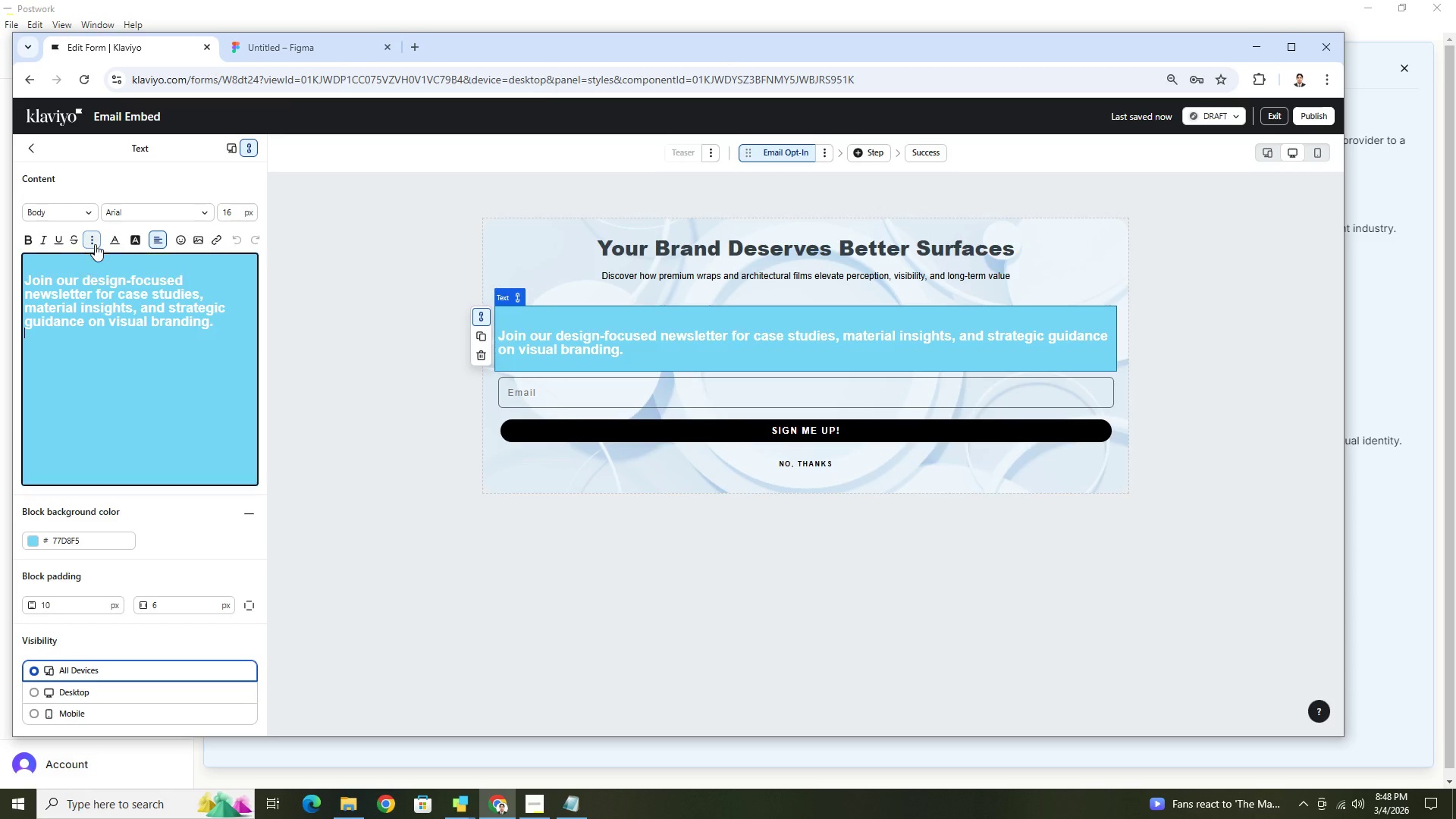 
double_click([95, 244])
 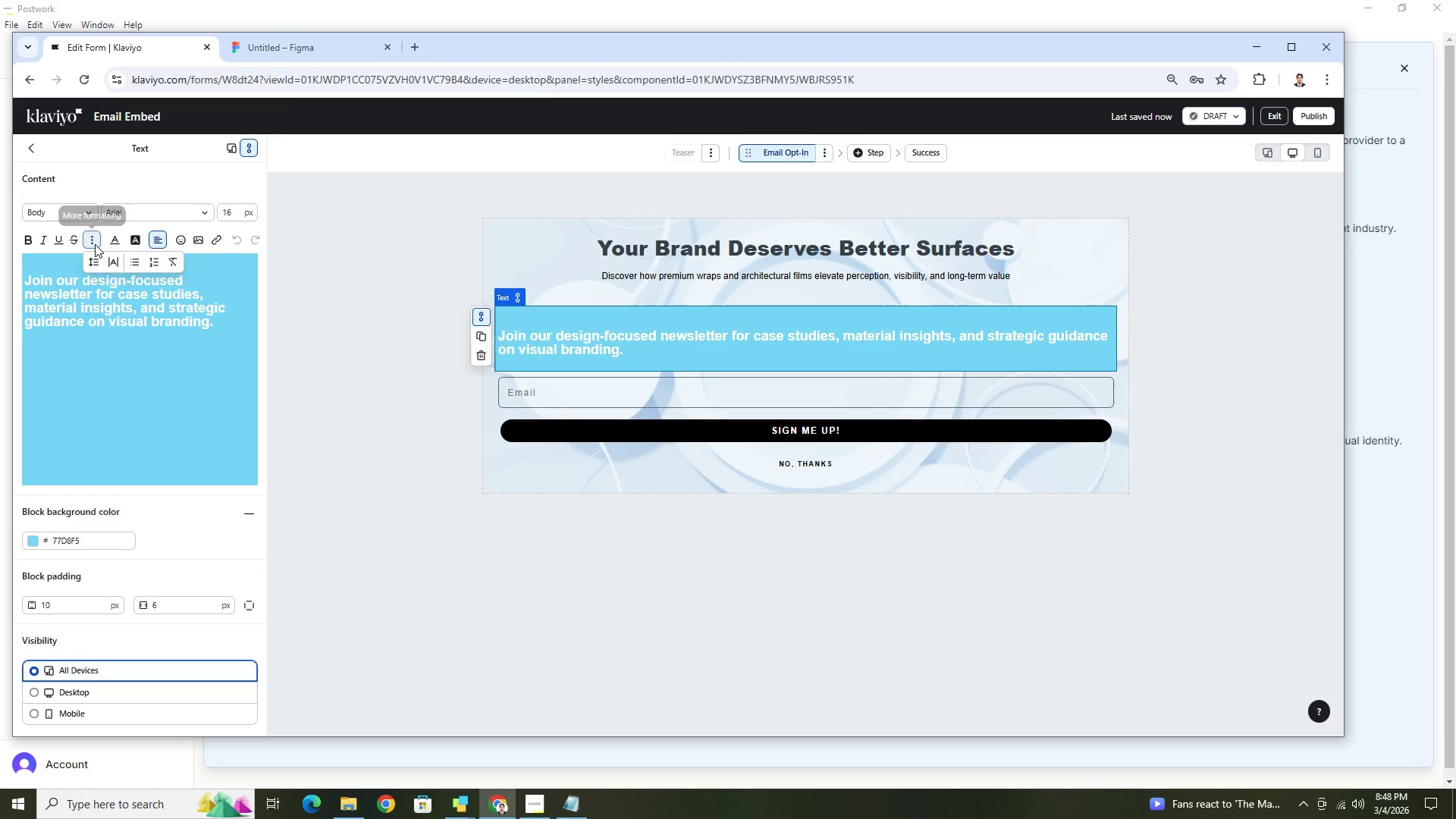 
triple_click([95, 244])
 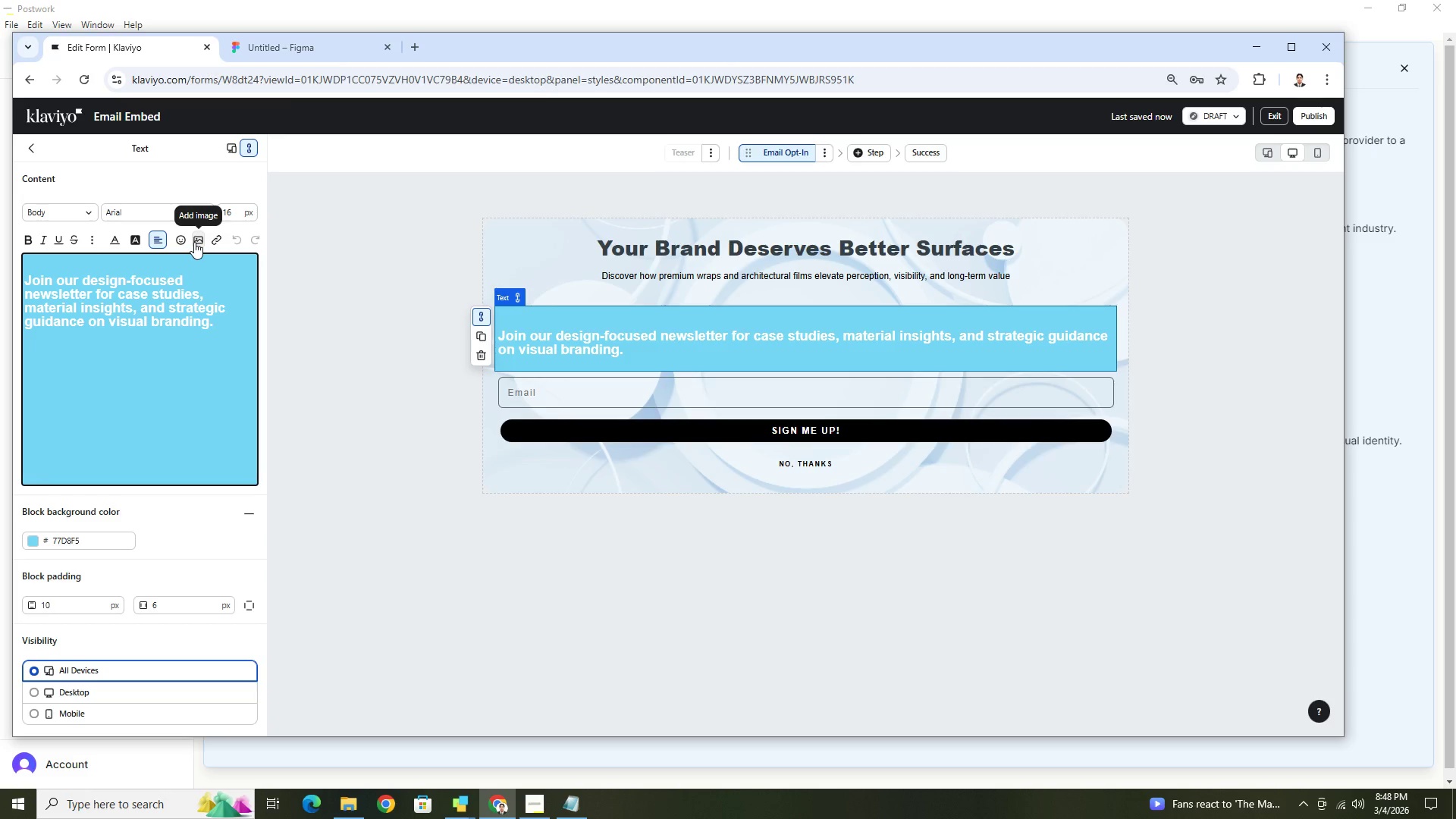 
wait(9.19)
 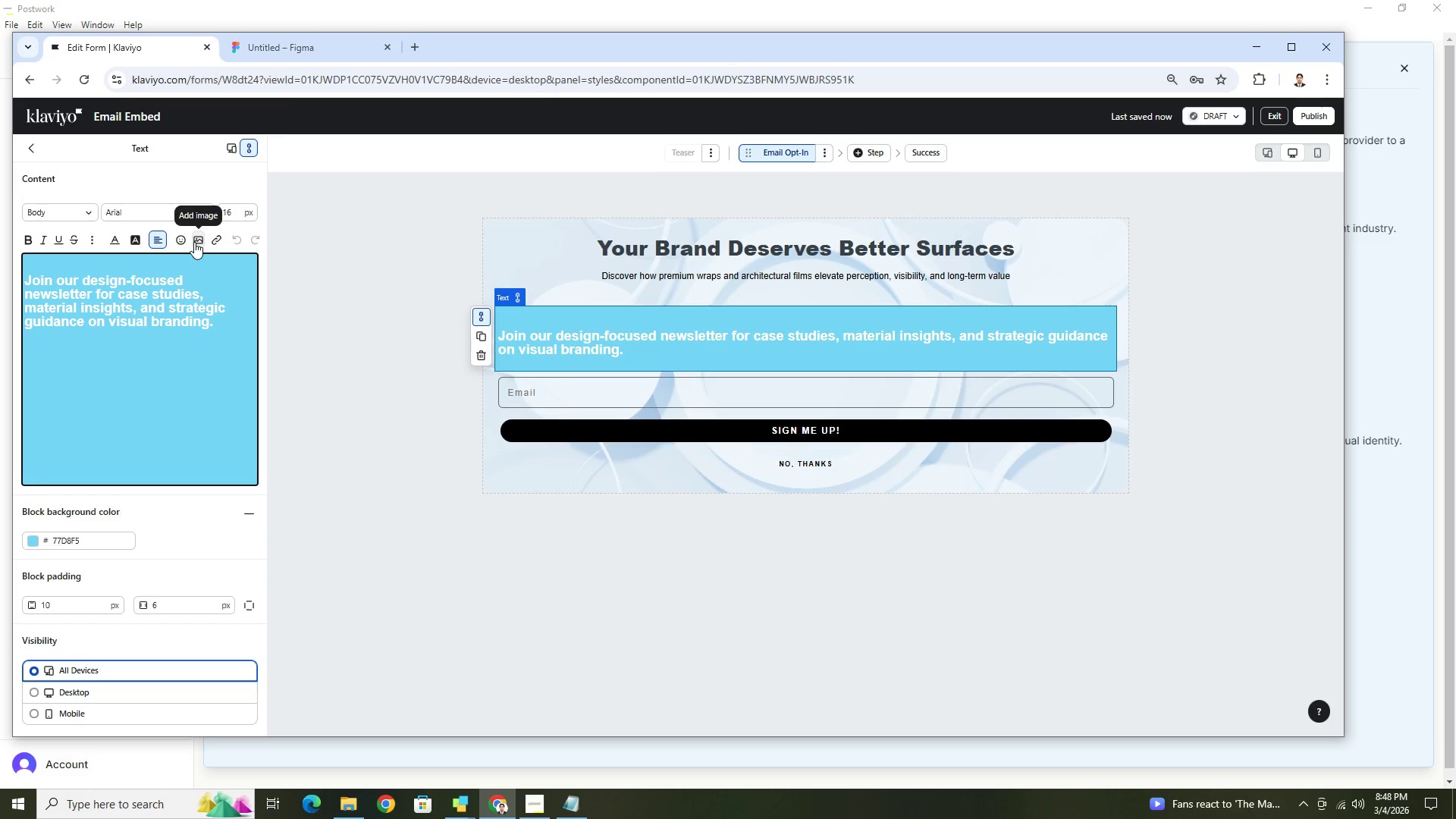 
left_click([1271, 390])
 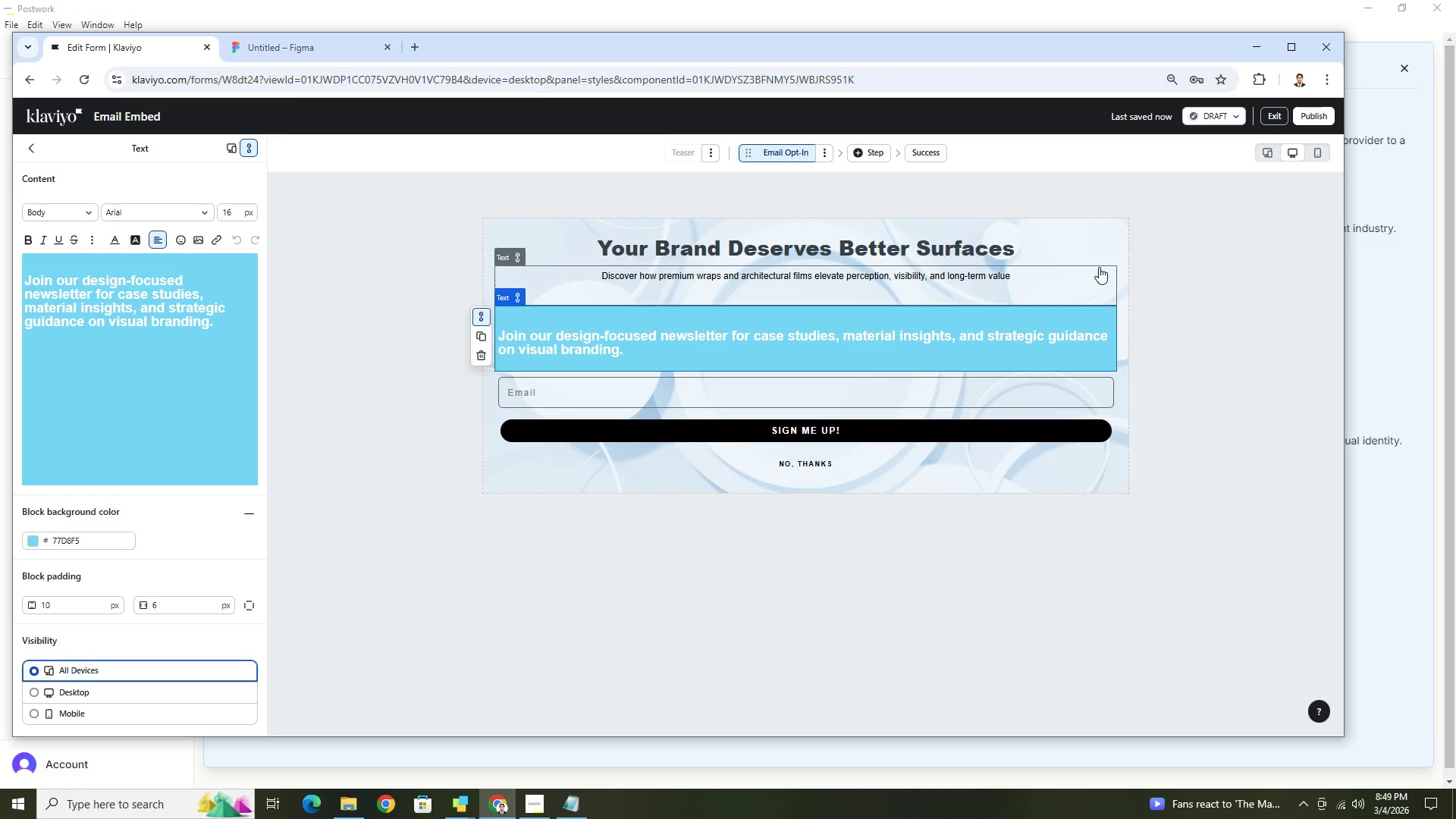 
left_click([1099, 267])
 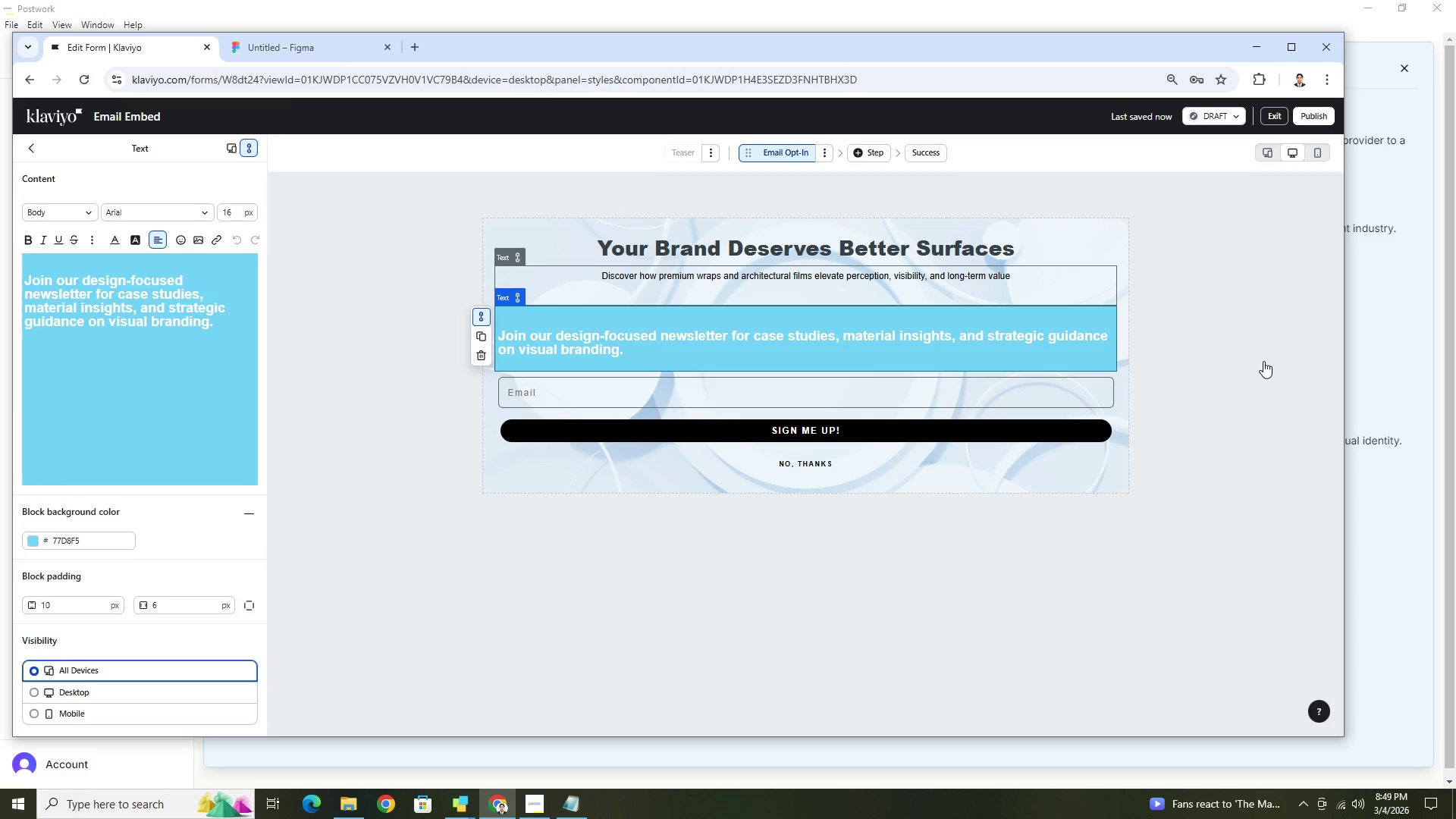 
left_click([1263, 361])
 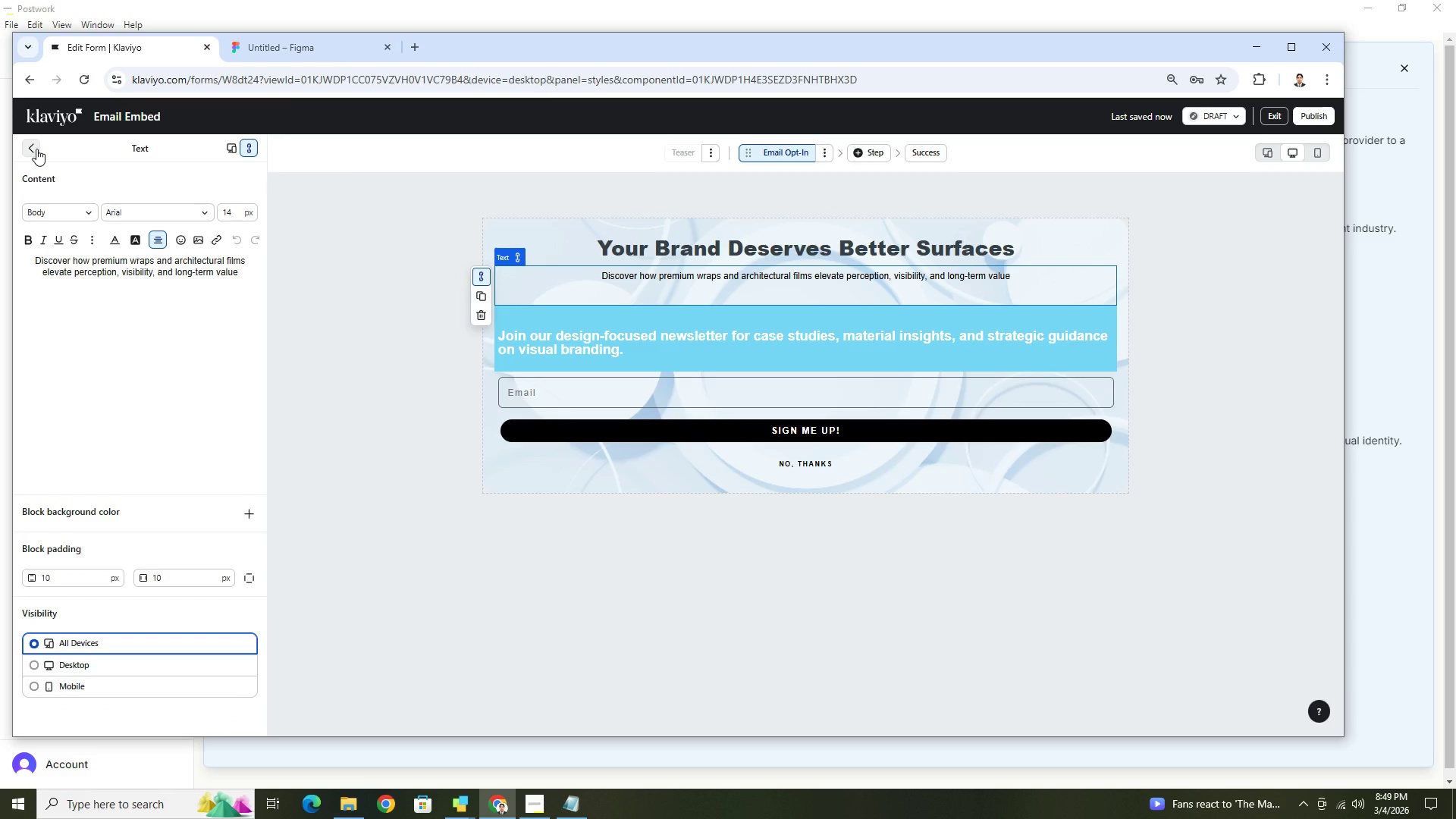 
left_click([36, 149])
 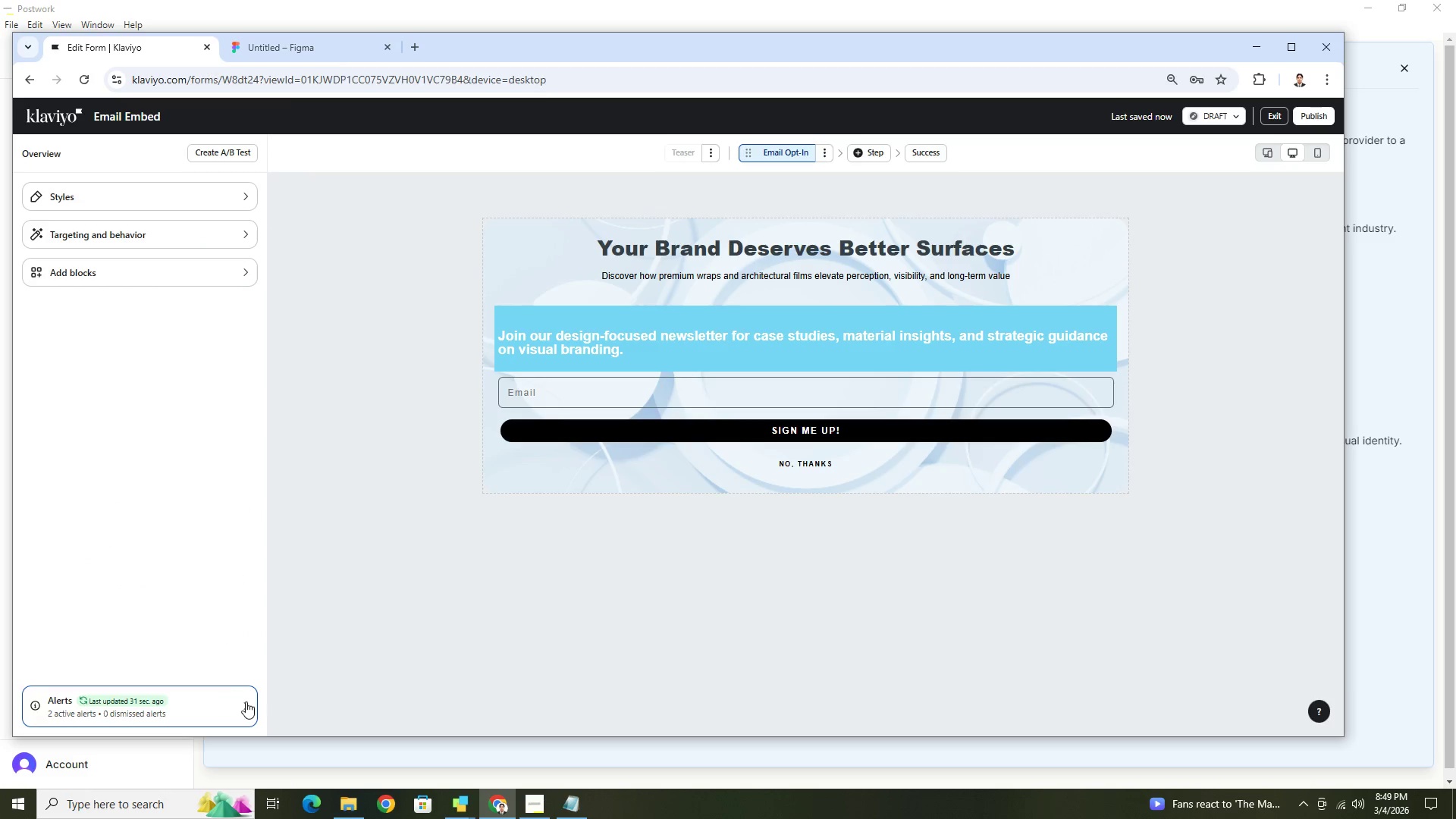 
wait(5.5)
 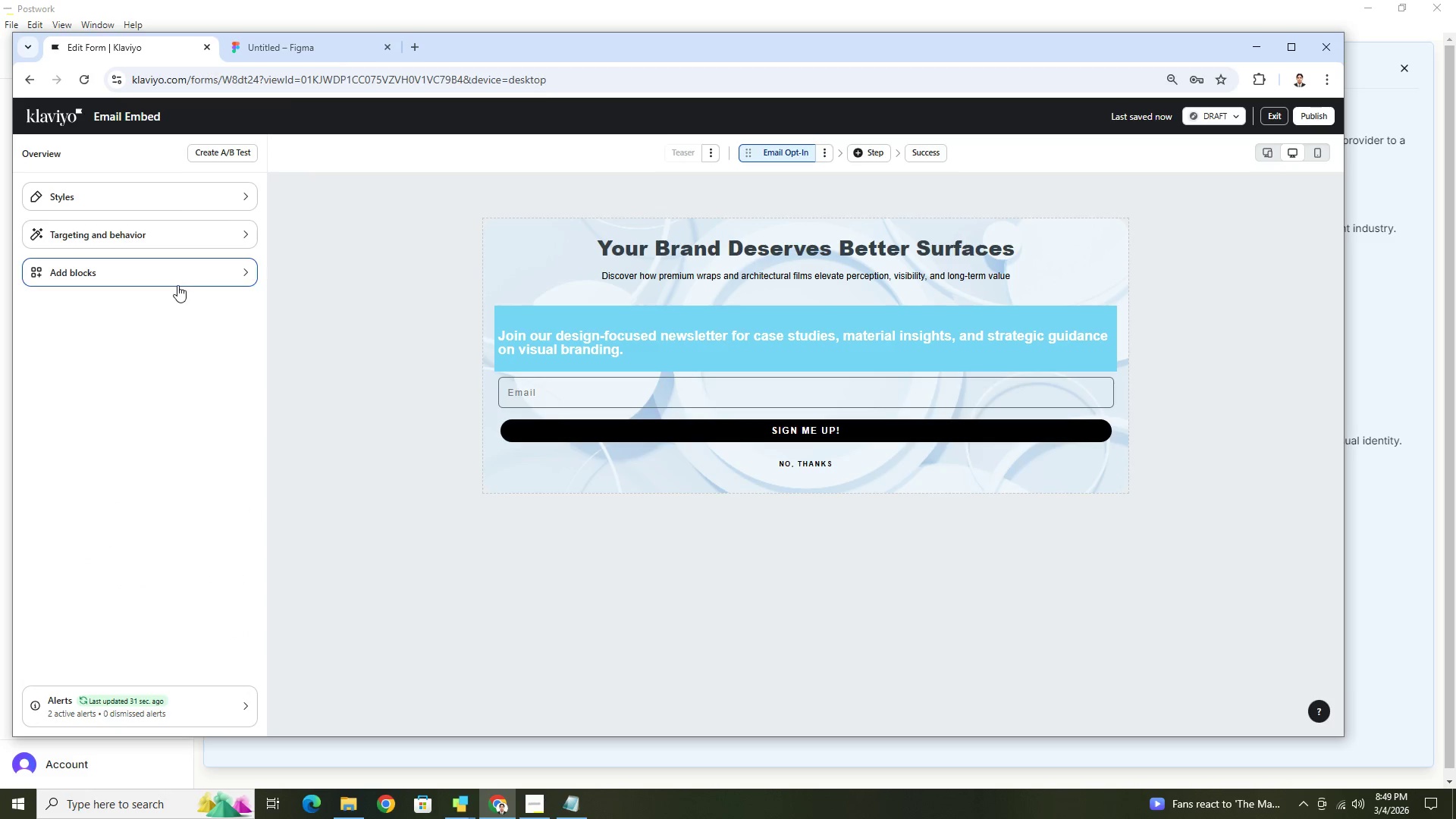 
left_click([188, 200])
 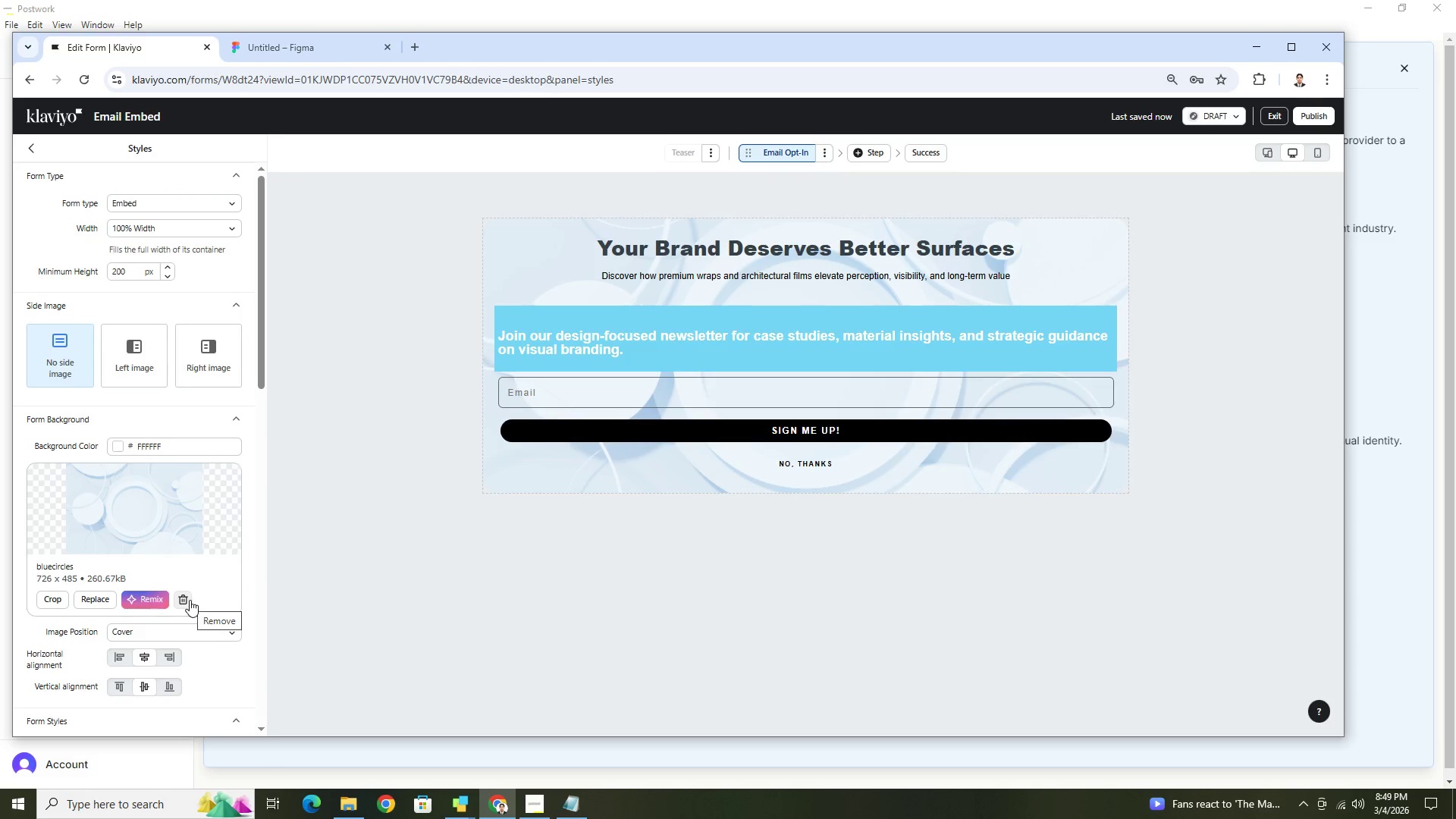 
left_click([190, 600])
 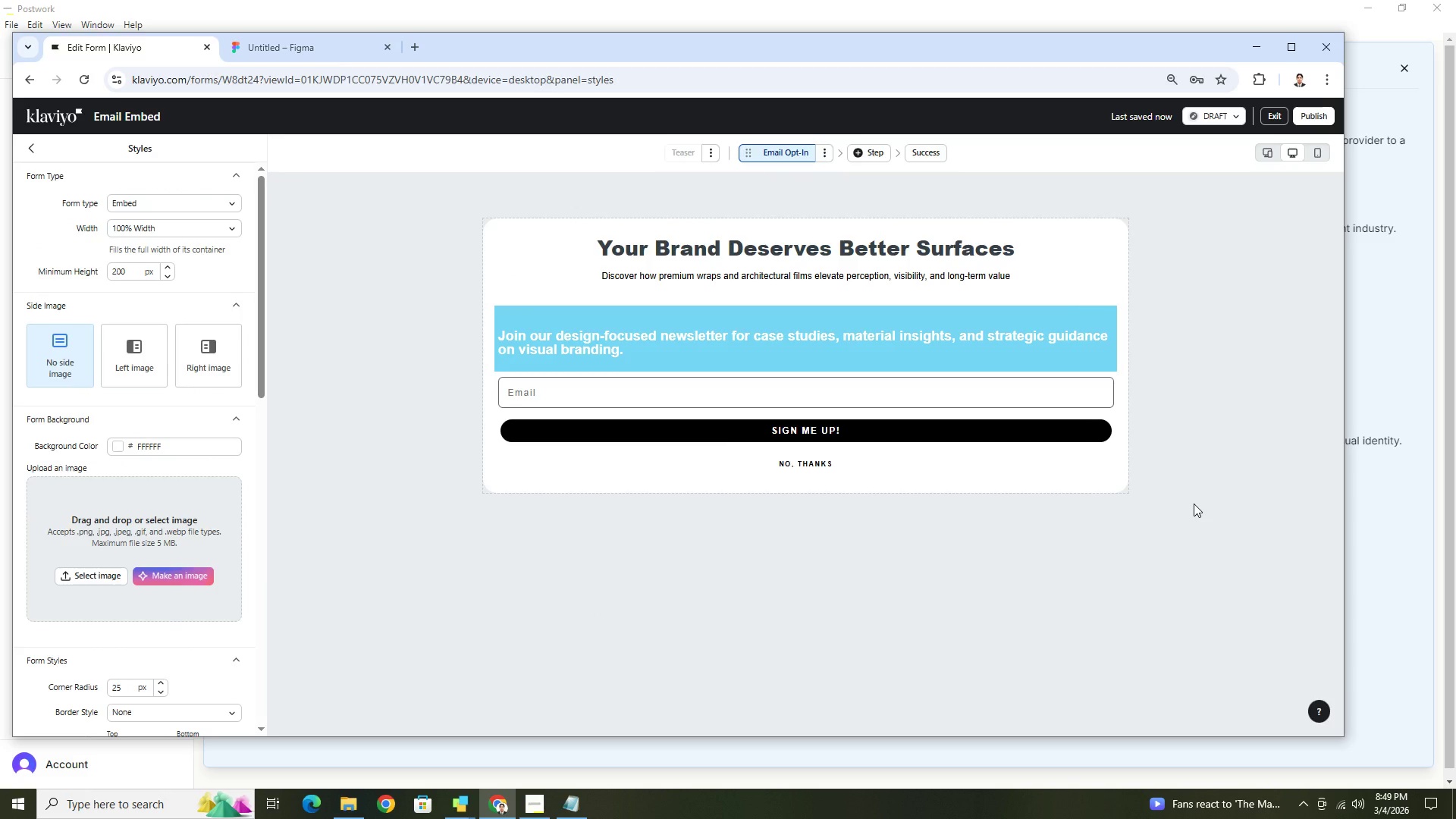 
wait(8.2)
 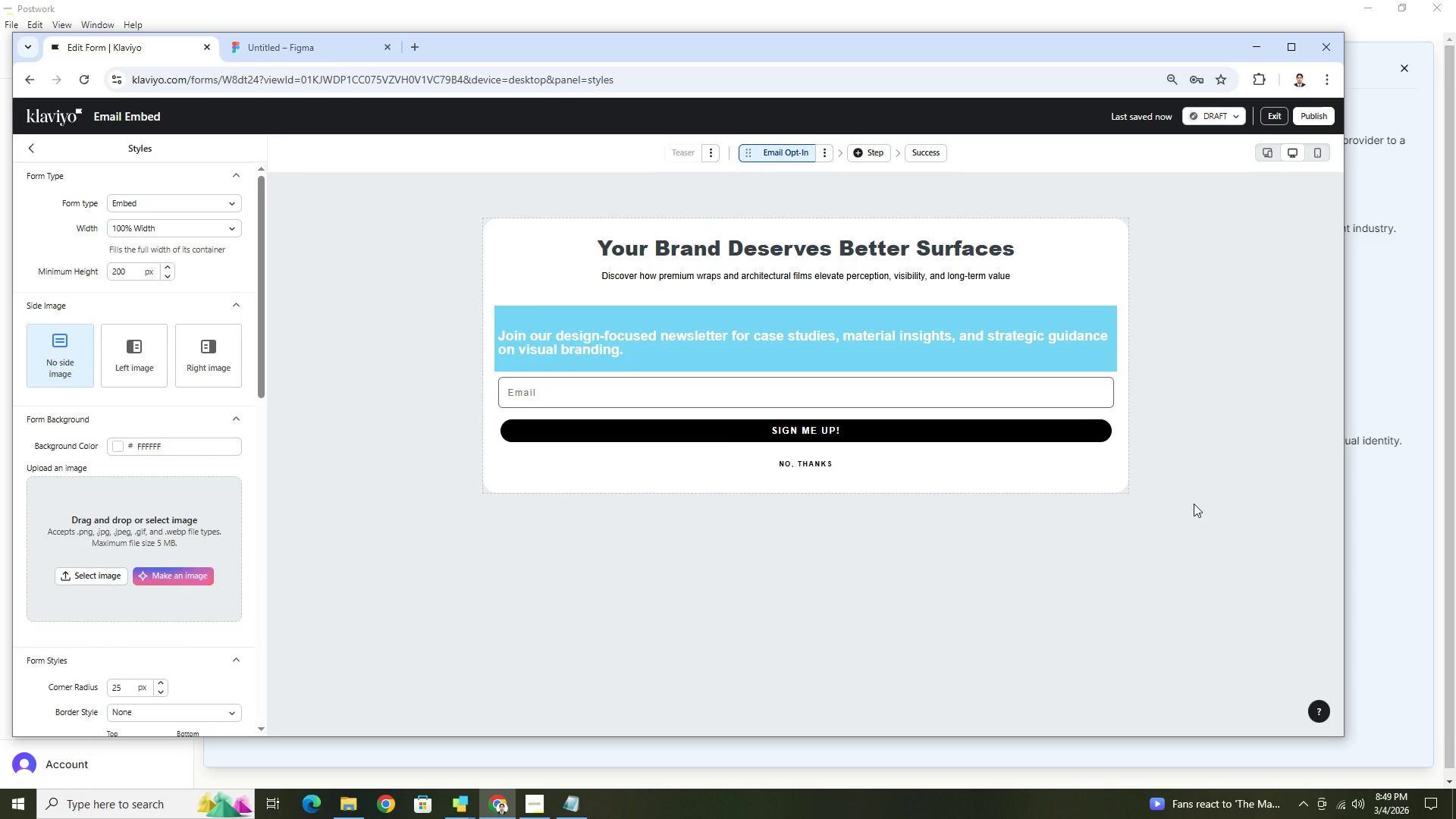 
left_click([1222, 482])
 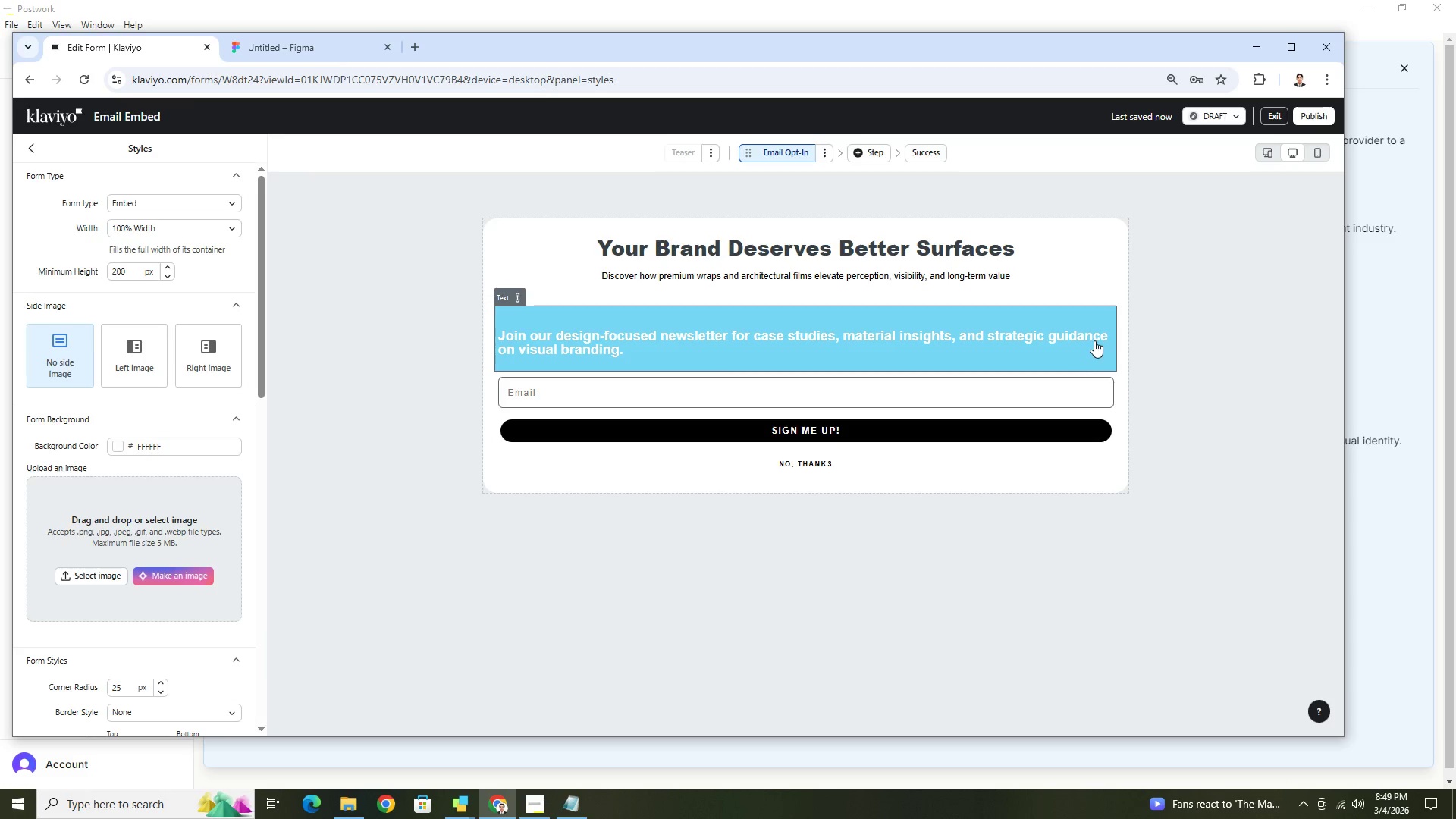 
left_click([1100, 337])
 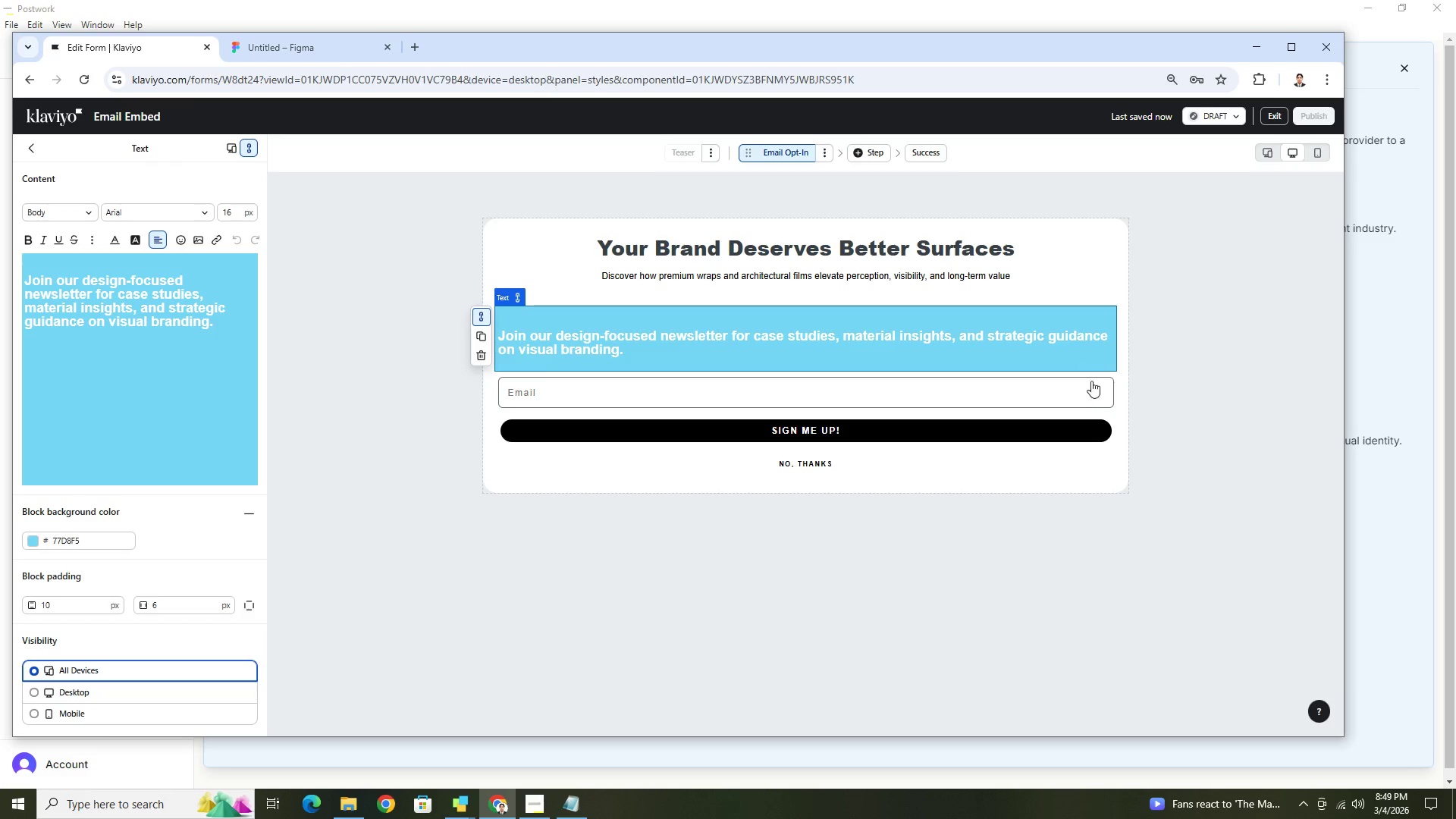 
left_click([1095, 405])
 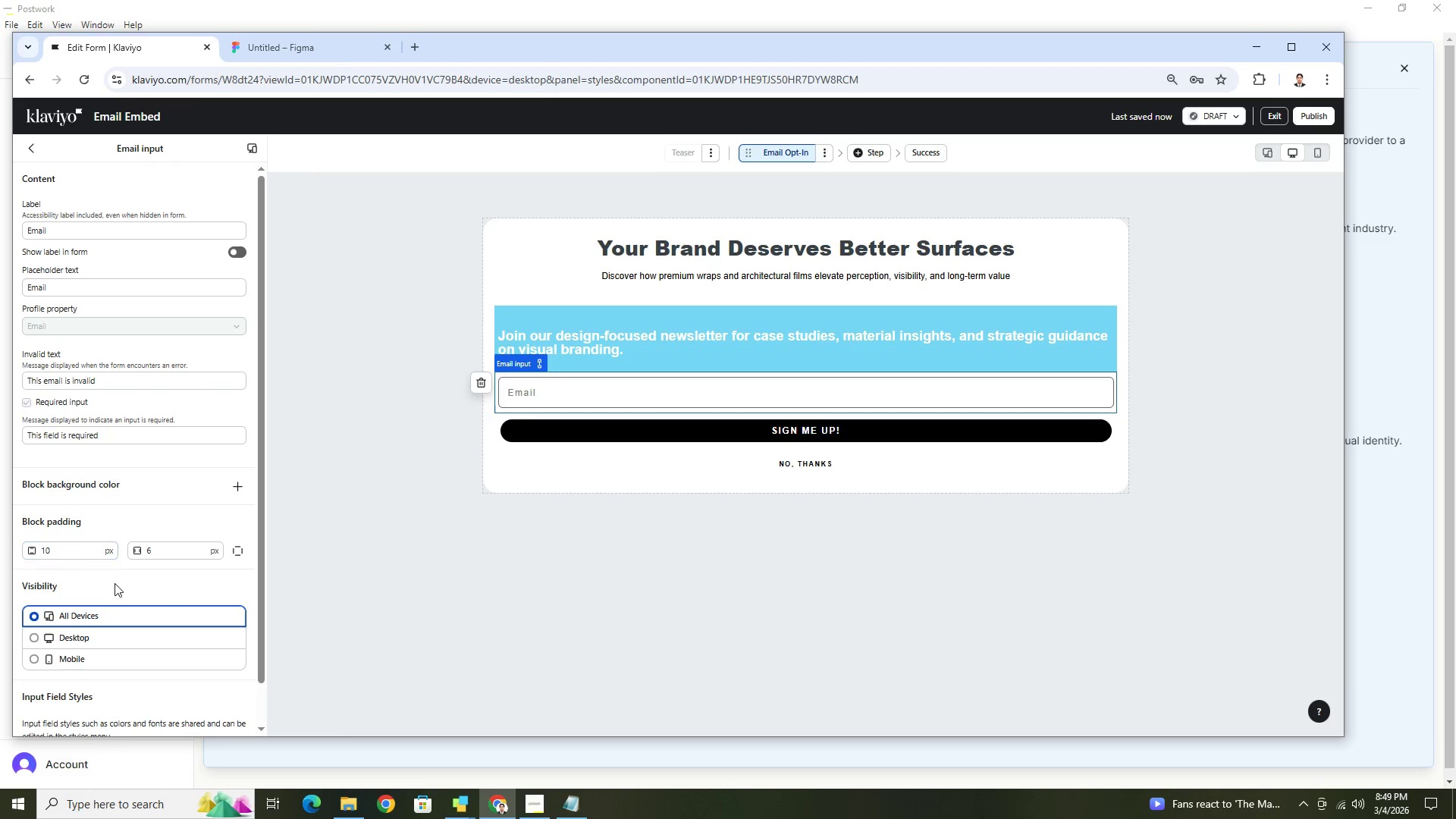 
scroll: coordinate [143, 601], scroll_direction: none, amount: 0.0
 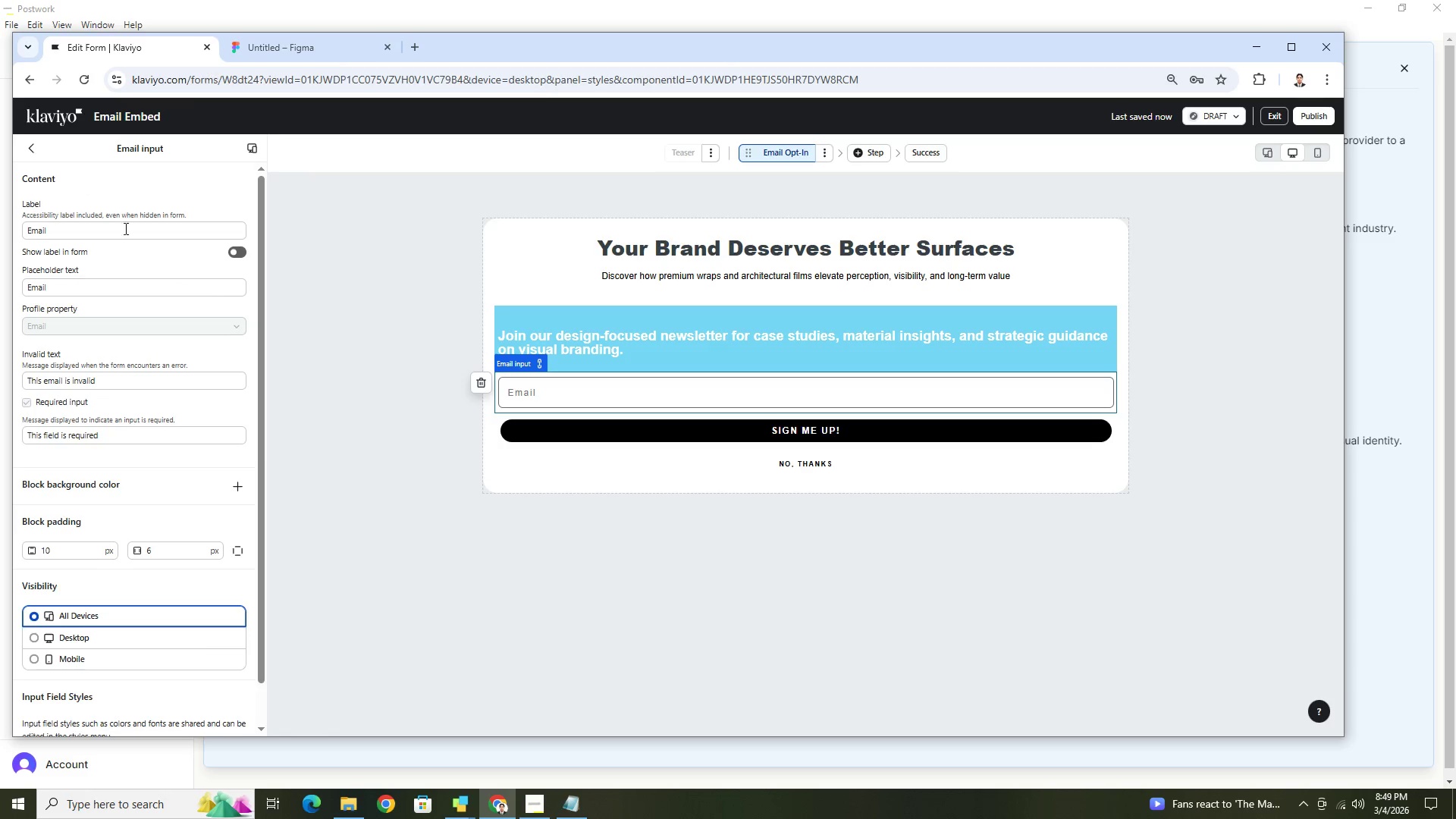 
left_click([28, 155])
 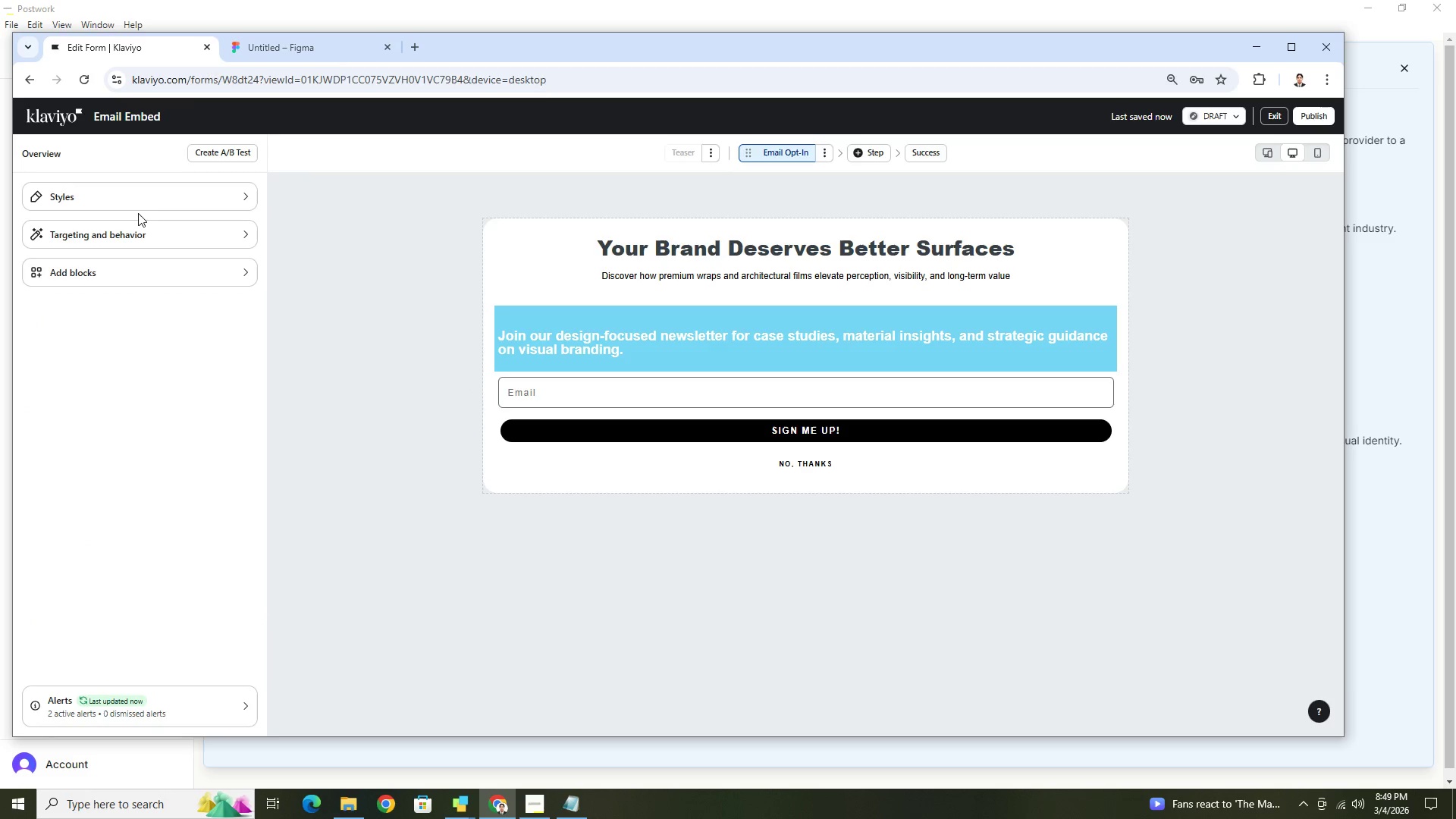 
left_click([134, 204])
 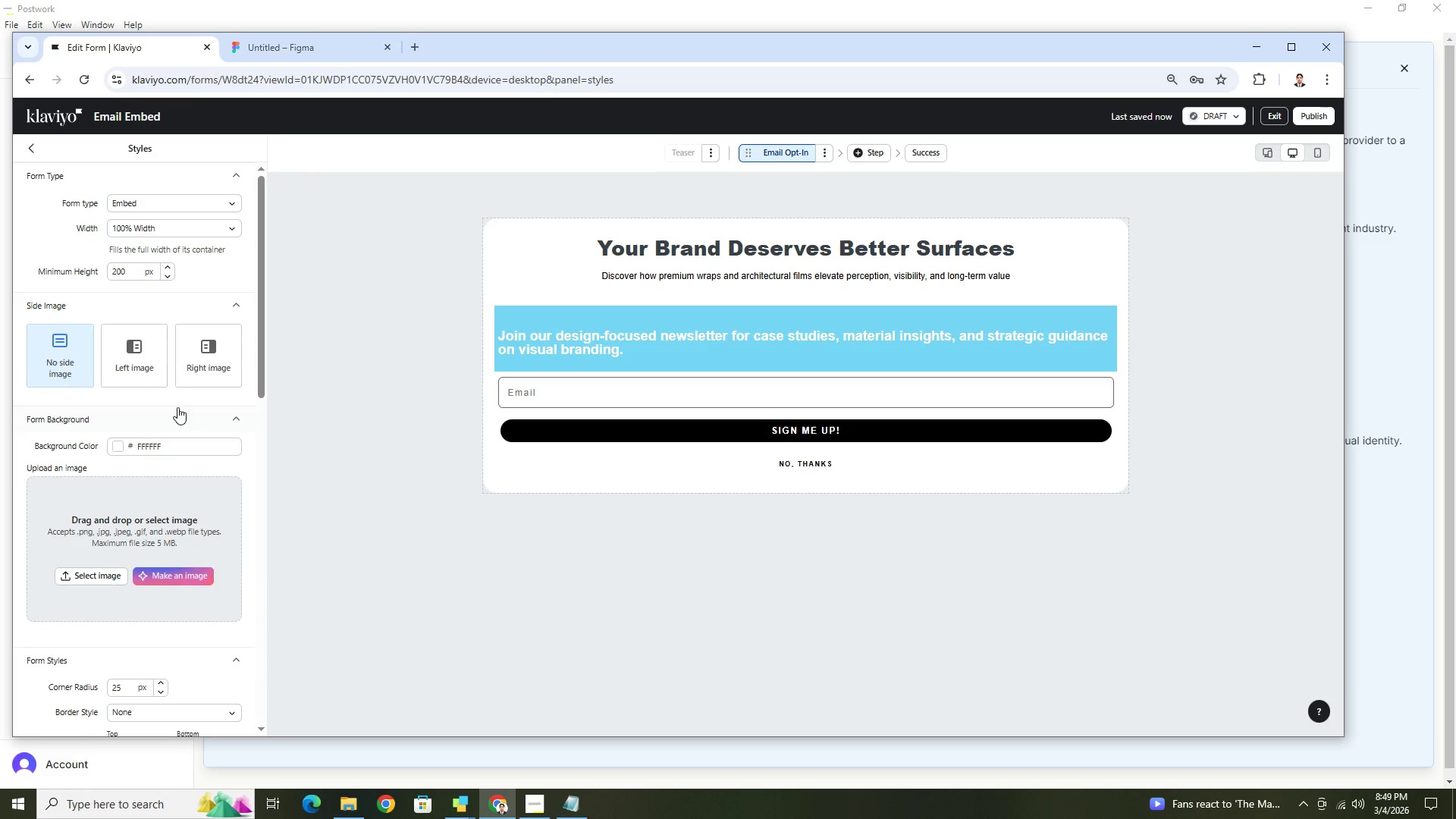 
scroll: coordinate [190, 435], scroll_direction: down, amount: 2.0
 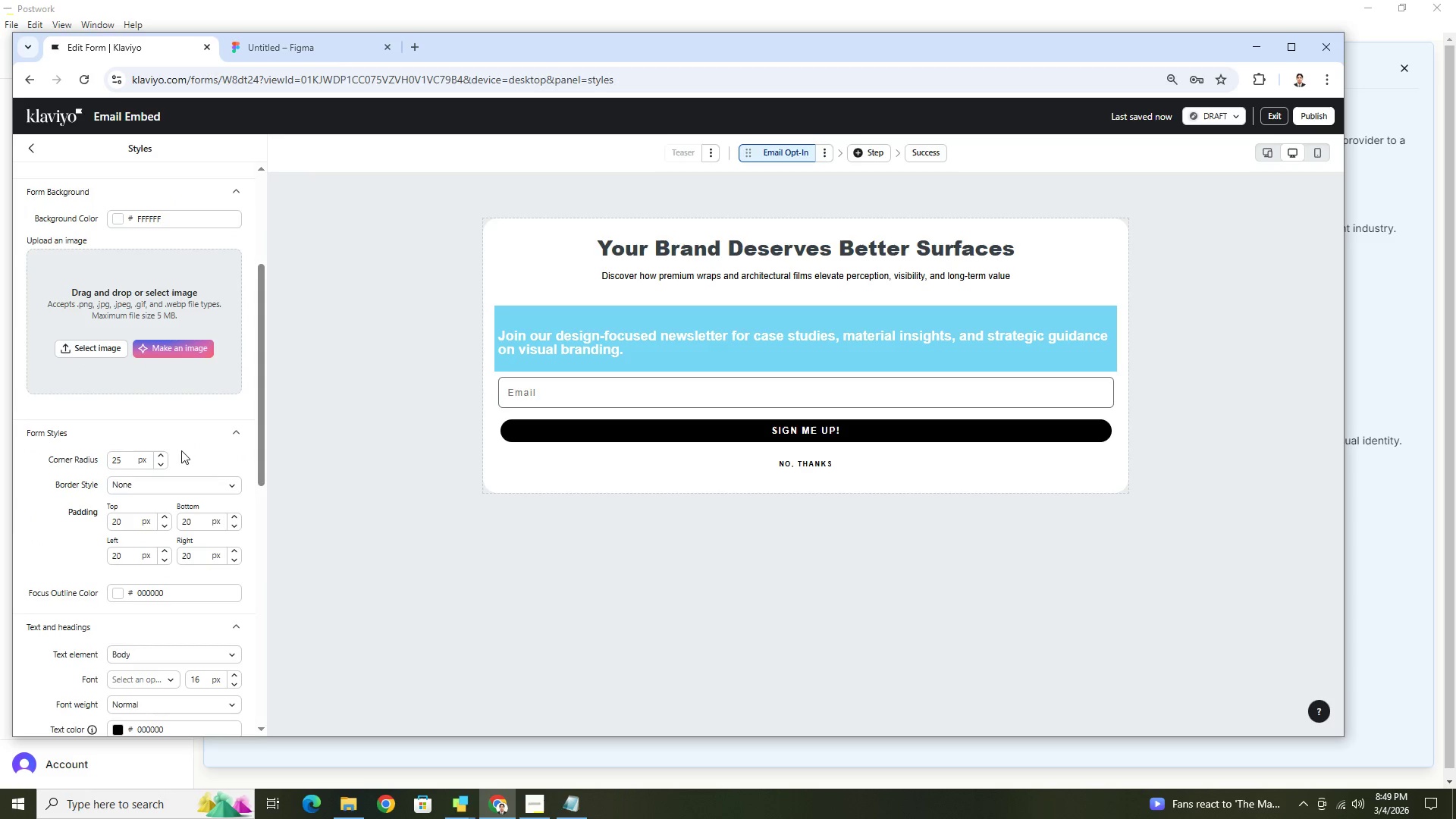 
double_click([127, 459])
 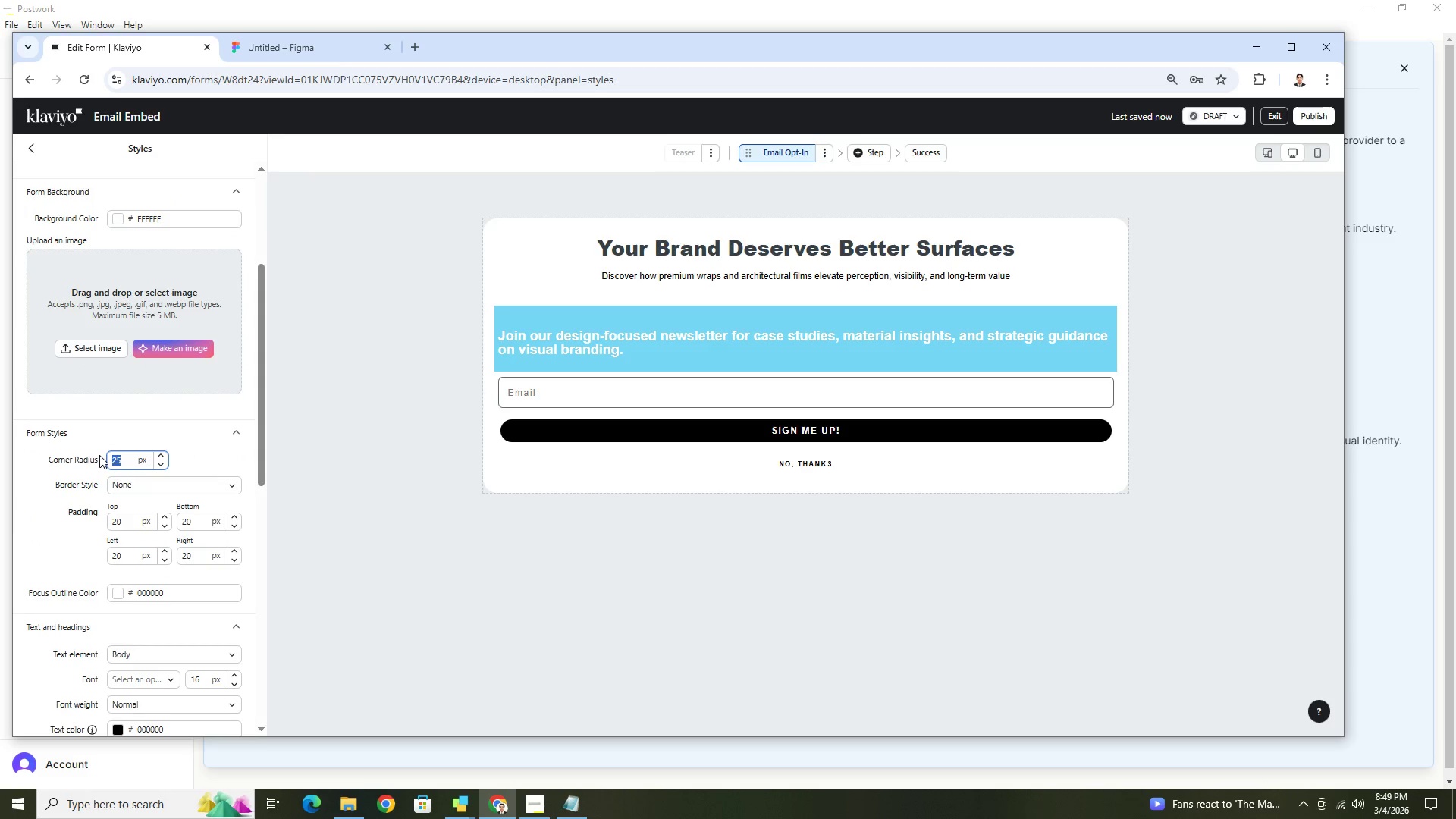 
key(Numpad1)
 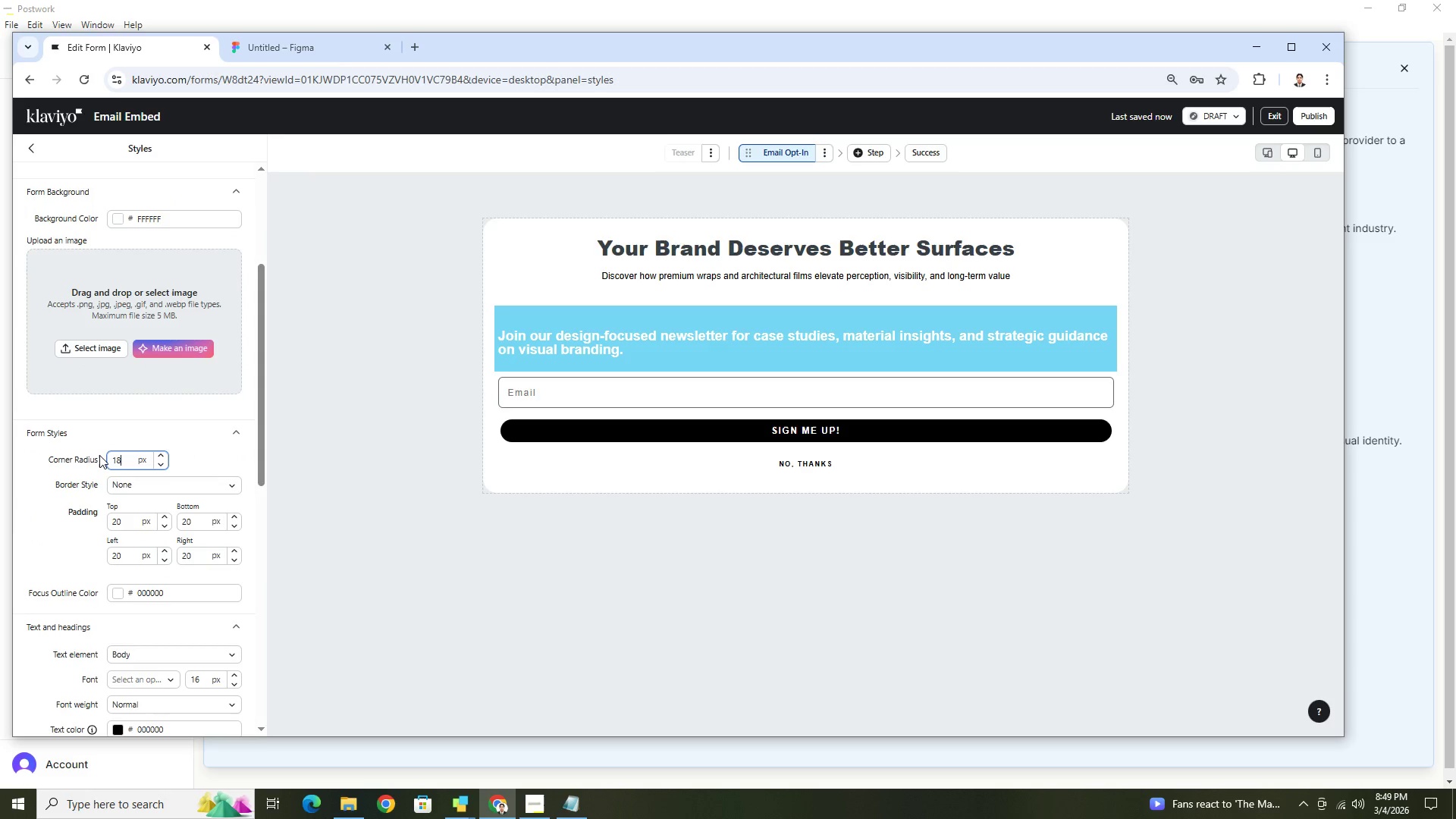 
key(Numpad8)
 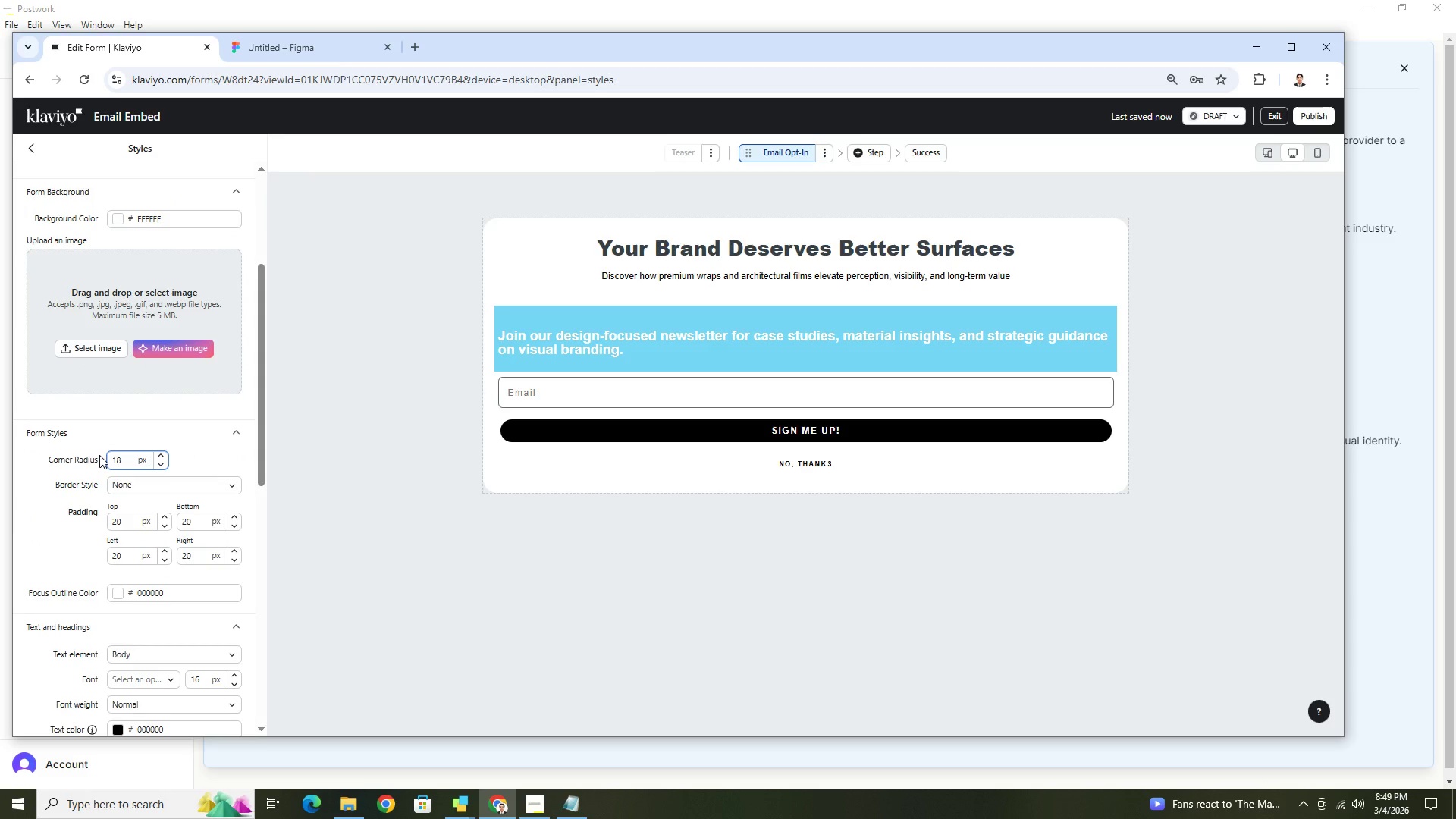 
key(NumpadEnter)
 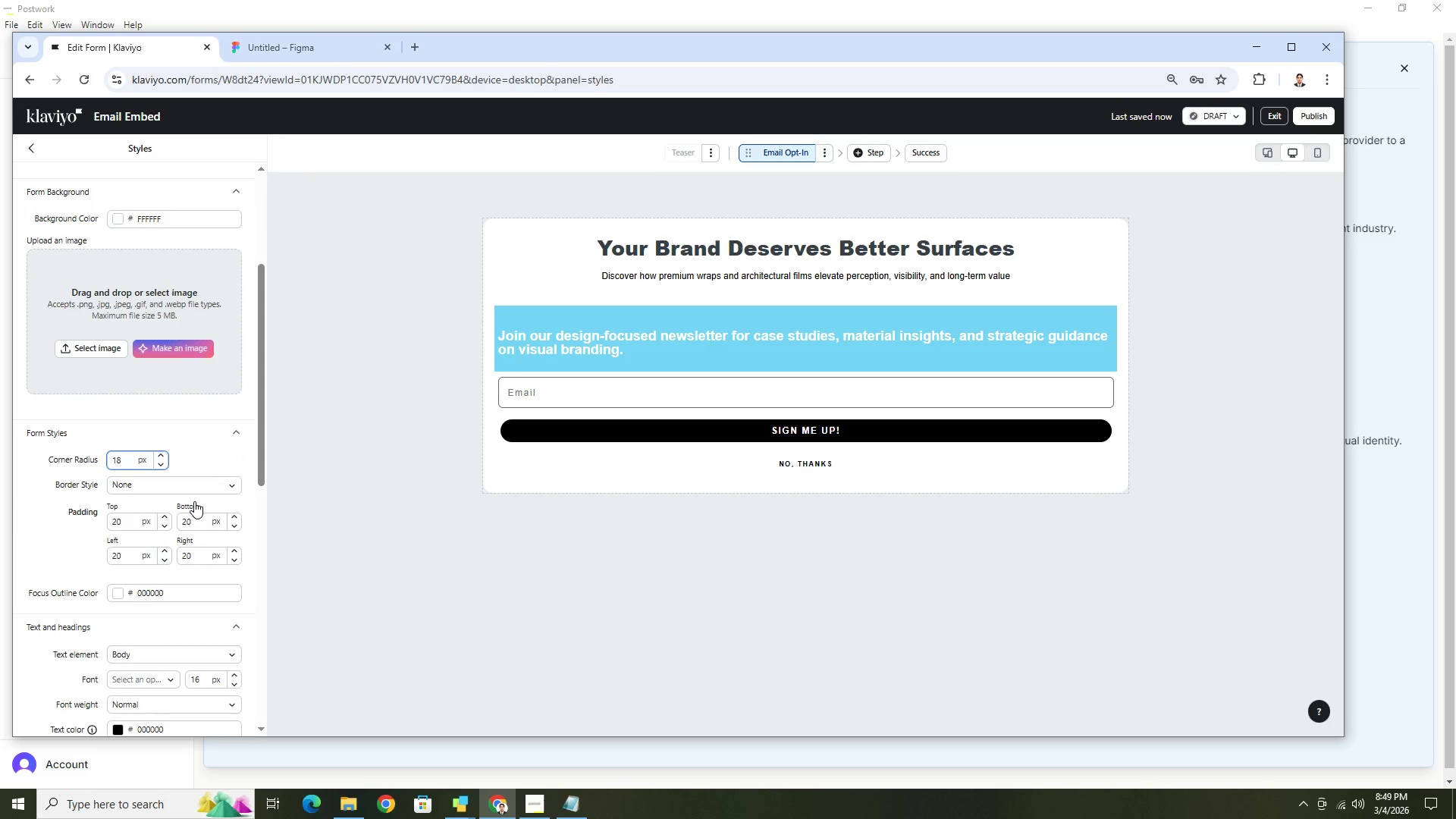 
scroll: coordinate [202, 566], scroll_direction: down, amount: 5.0
 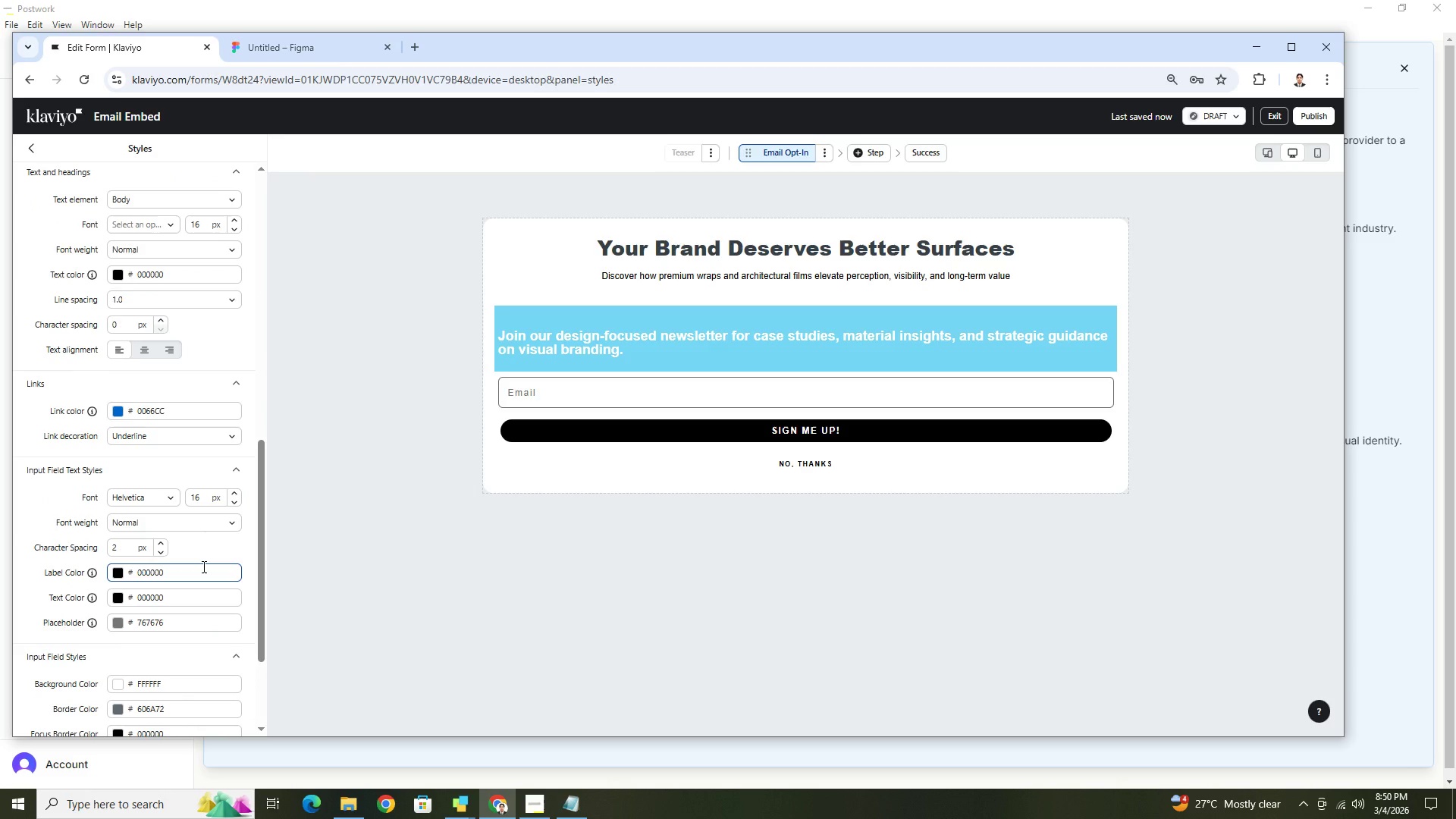 
scroll: coordinate [202, 566], scroll_direction: down, amount: 2.0
 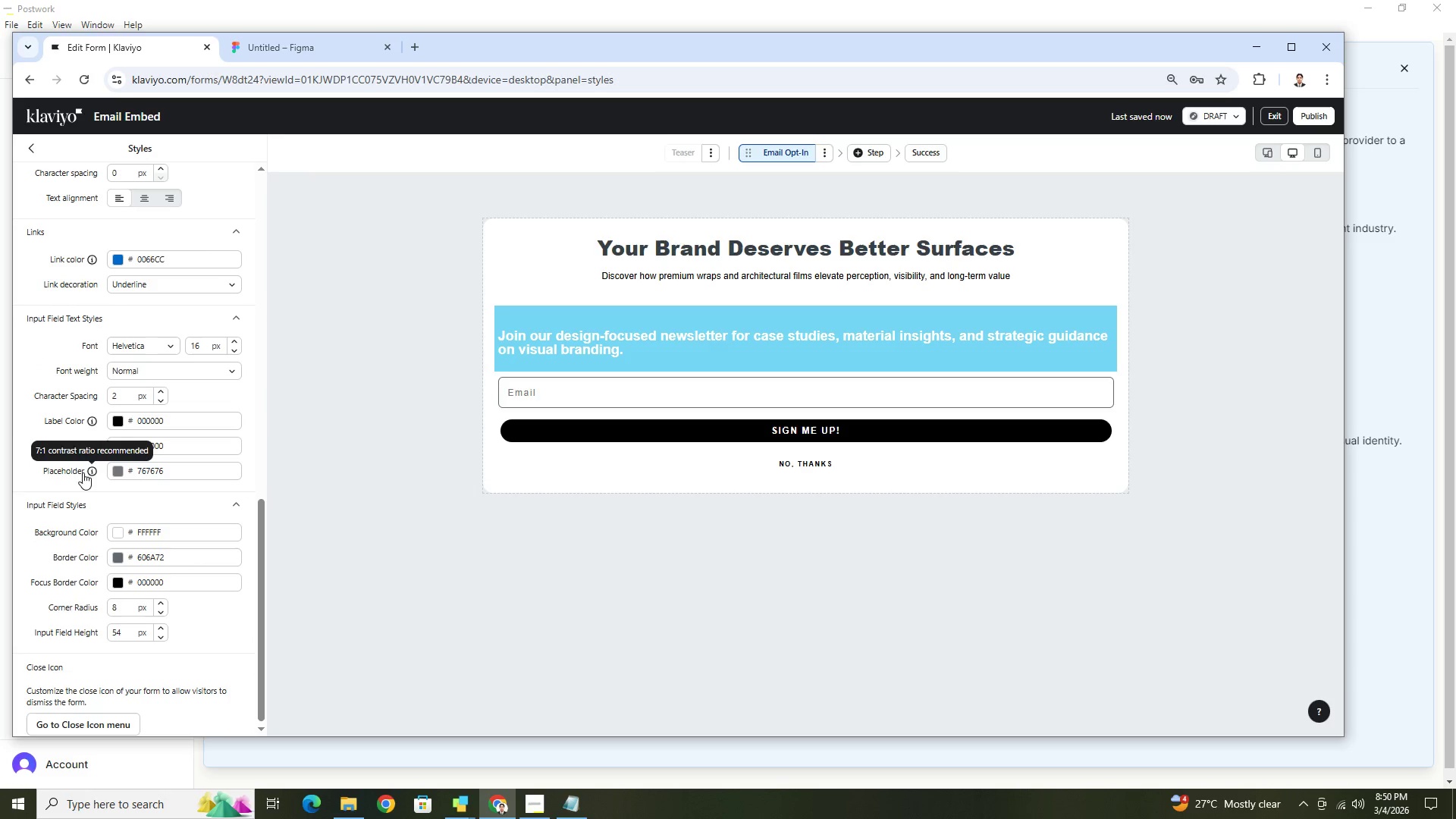 
wait(6.29)
 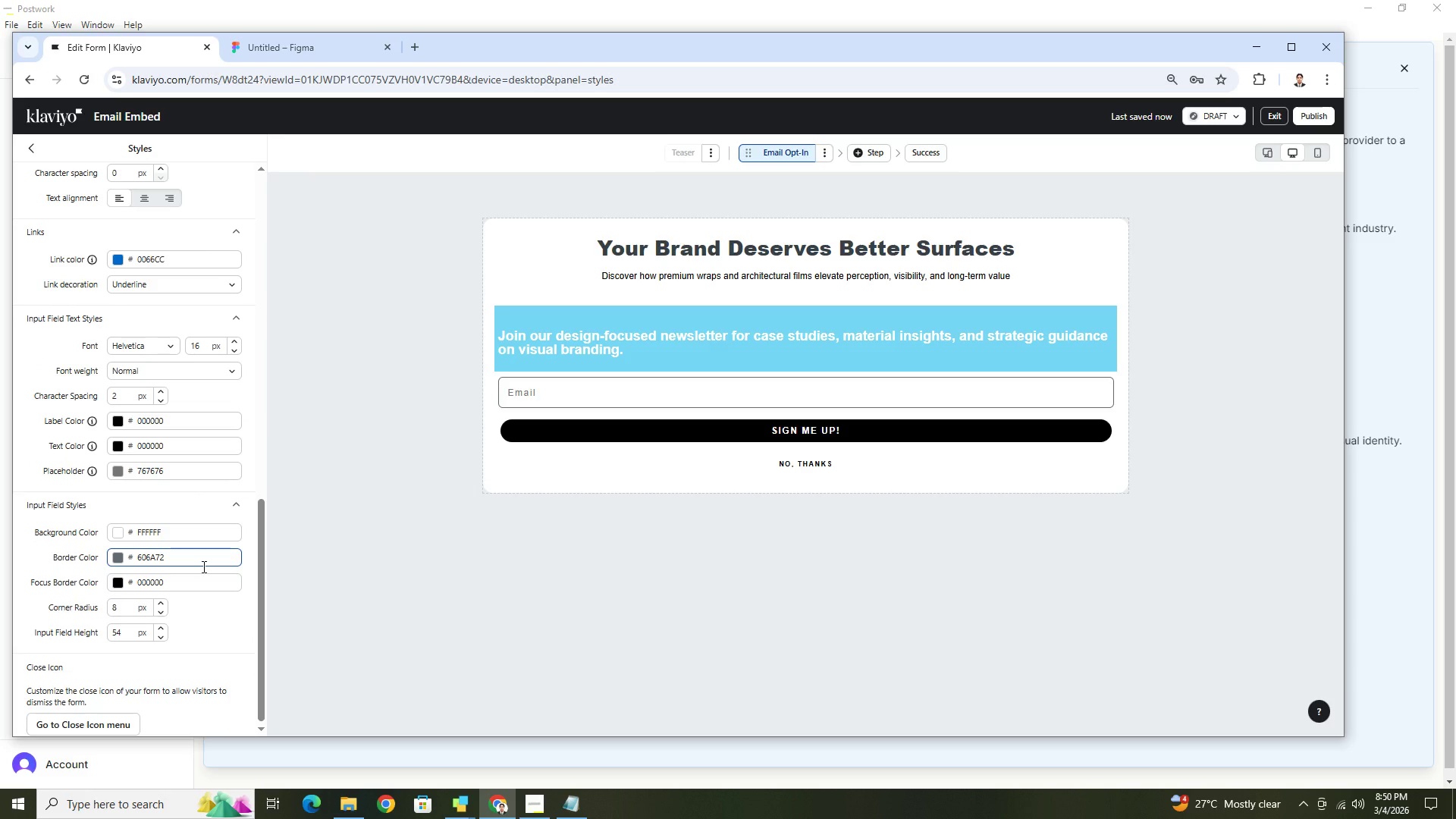 
scroll: coordinate [77, 546], scroll_direction: down, amount: 2.0
 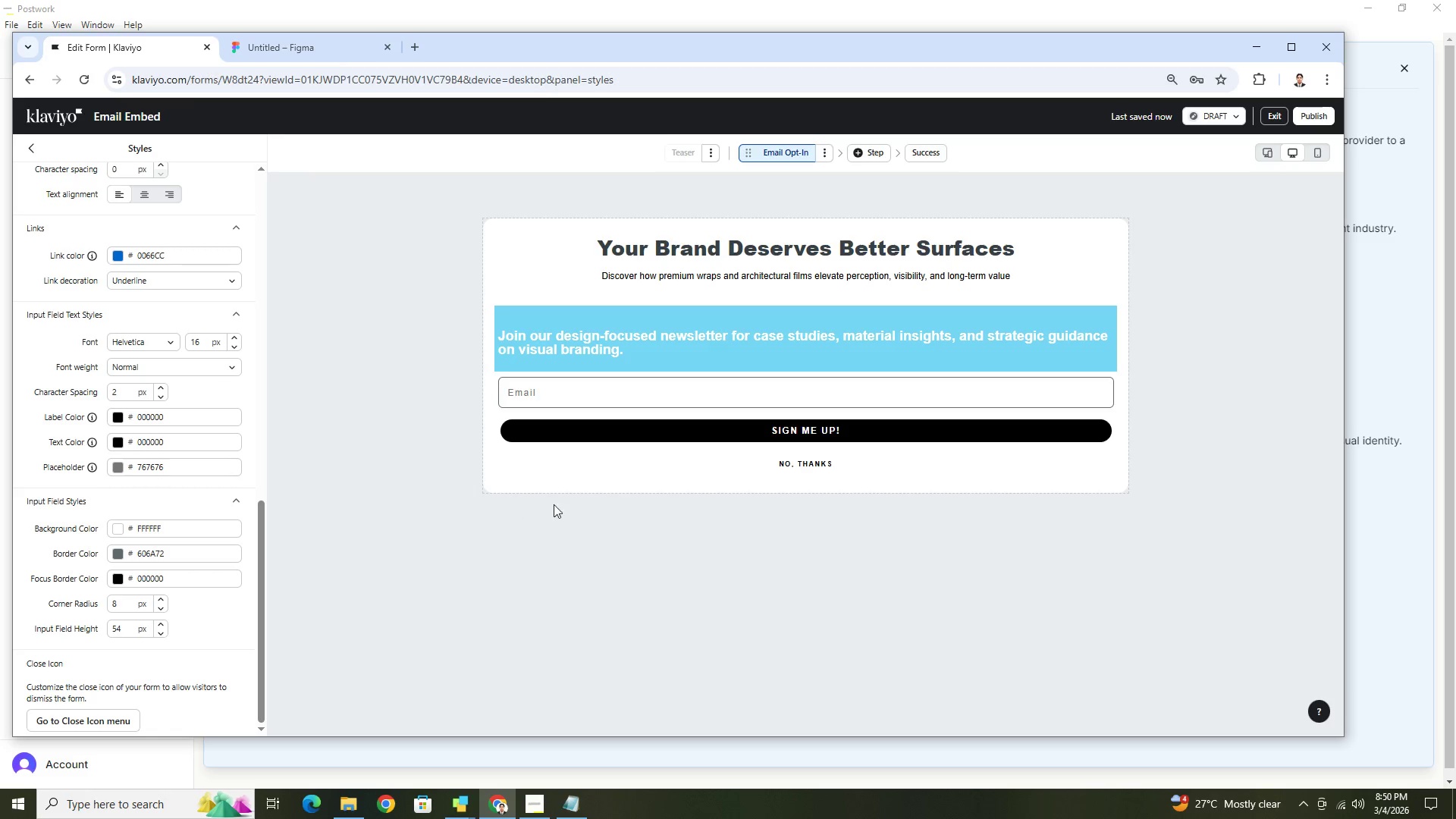 
wait(15.99)
 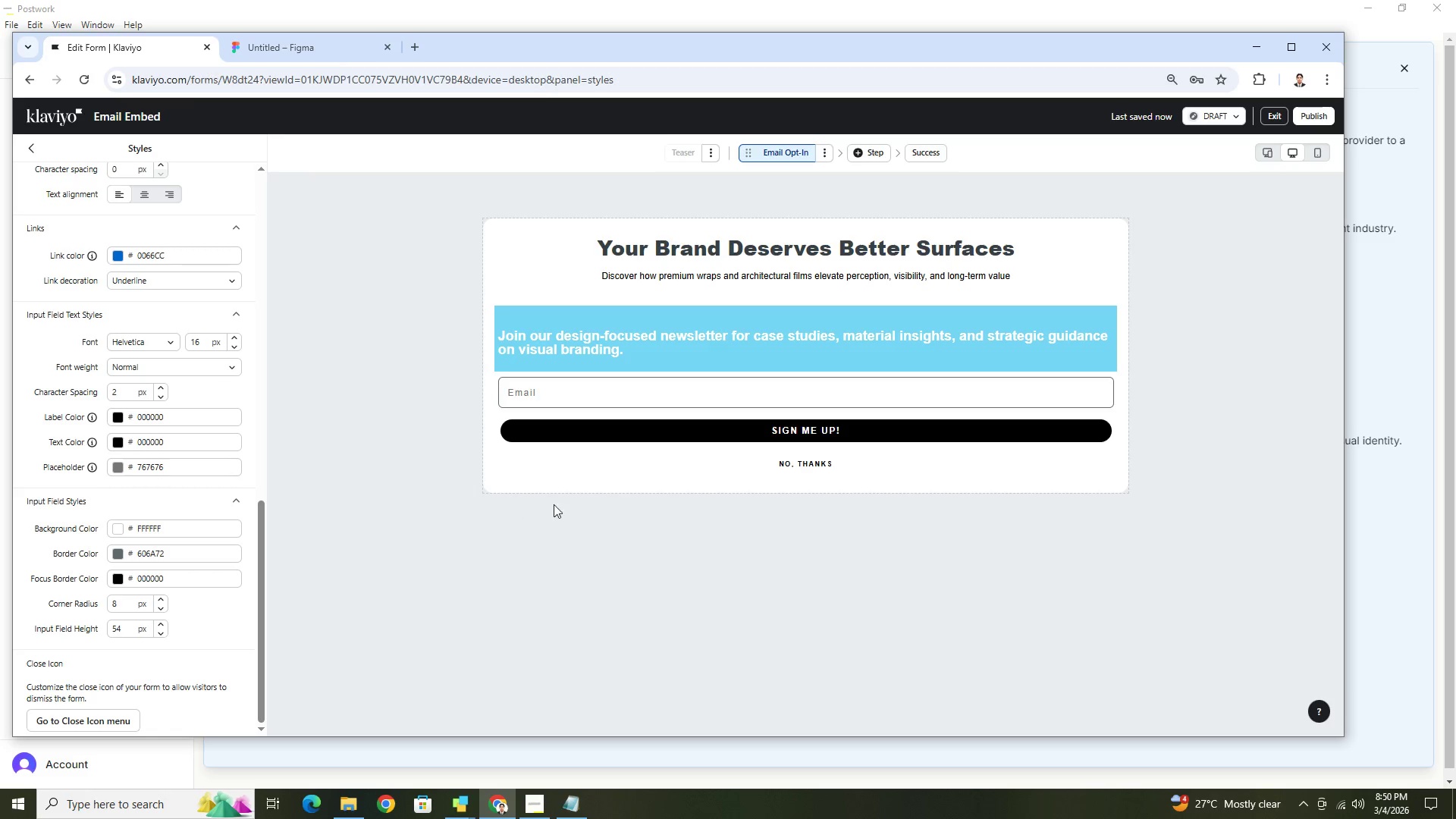 
left_click([30, 151])
 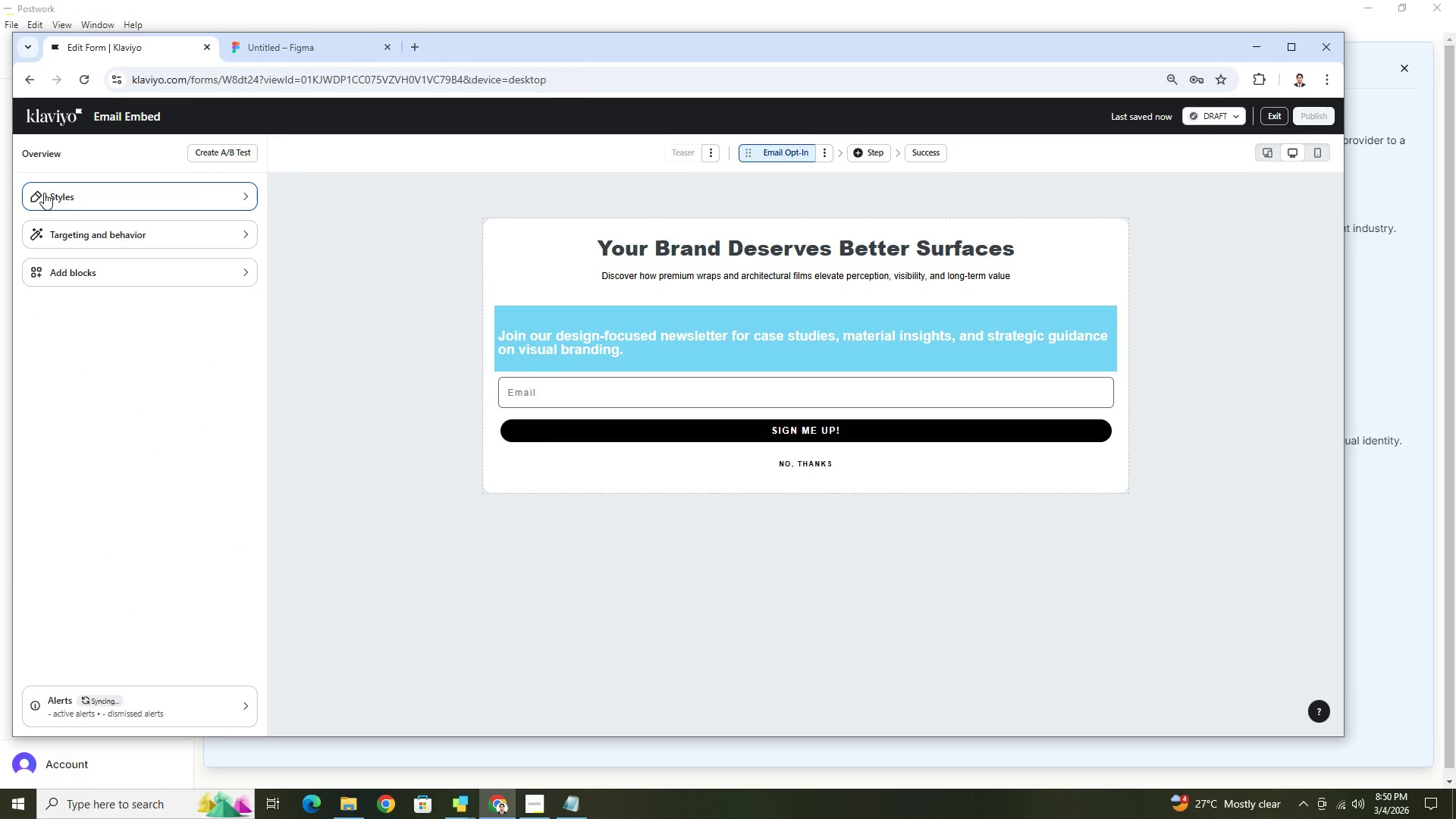 
left_click([79, 278])
 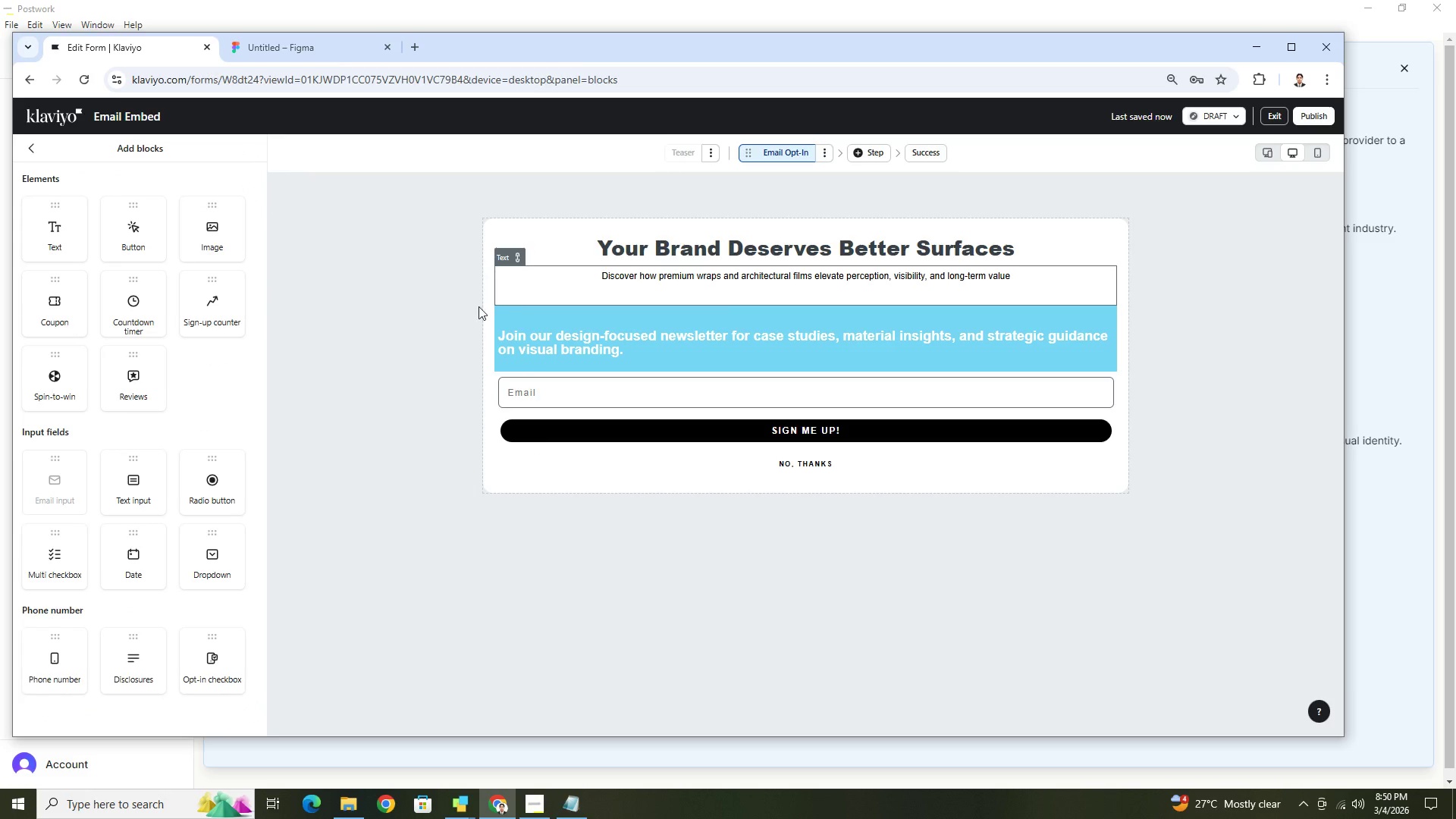 
left_click_drag(start_coordinate=[127, 237], to_coordinate=[787, 352])
 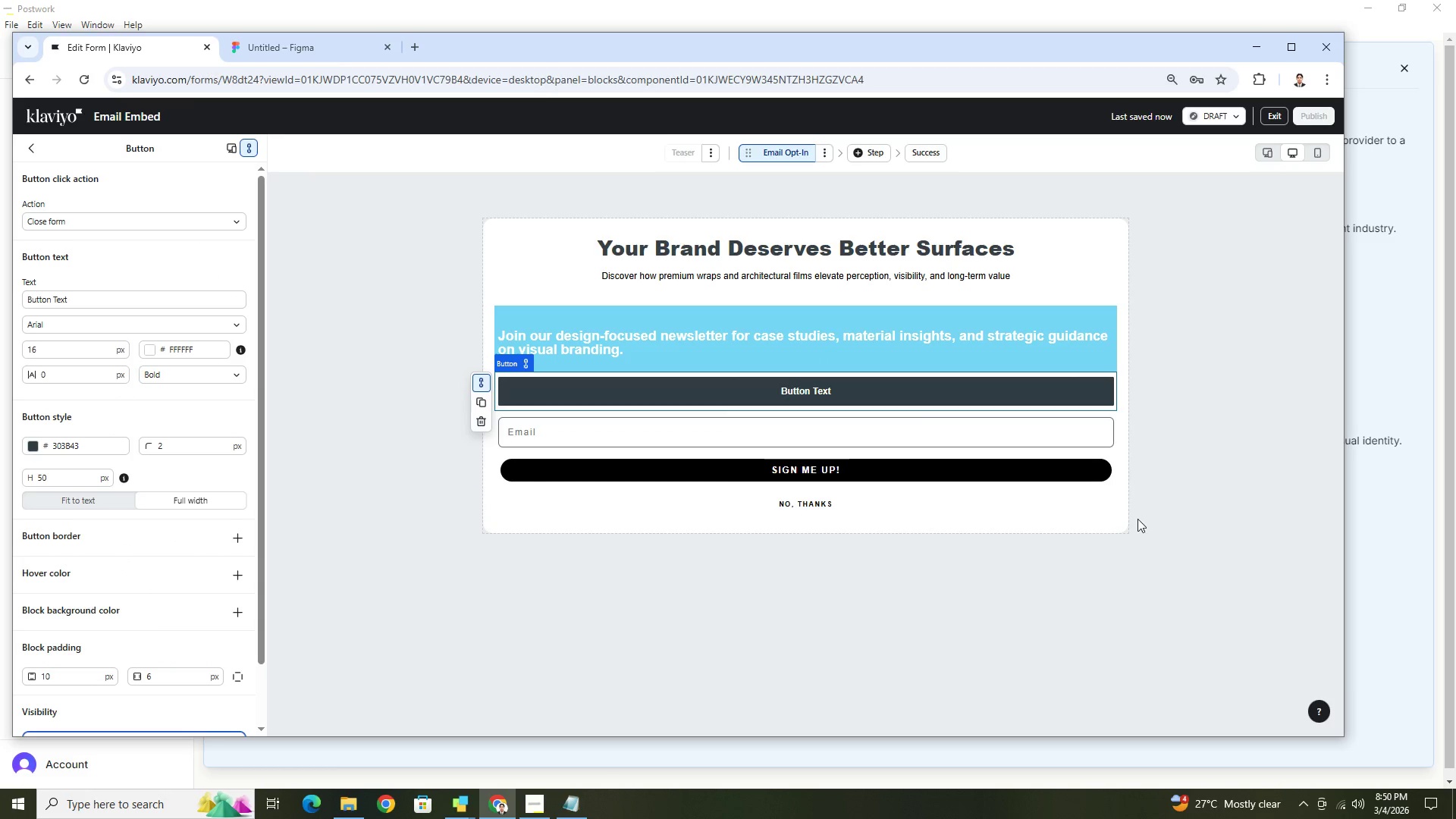 
left_click([792, 386])
 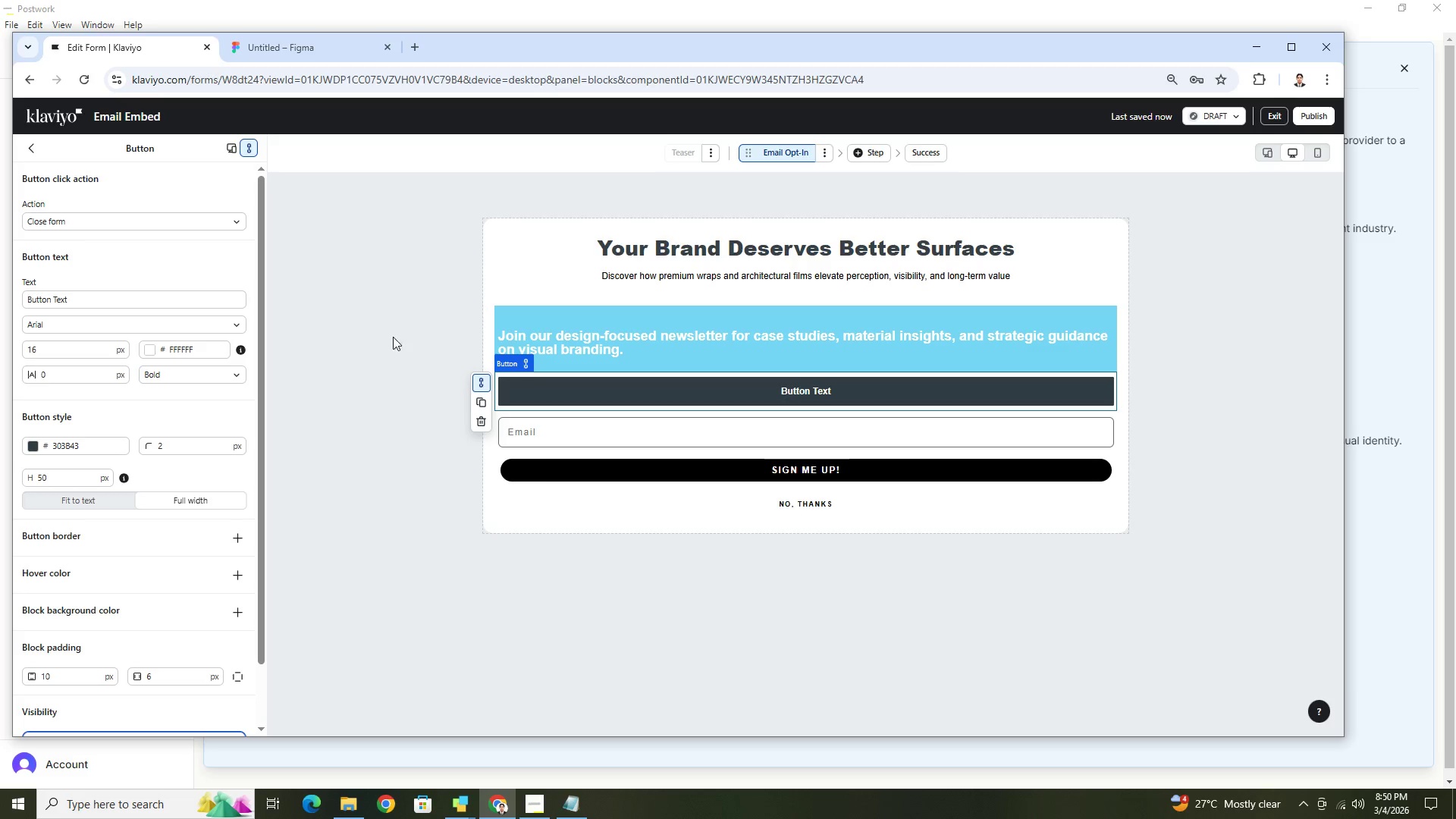 
wait(10.11)
 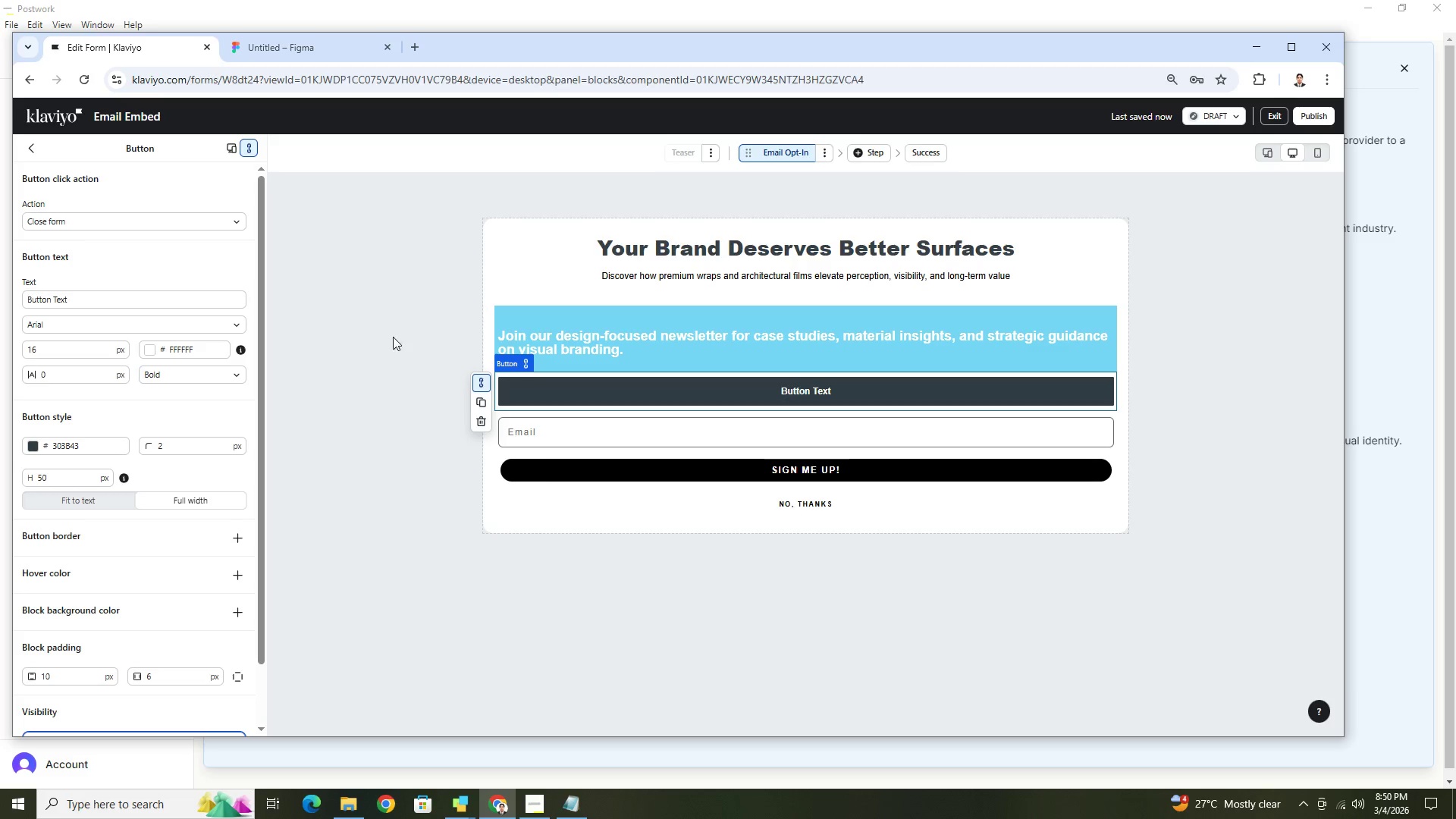 
left_click([34, 146])
 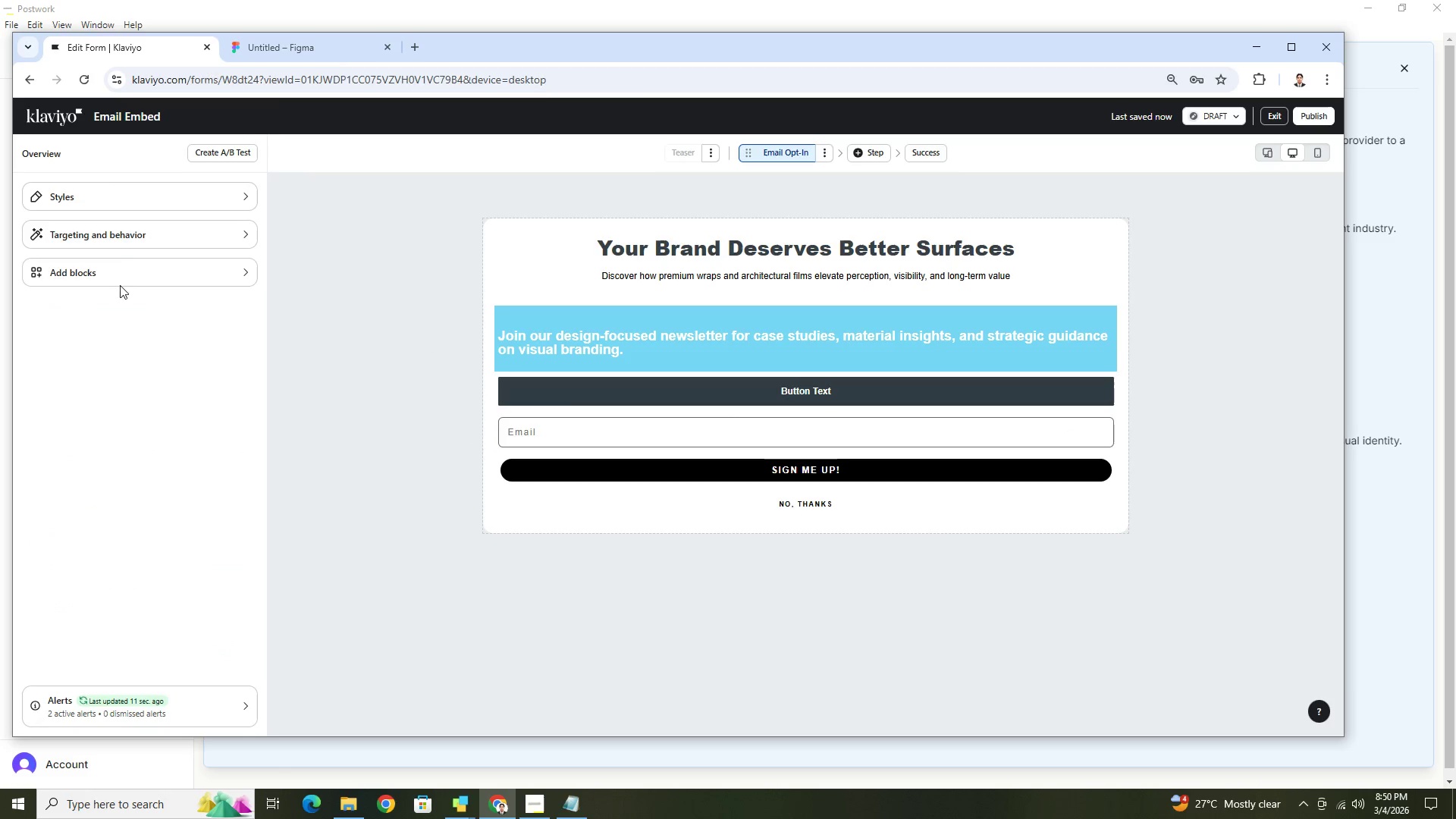 
left_click([119, 273])
 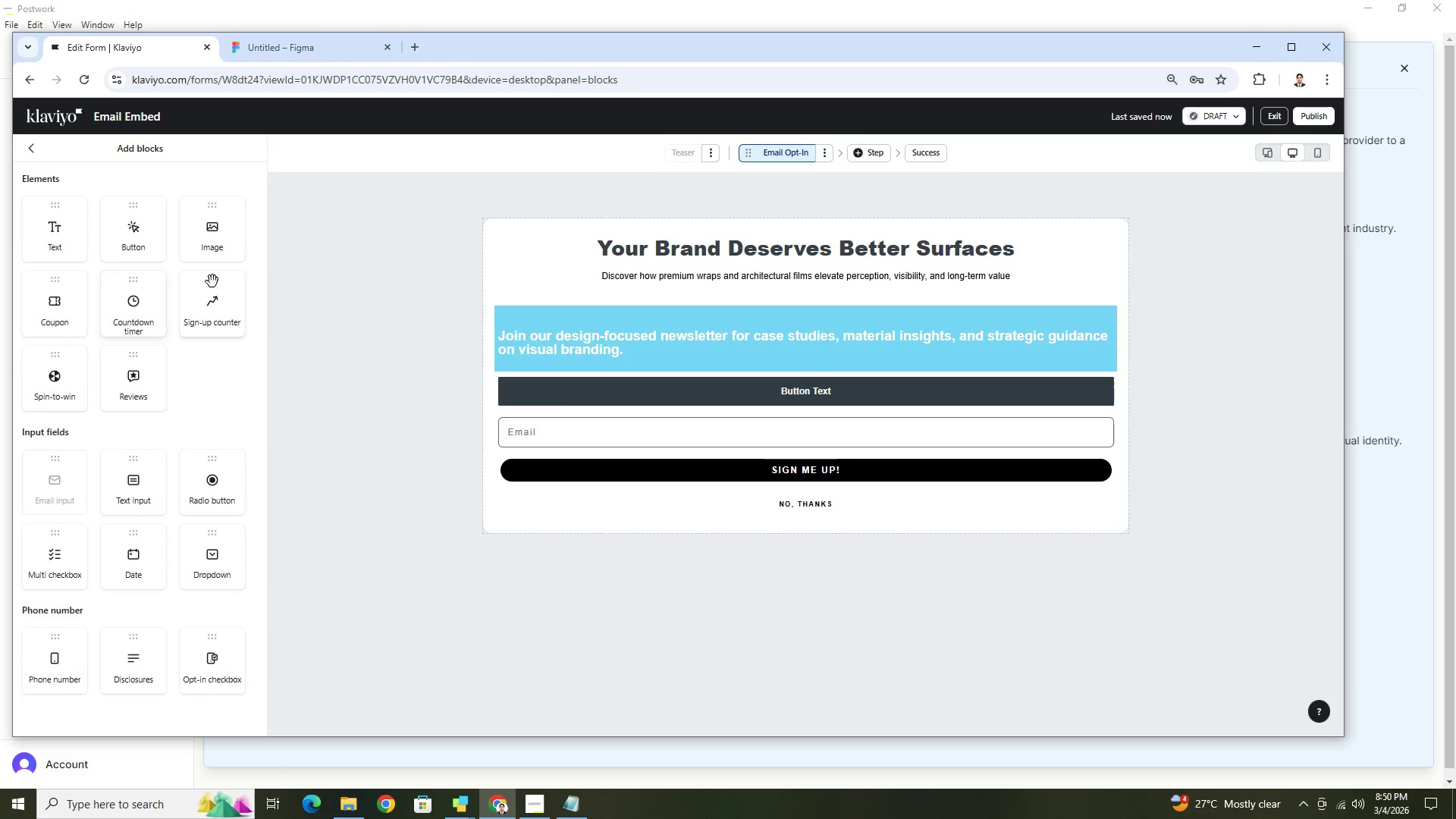 
mouse_move([244, 281])
 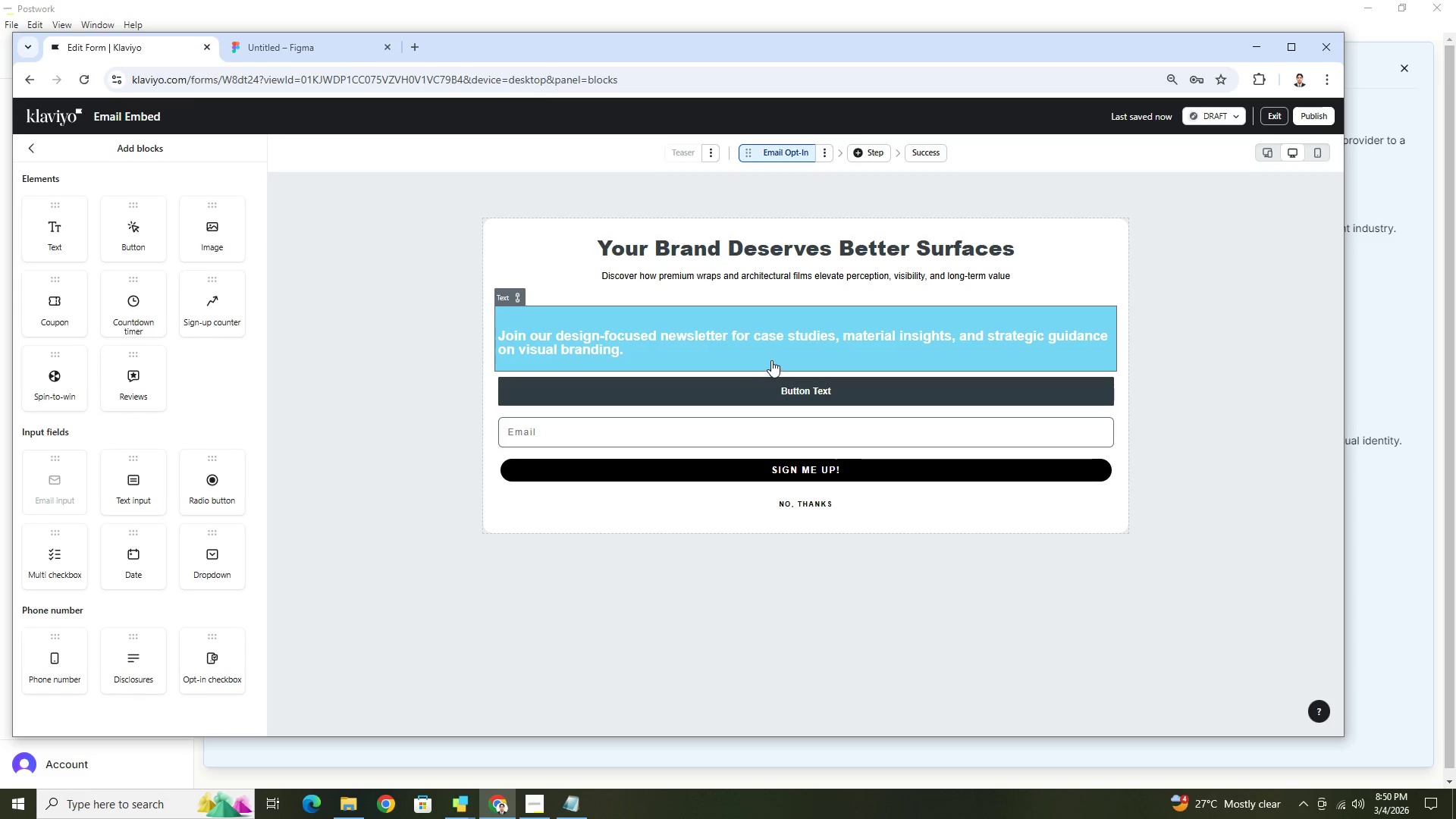 
left_click([771, 360])
 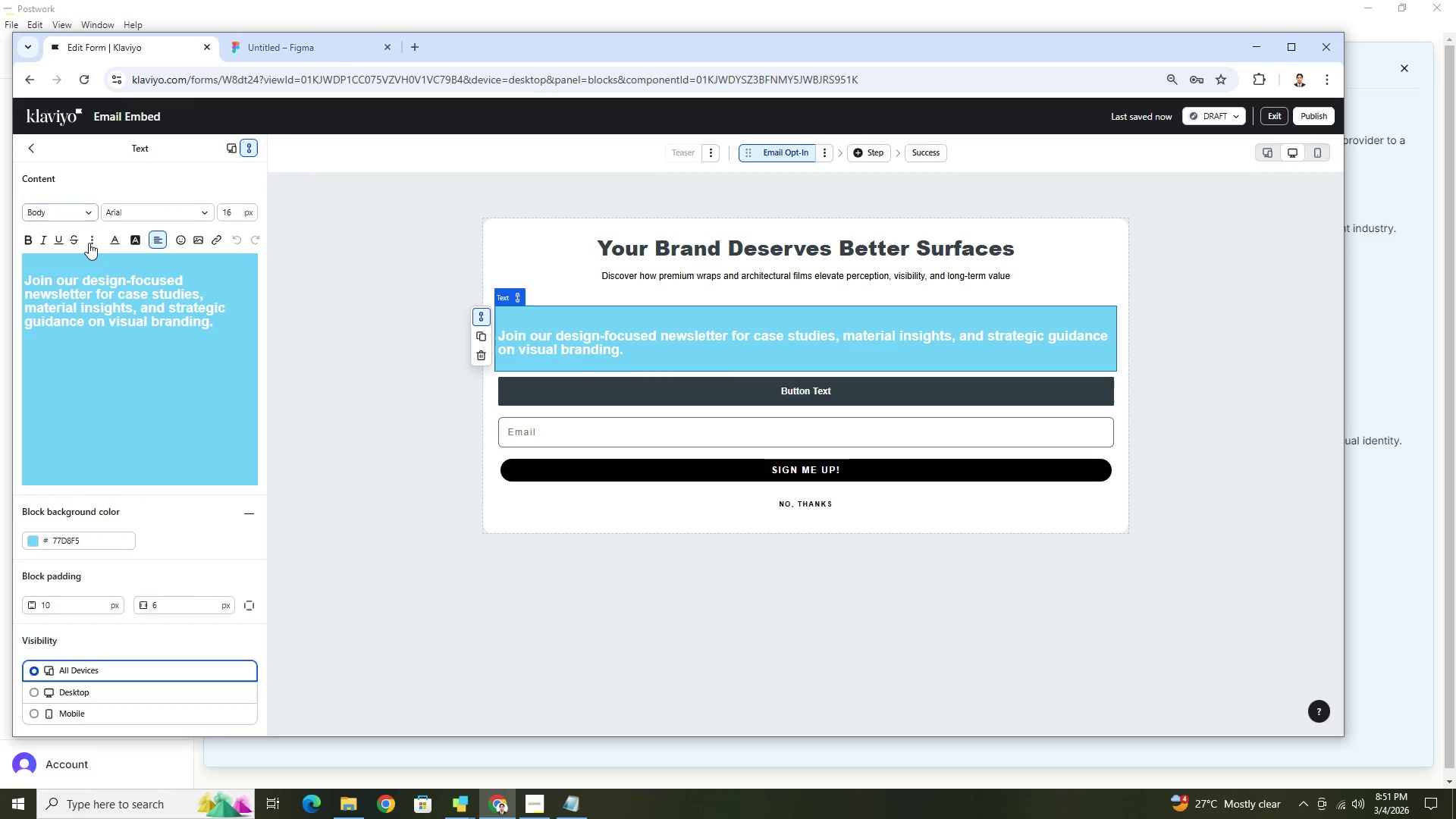 
scroll: coordinate [184, 581], scroll_direction: down, amount: 7.0
 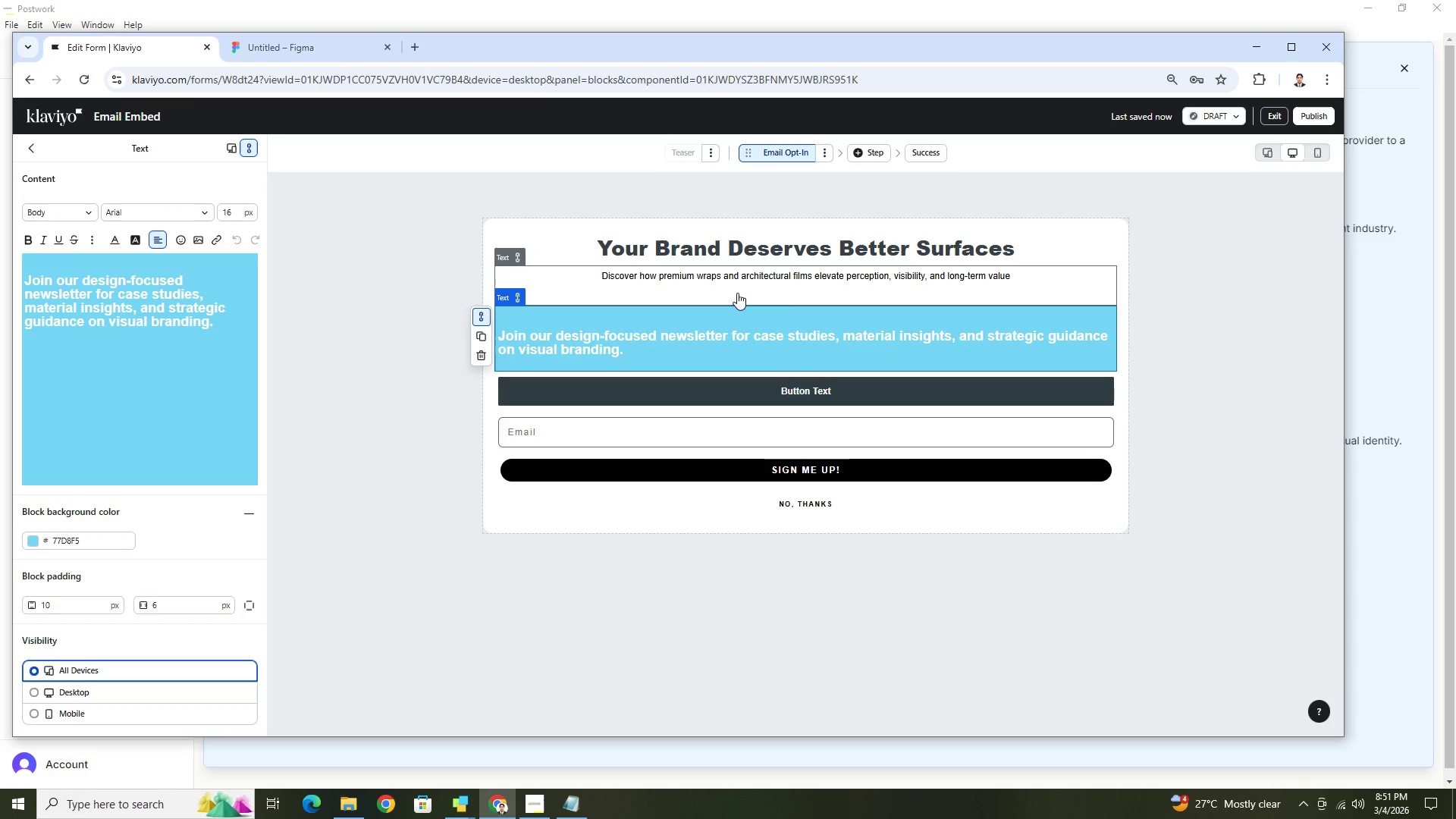 
left_click([720, 346])
 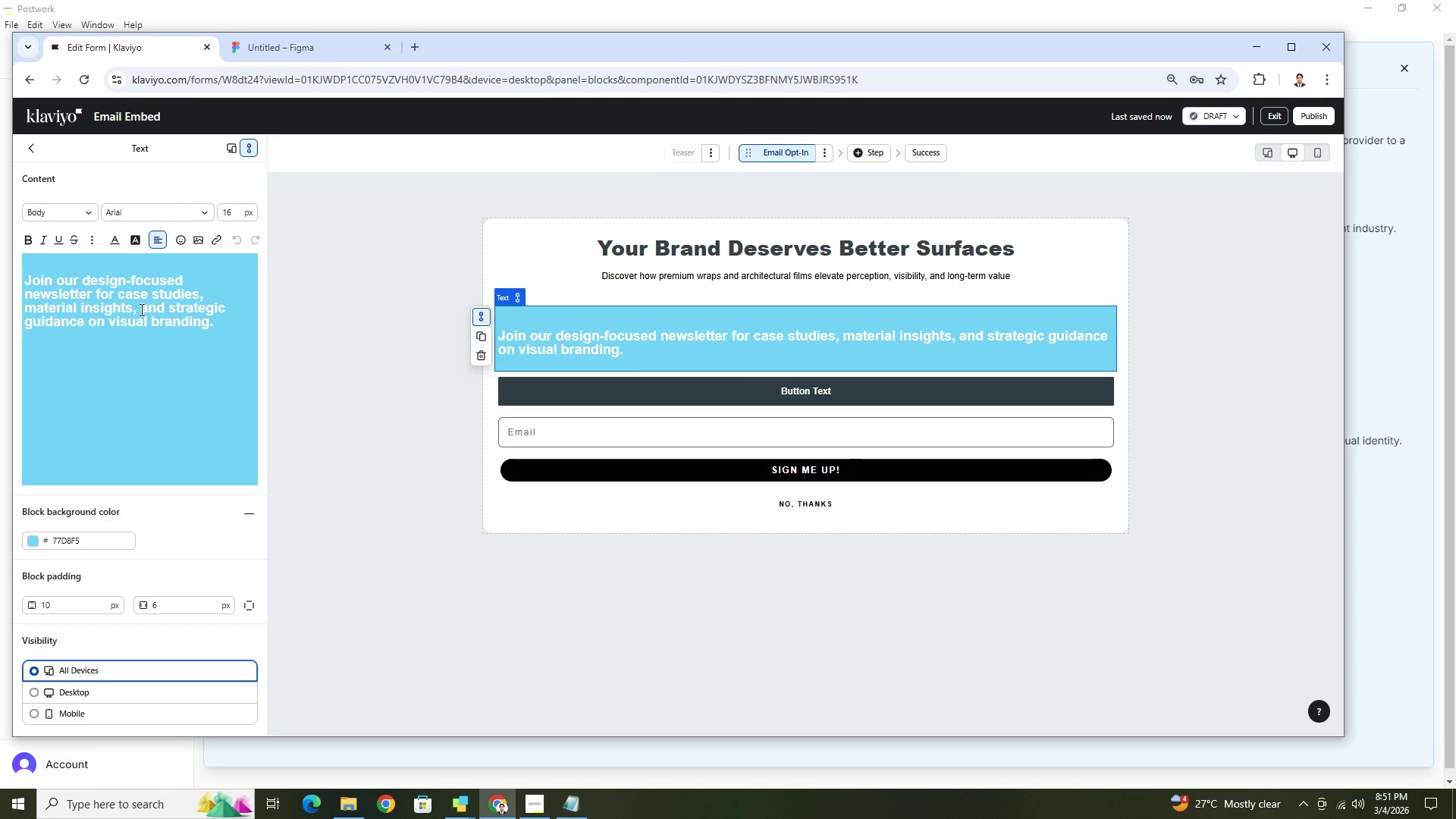 
double_click([141, 309])
 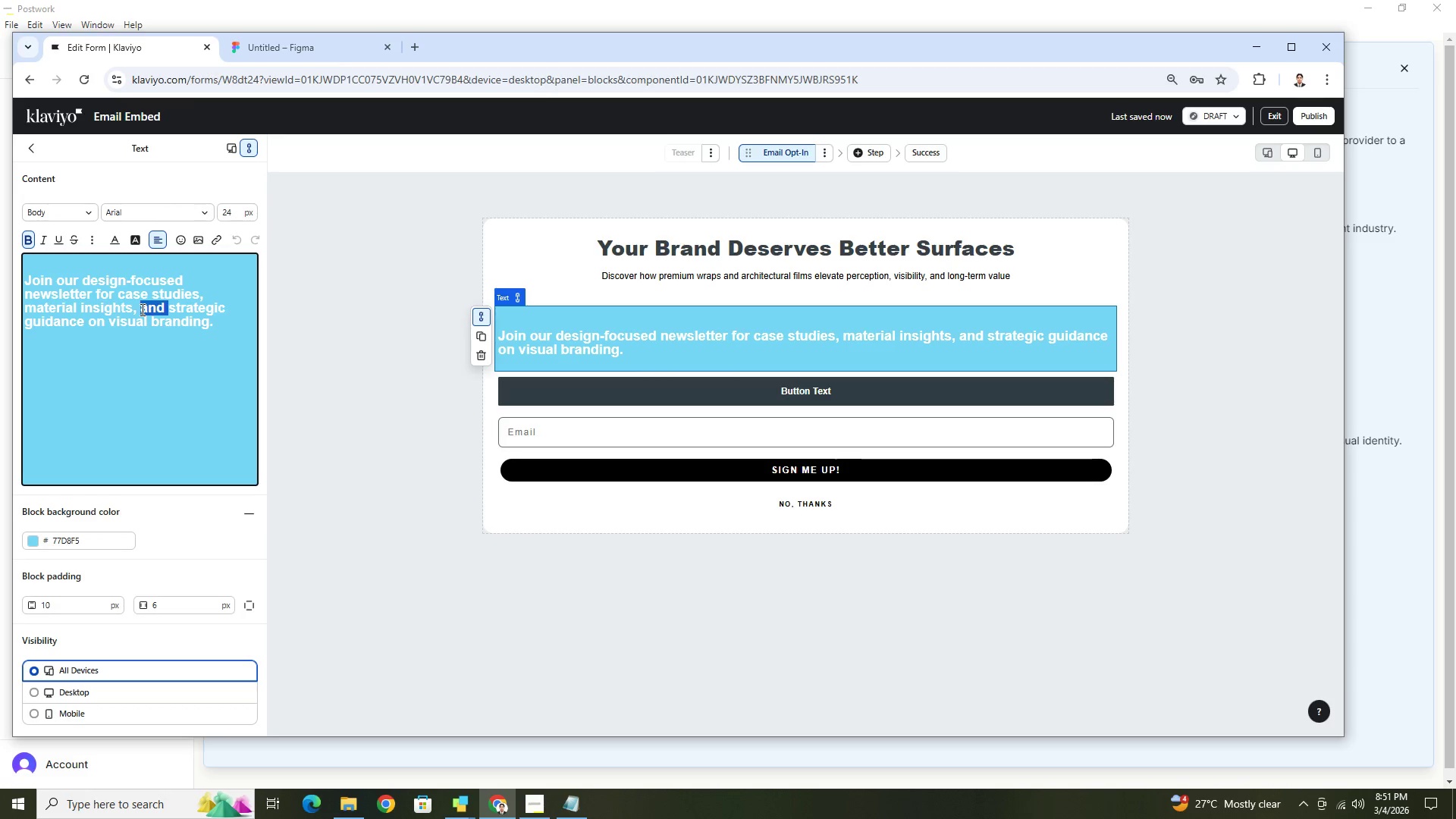 
triple_click([141, 309])
 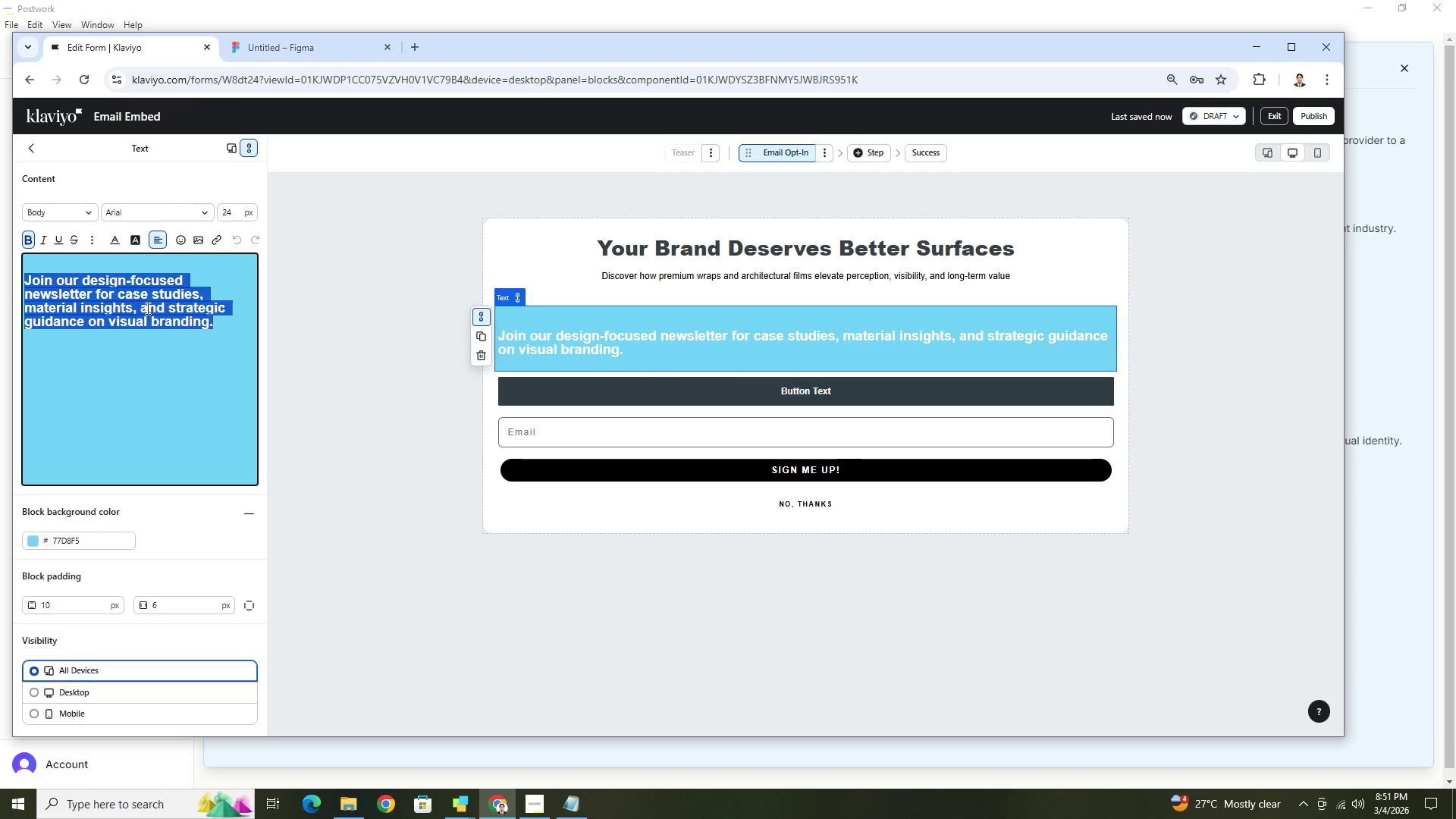 
key(Control+C)
 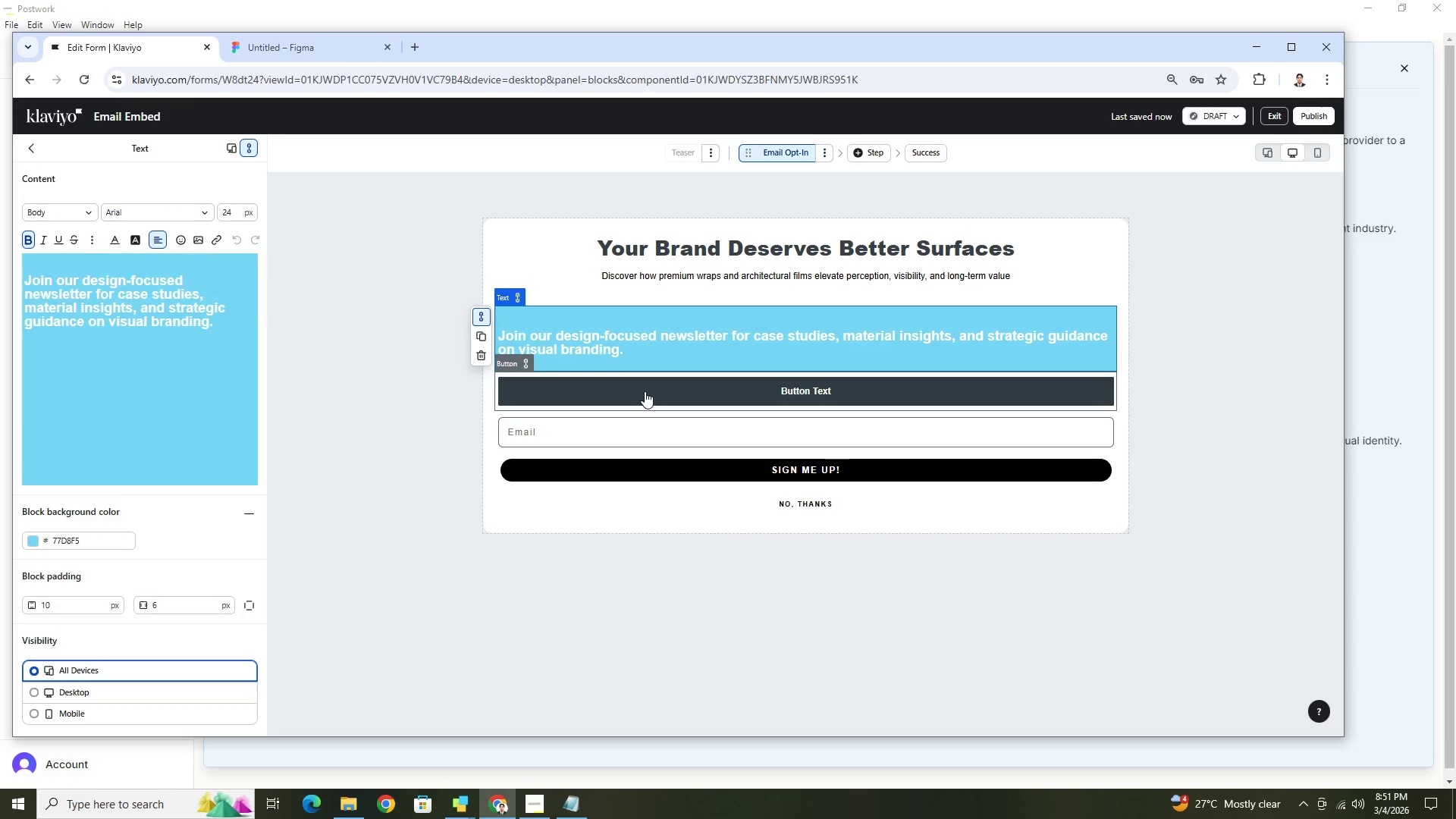 
left_click([645, 391])
 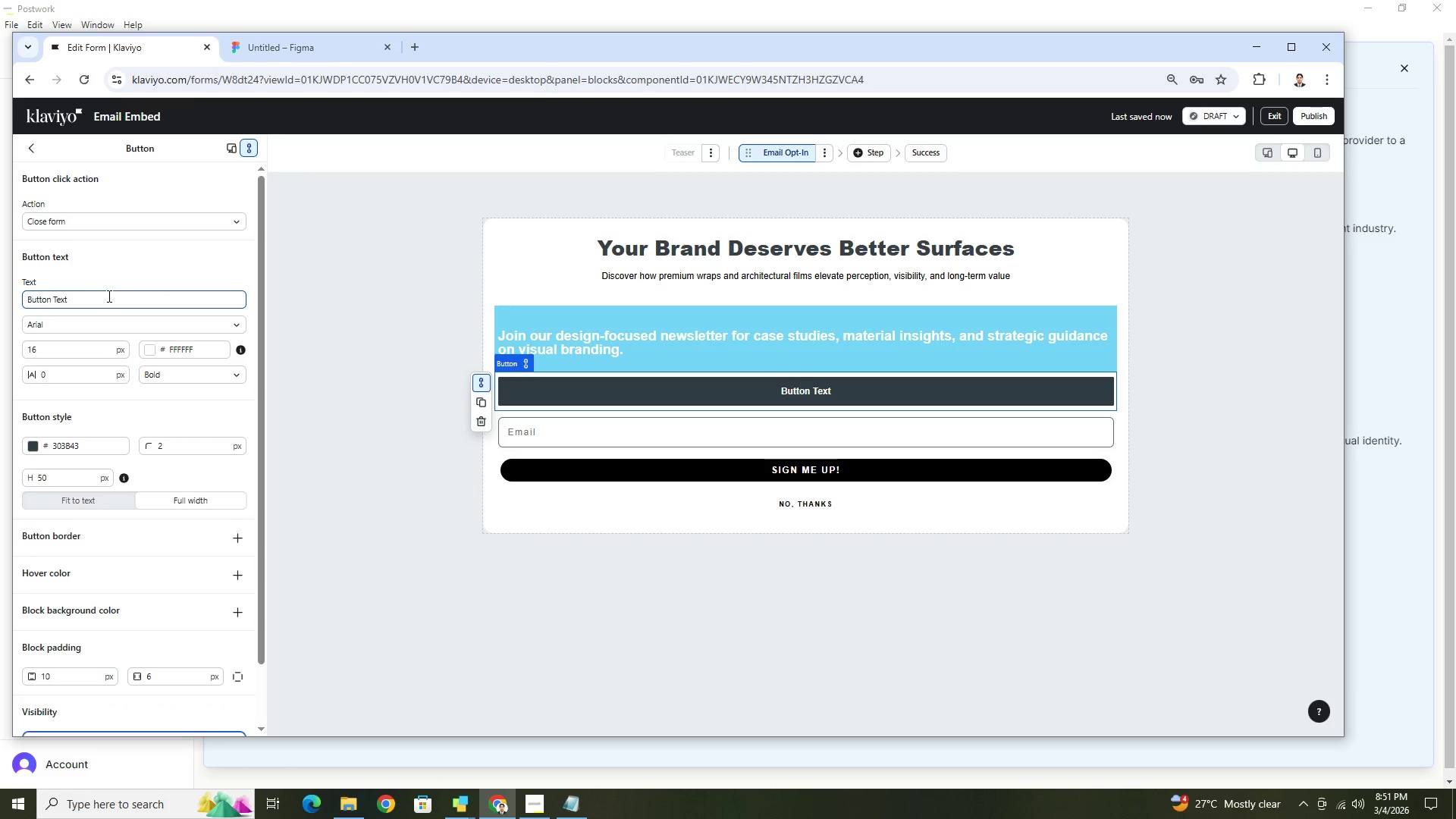 
double_click([108, 296])
 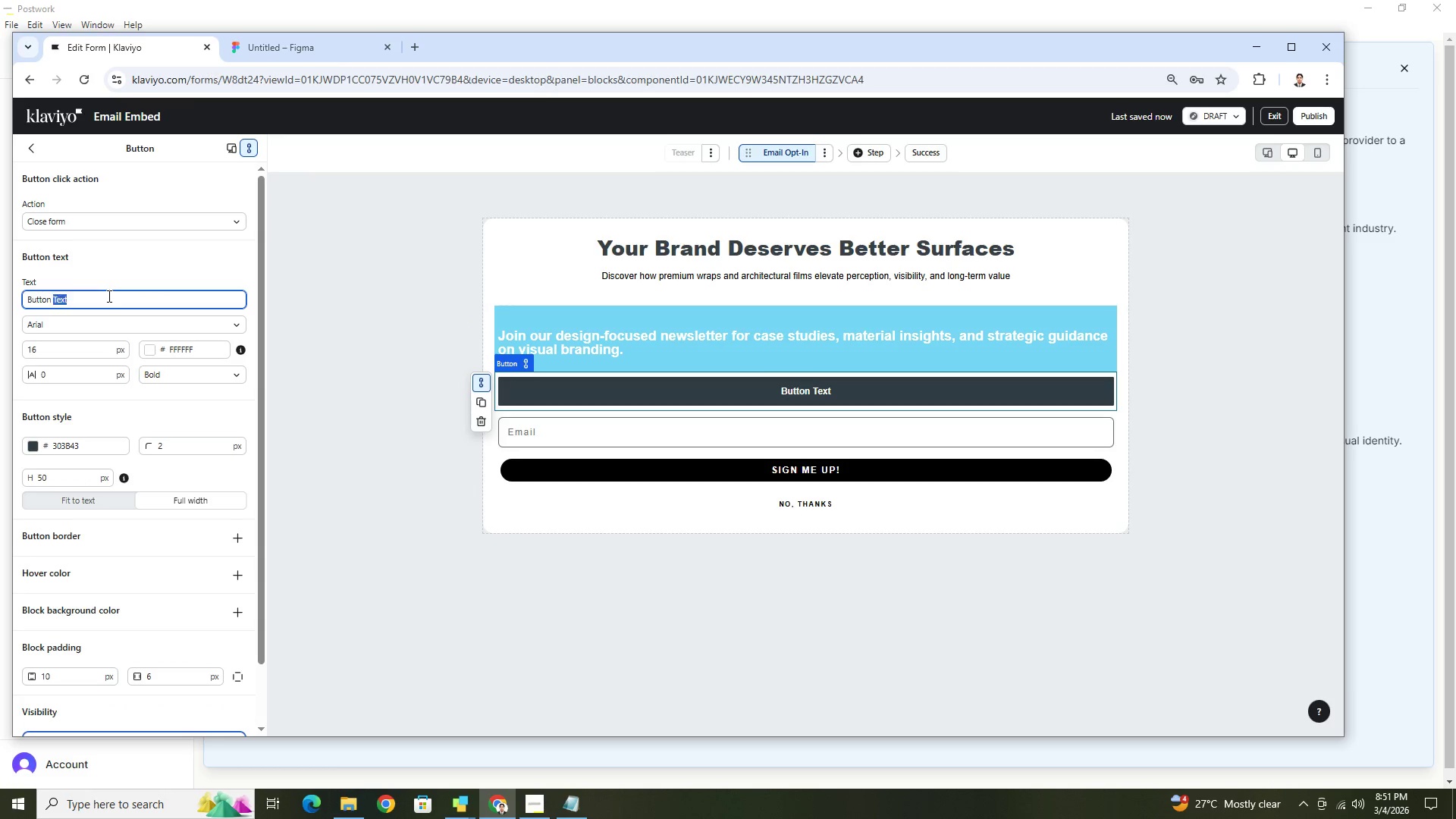 
triple_click([108, 296])
 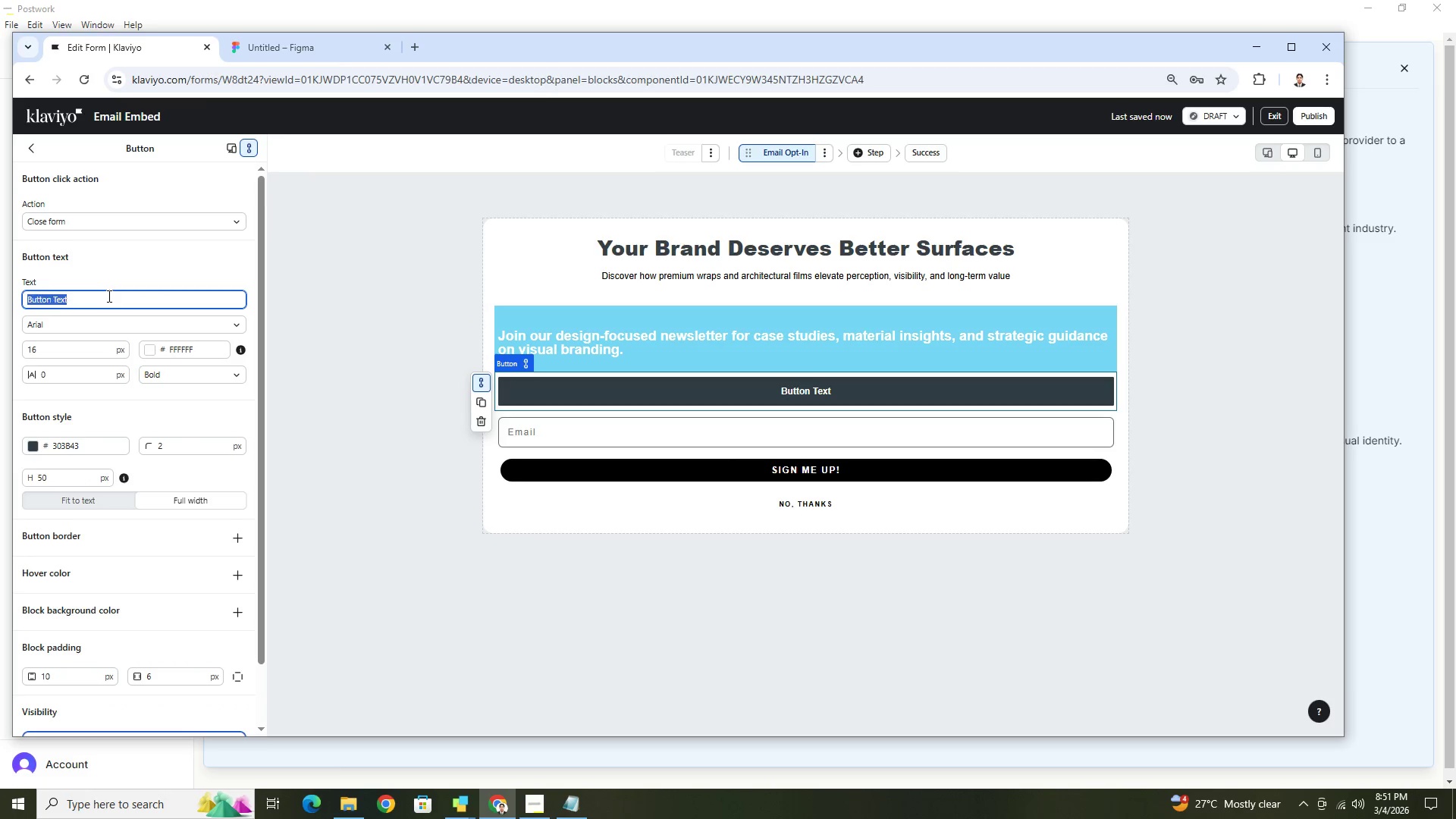 
key(Control+V)
 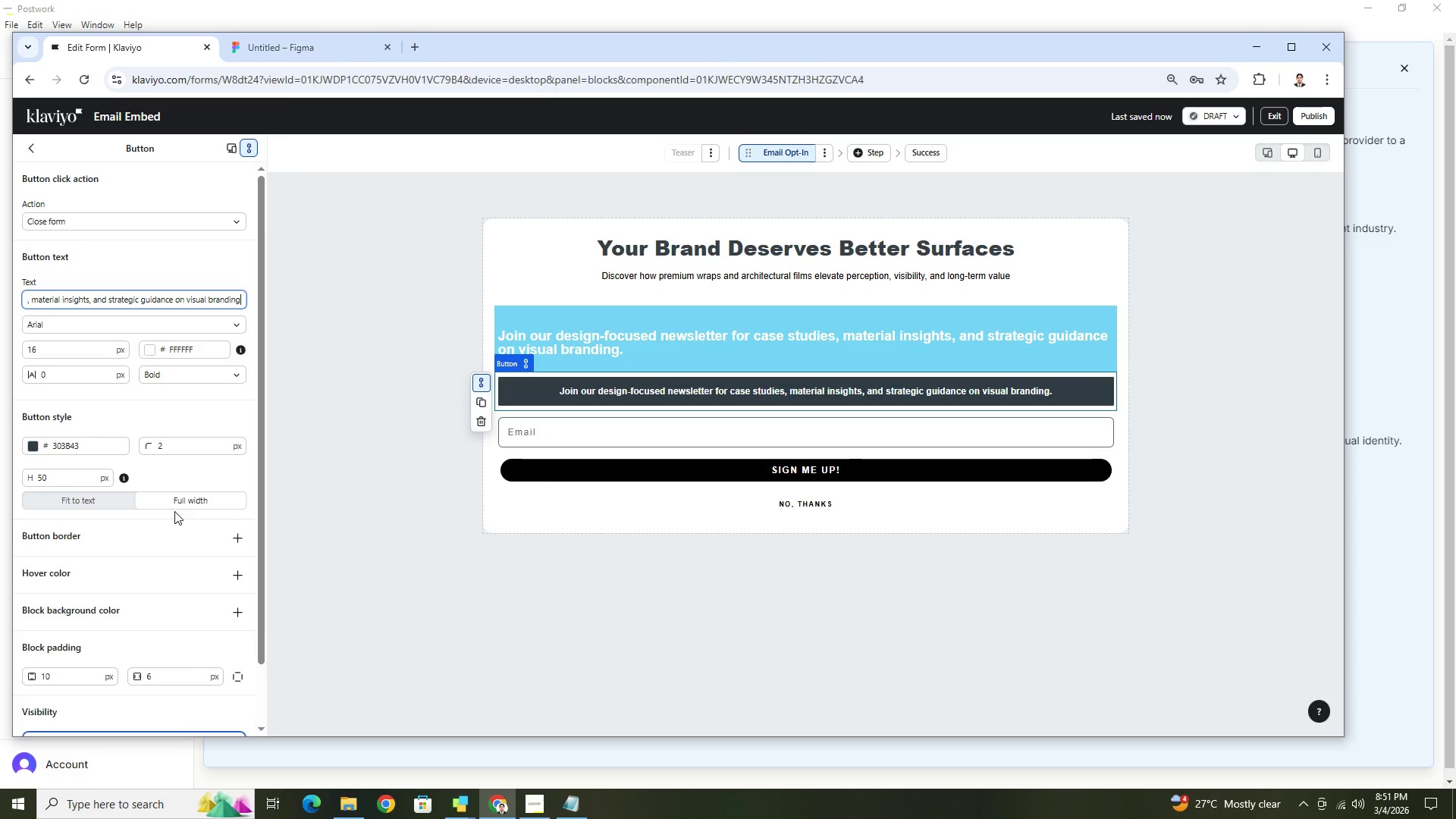 
wait(22.16)
 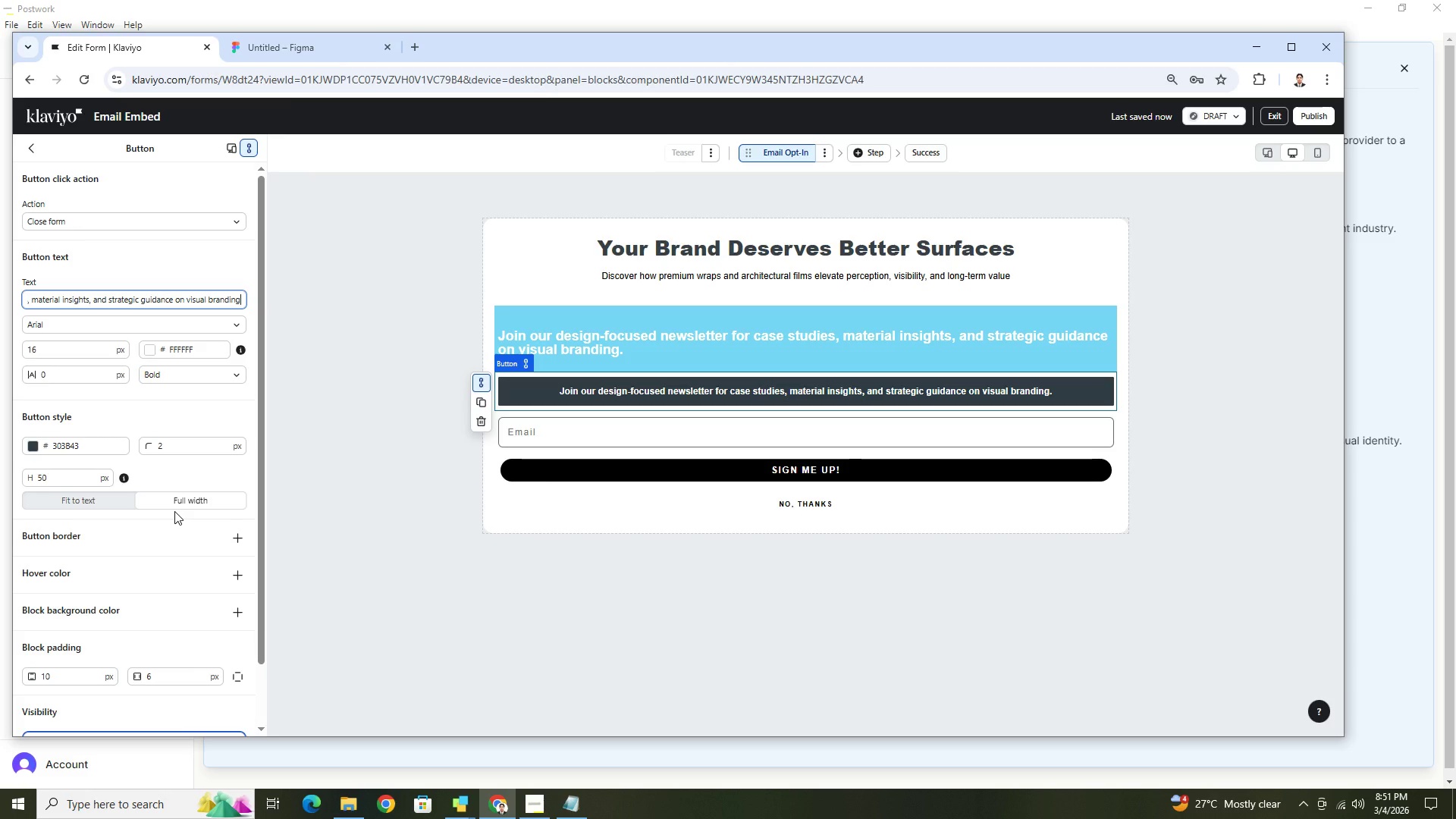 
scroll: coordinate [149, 536], scroll_direction: down, amount: 3.0
 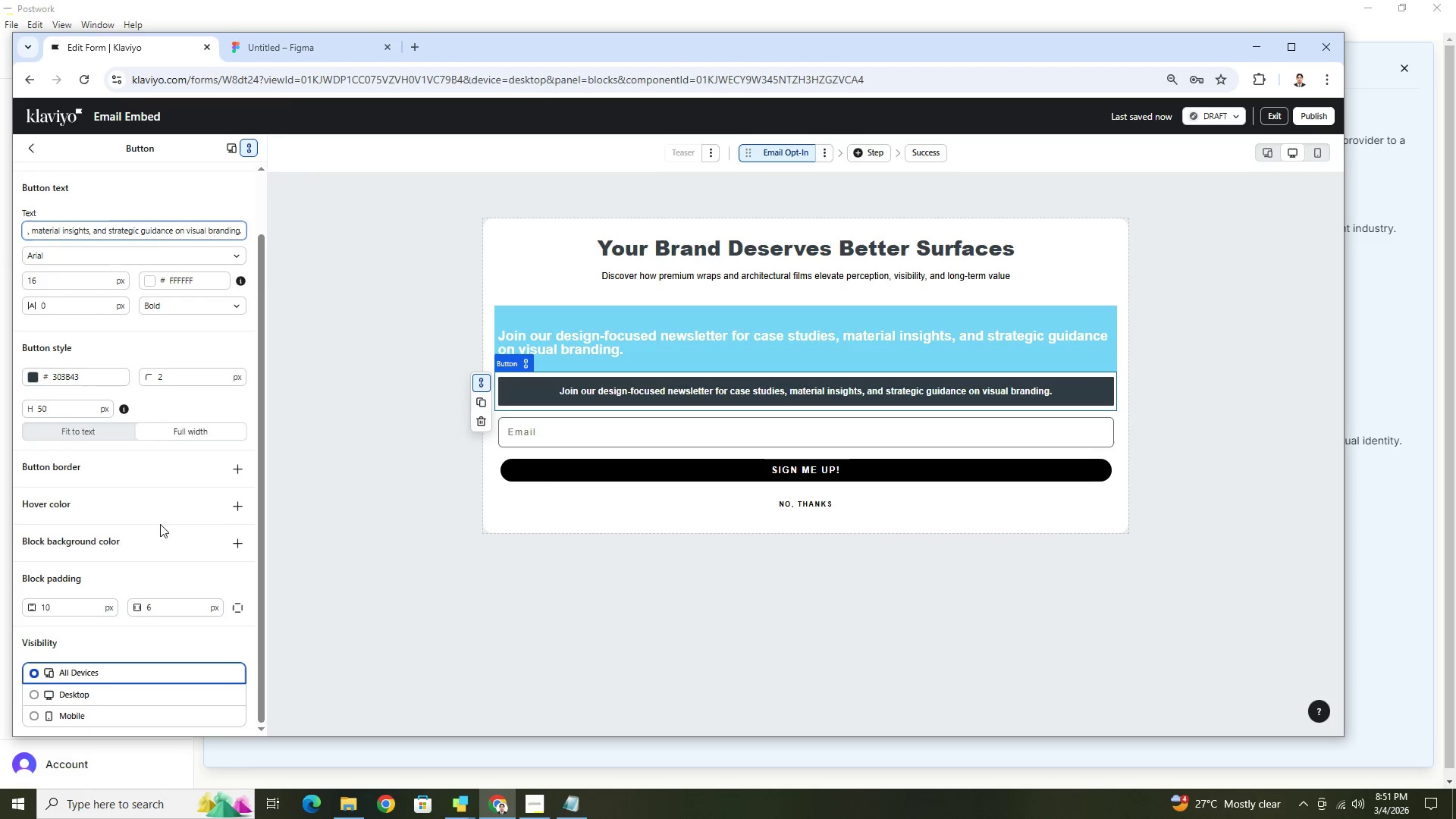 
scroll: coordinate [155, 472], scroll_direction: up, amount: 7.0
 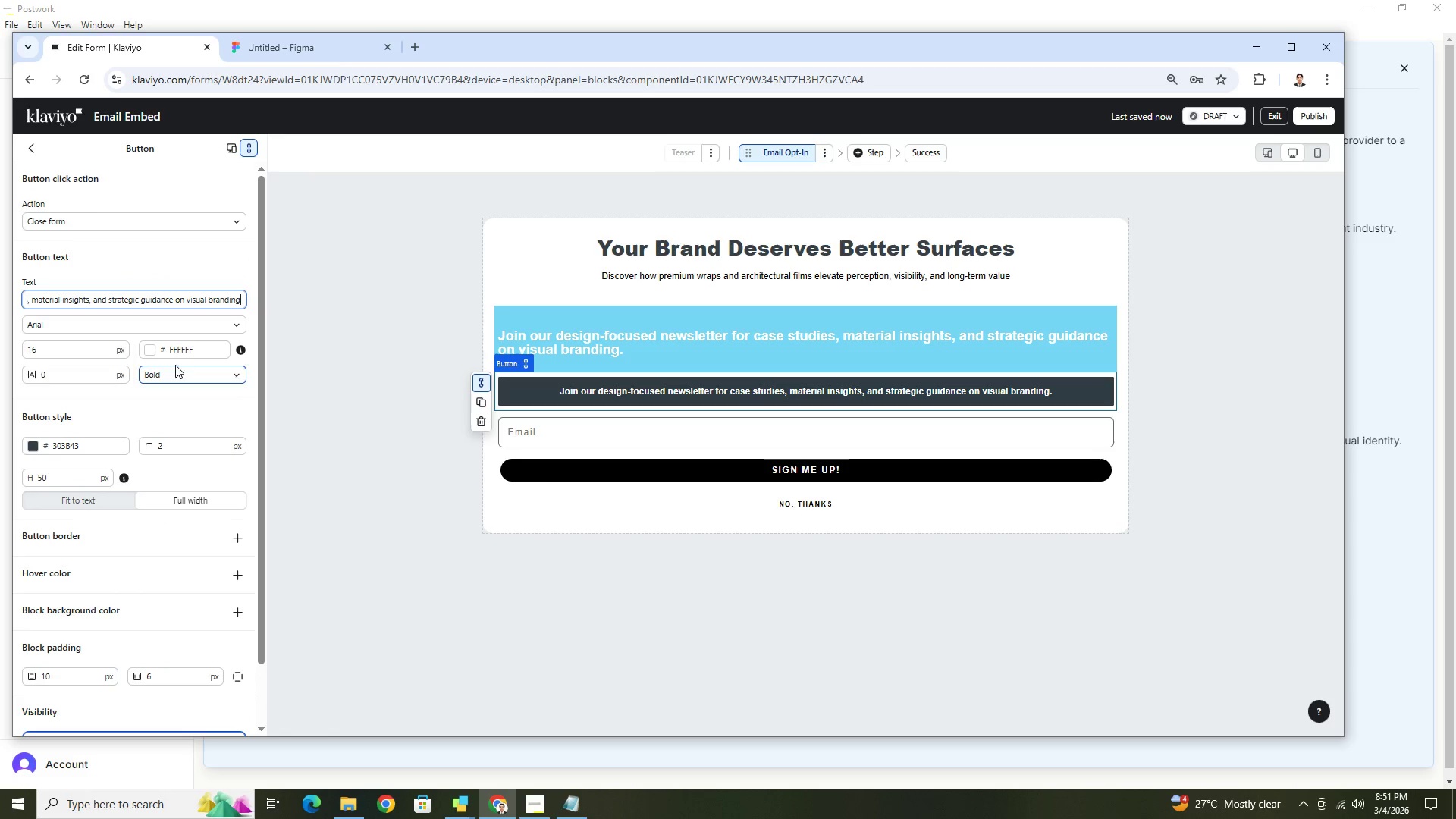 
left_click([186, 224])
 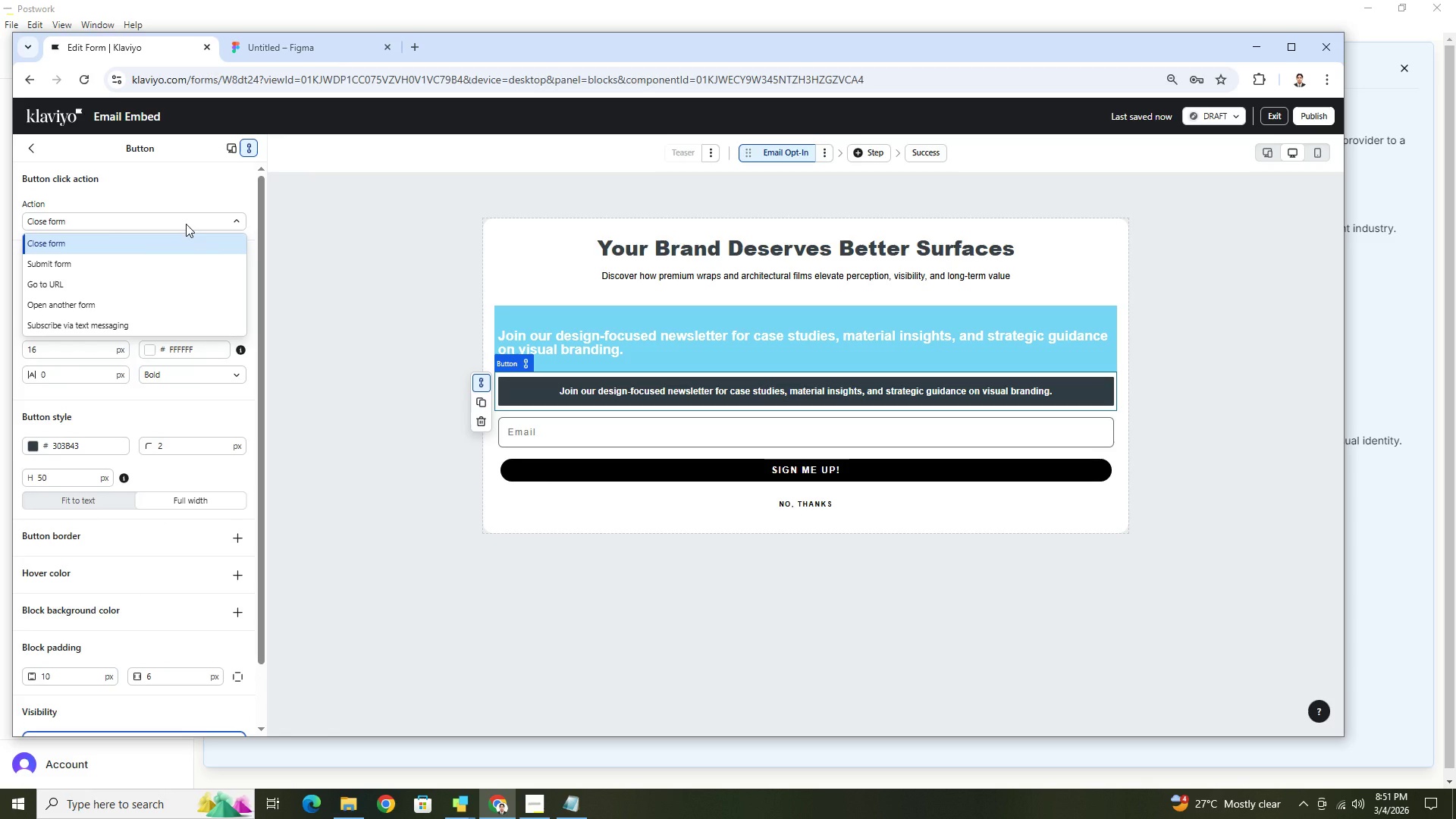 
left_click([186, 224])
 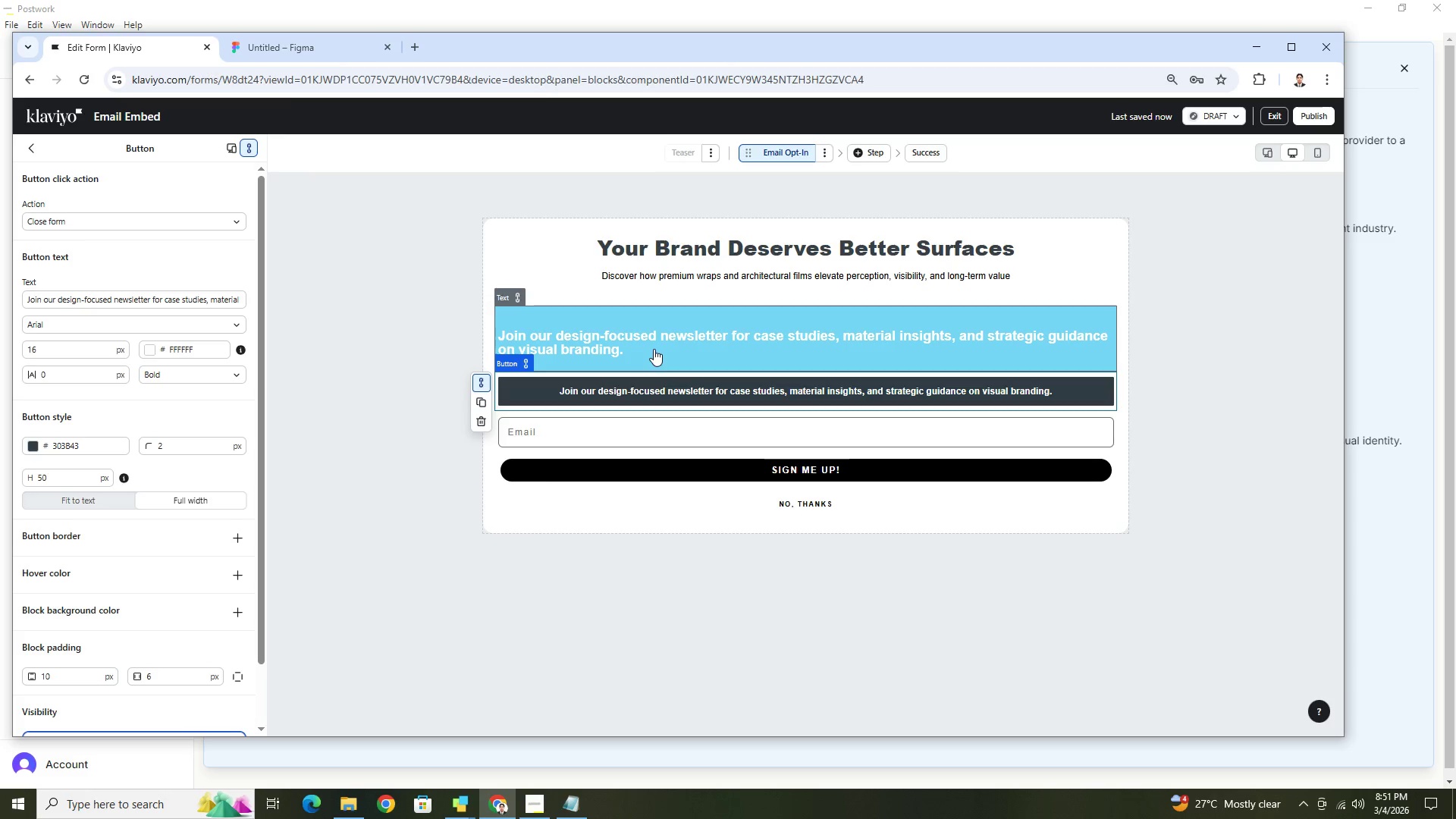 
left_click([676, 387])
 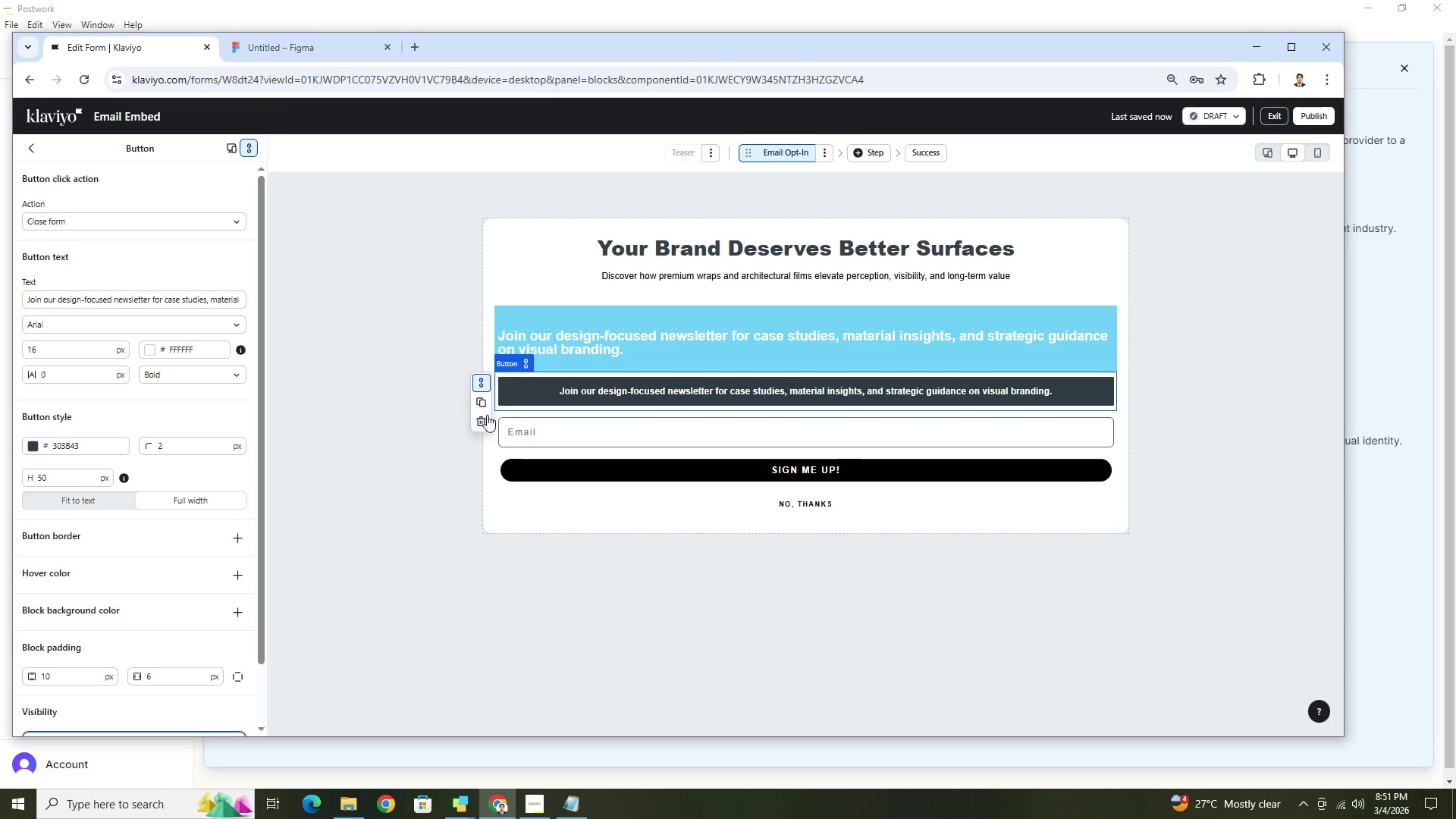 
left_click([477, 422])
 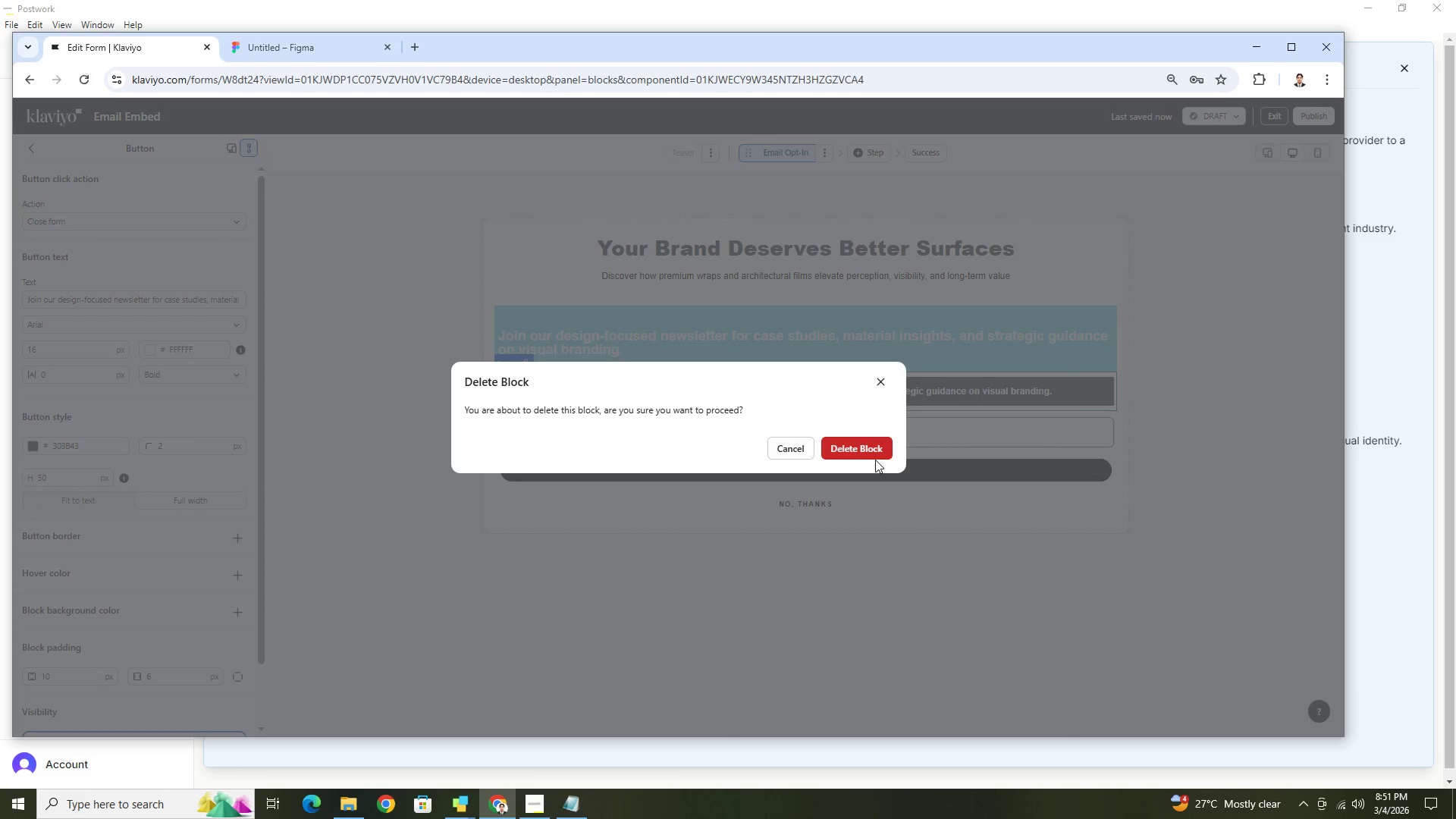 
left_click([868, 453])
 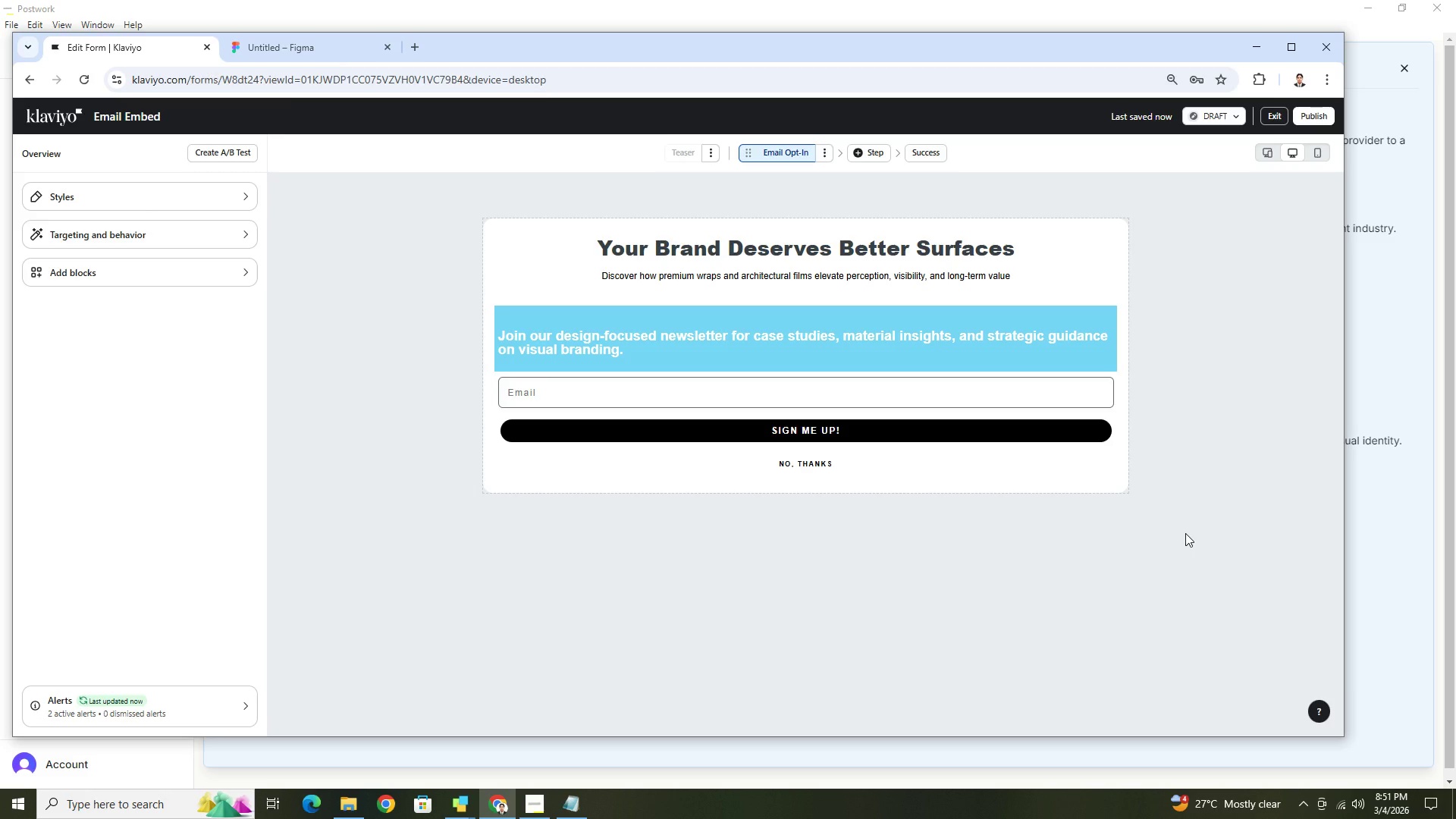 
wait(11.38)
 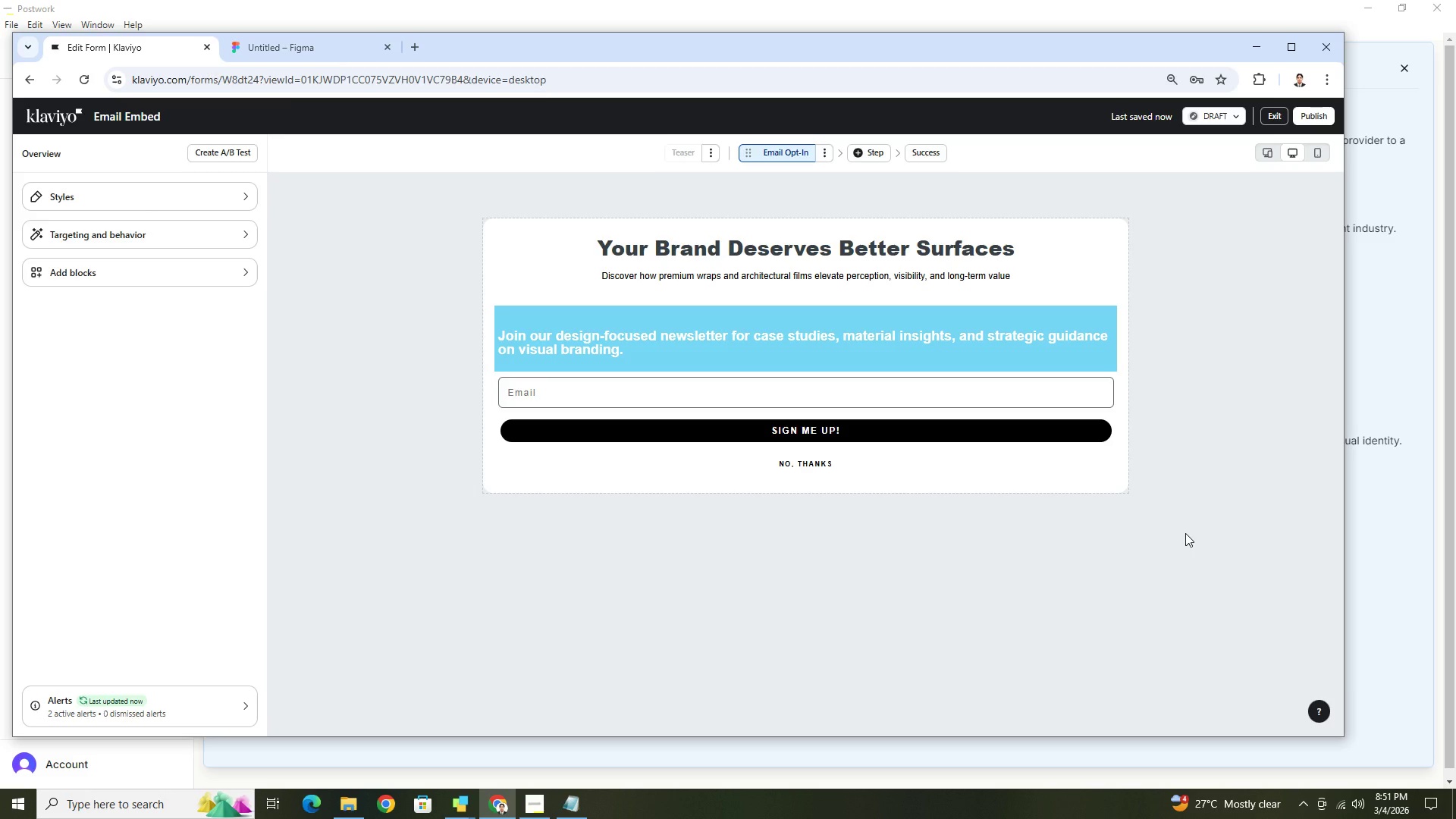 
left_click([543, 393])
 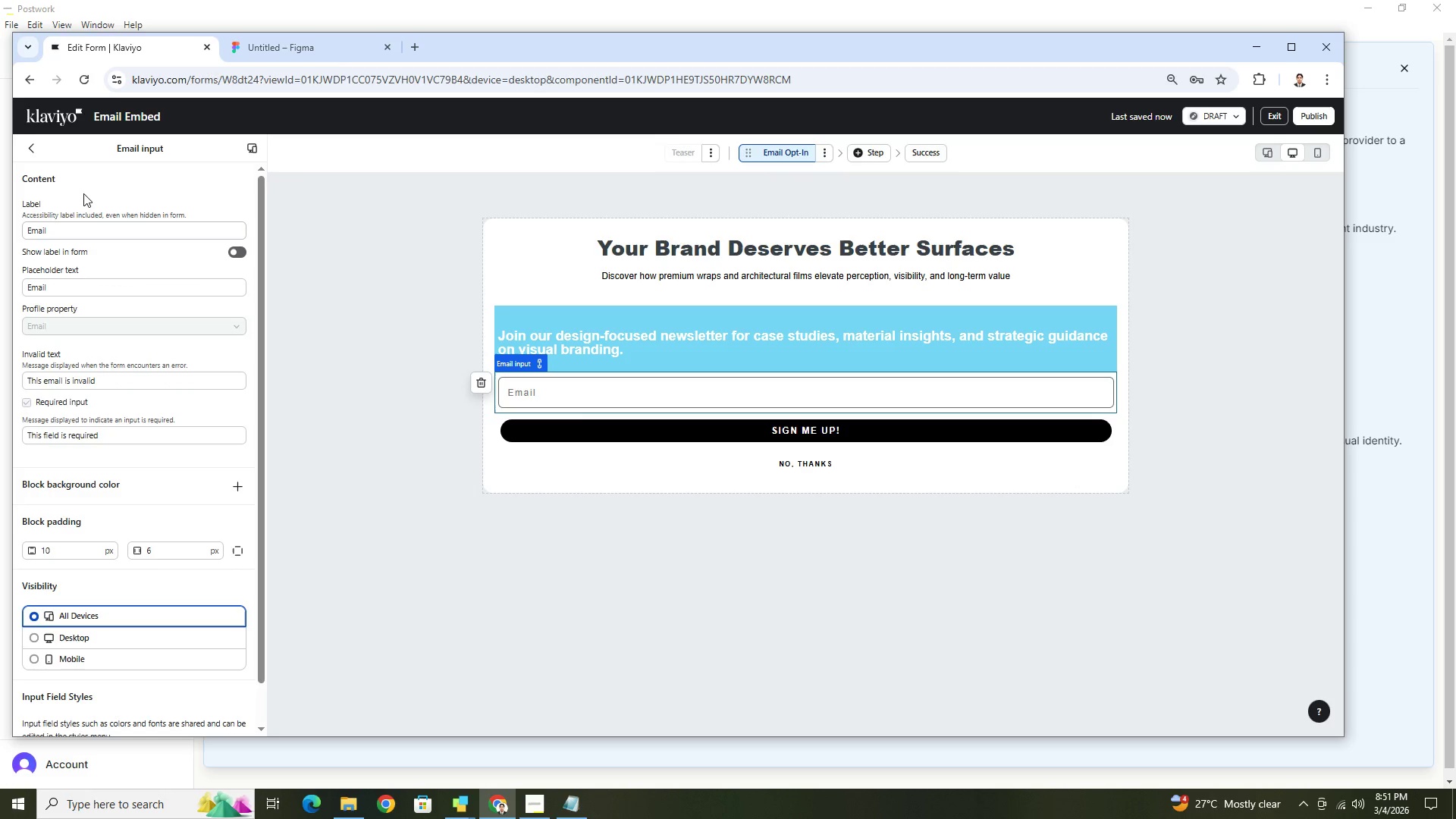 
left_click([32, 146])
 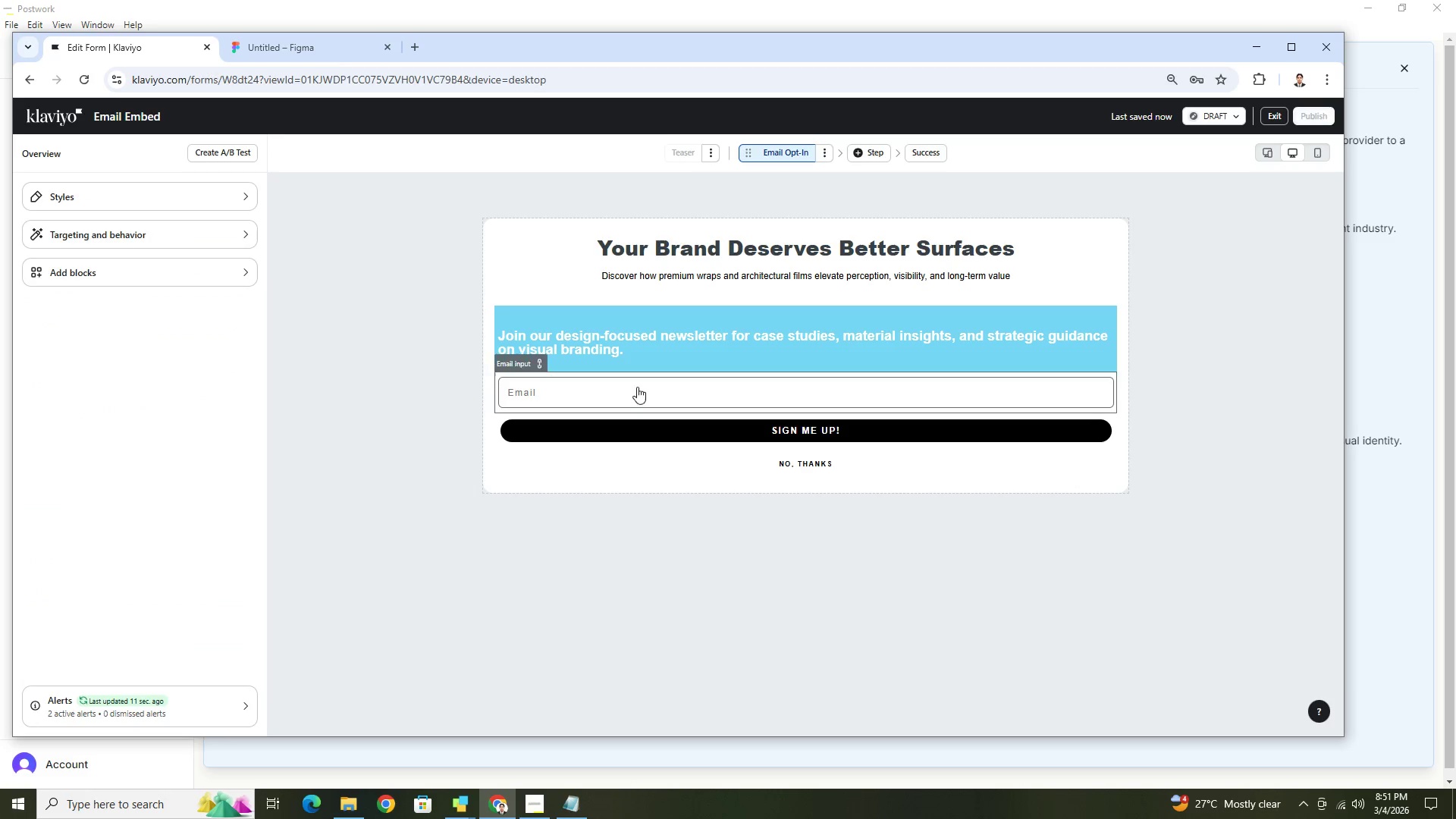 
left_click([633, 386])
 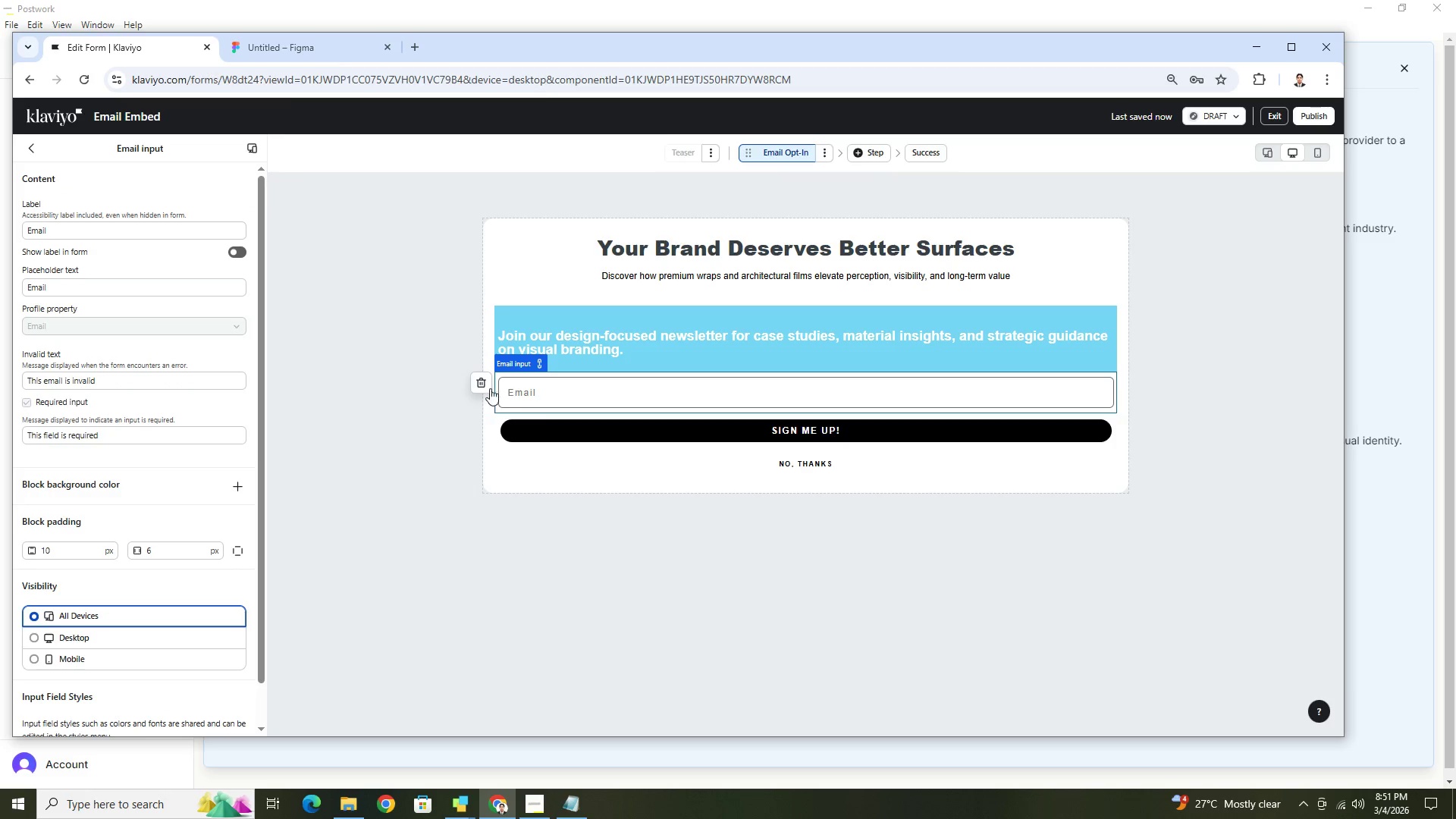 
right_click([585, 391])
 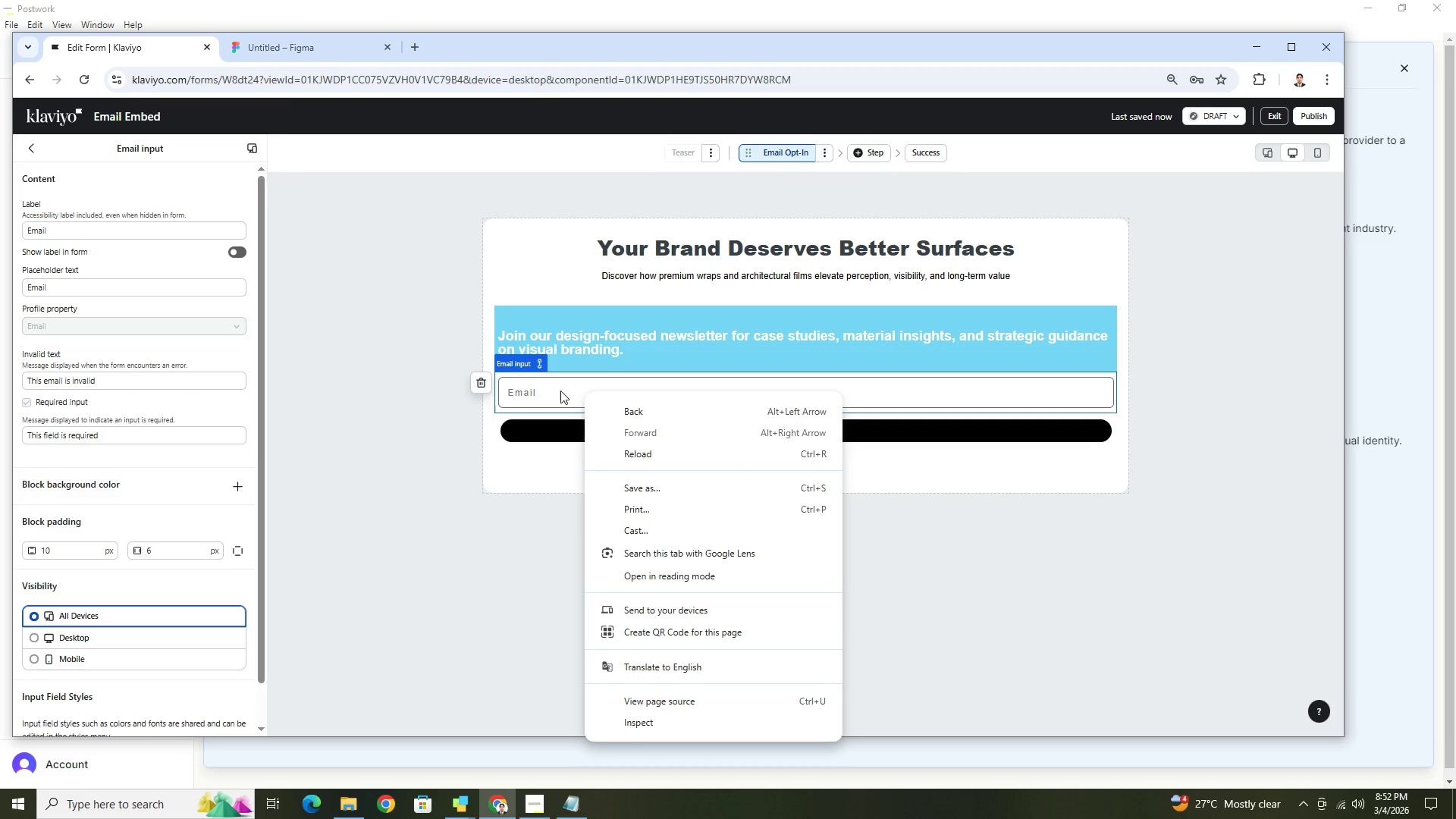 
left_click([538, 391])
 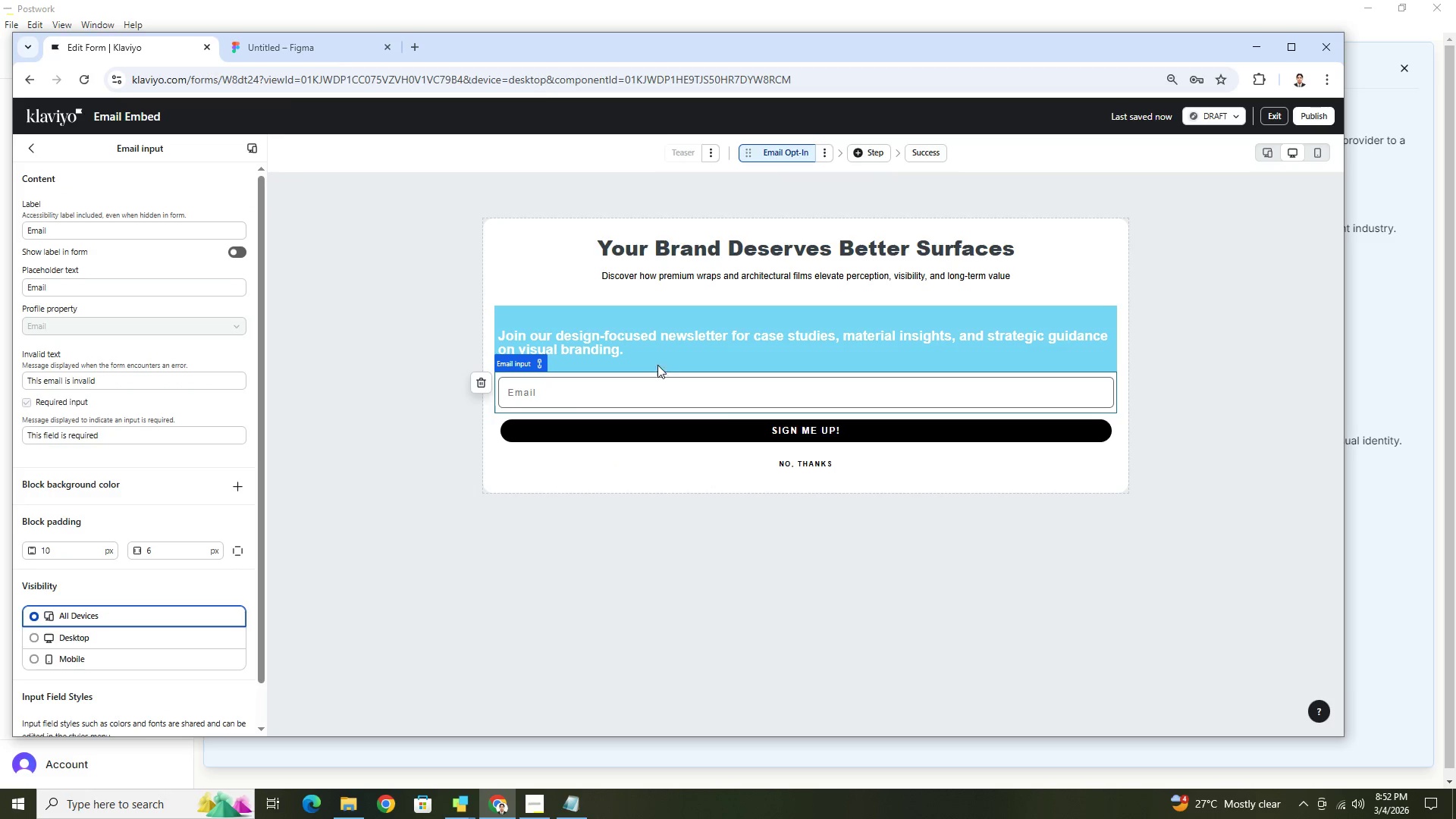 
left_click([30, 143])
 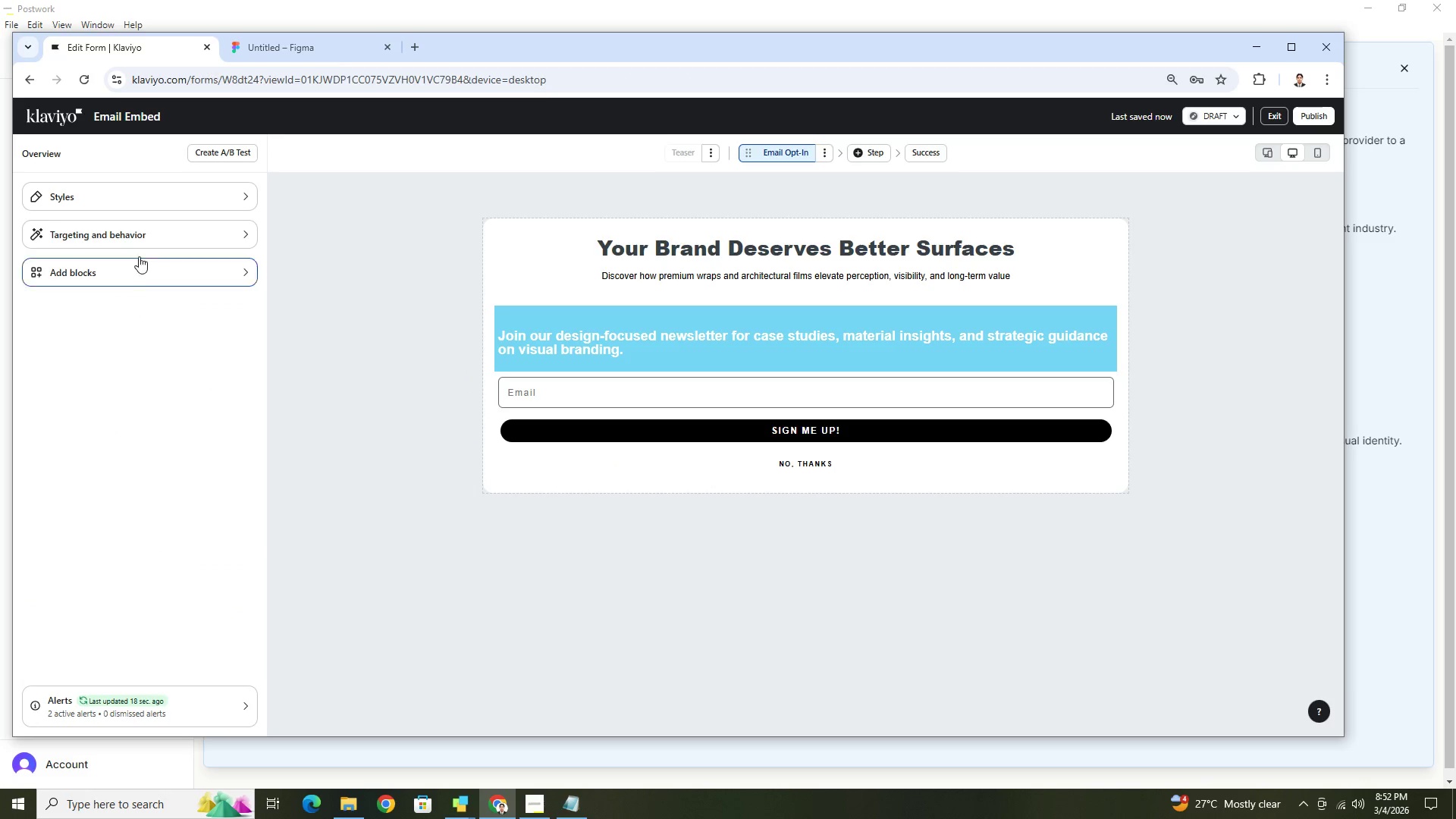 
left_click([143, 268])
 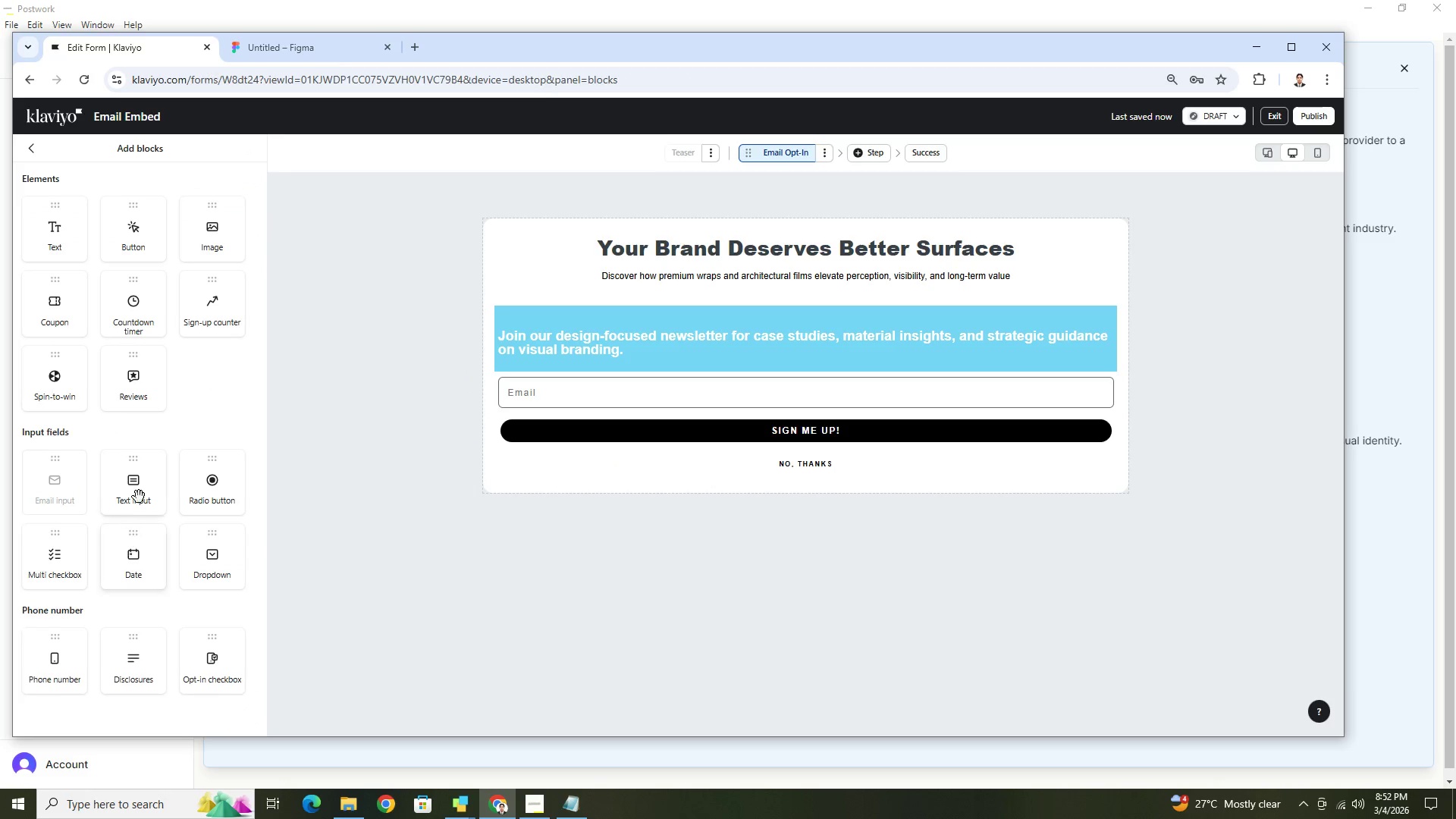 
left_click_drag(start_coordinate=[139, 494], to_coordinate=[586, 401])
 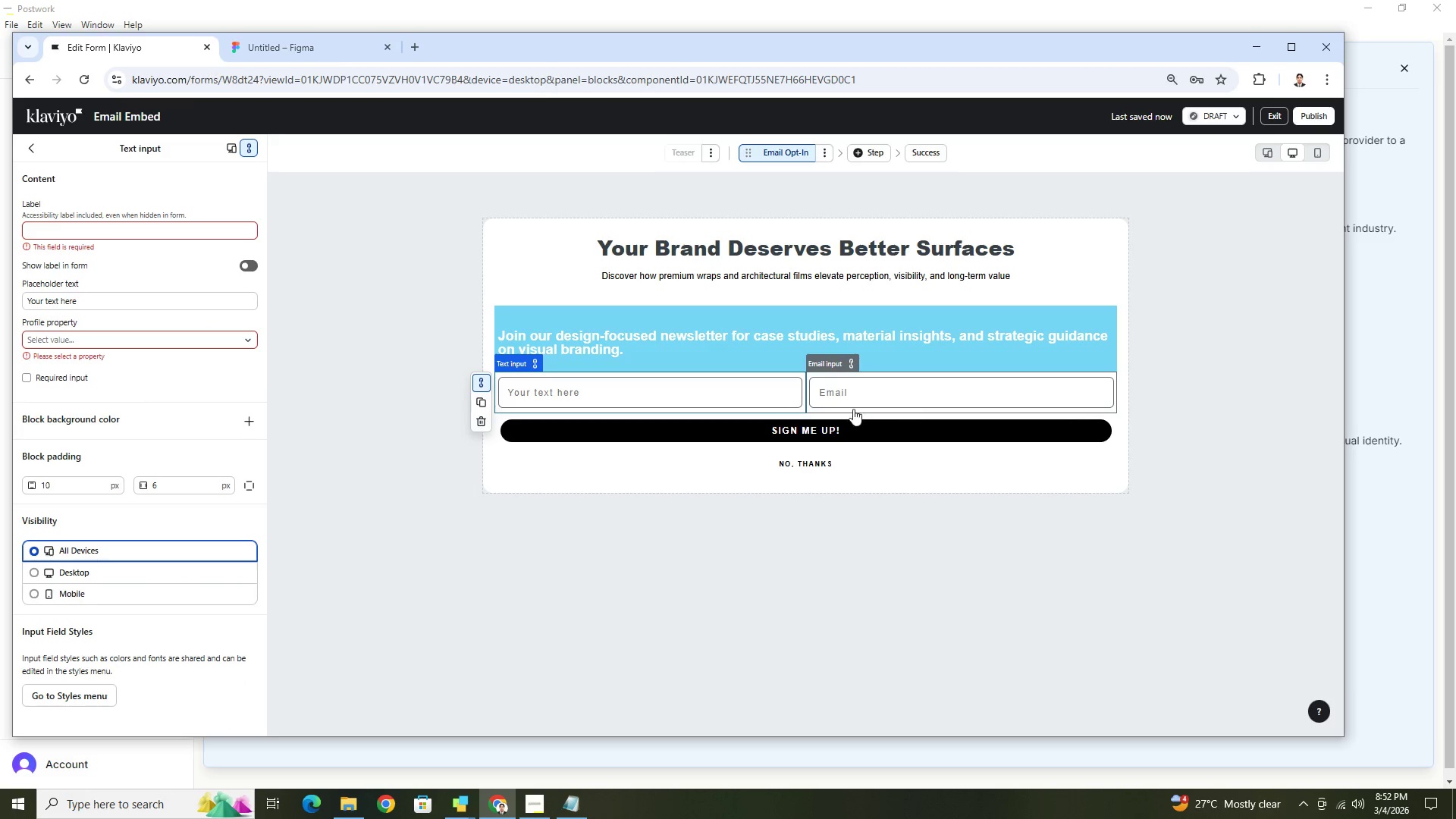 
left_click_drag(start_coordinate=[657, 399], to_coordinate=[670, 372])
 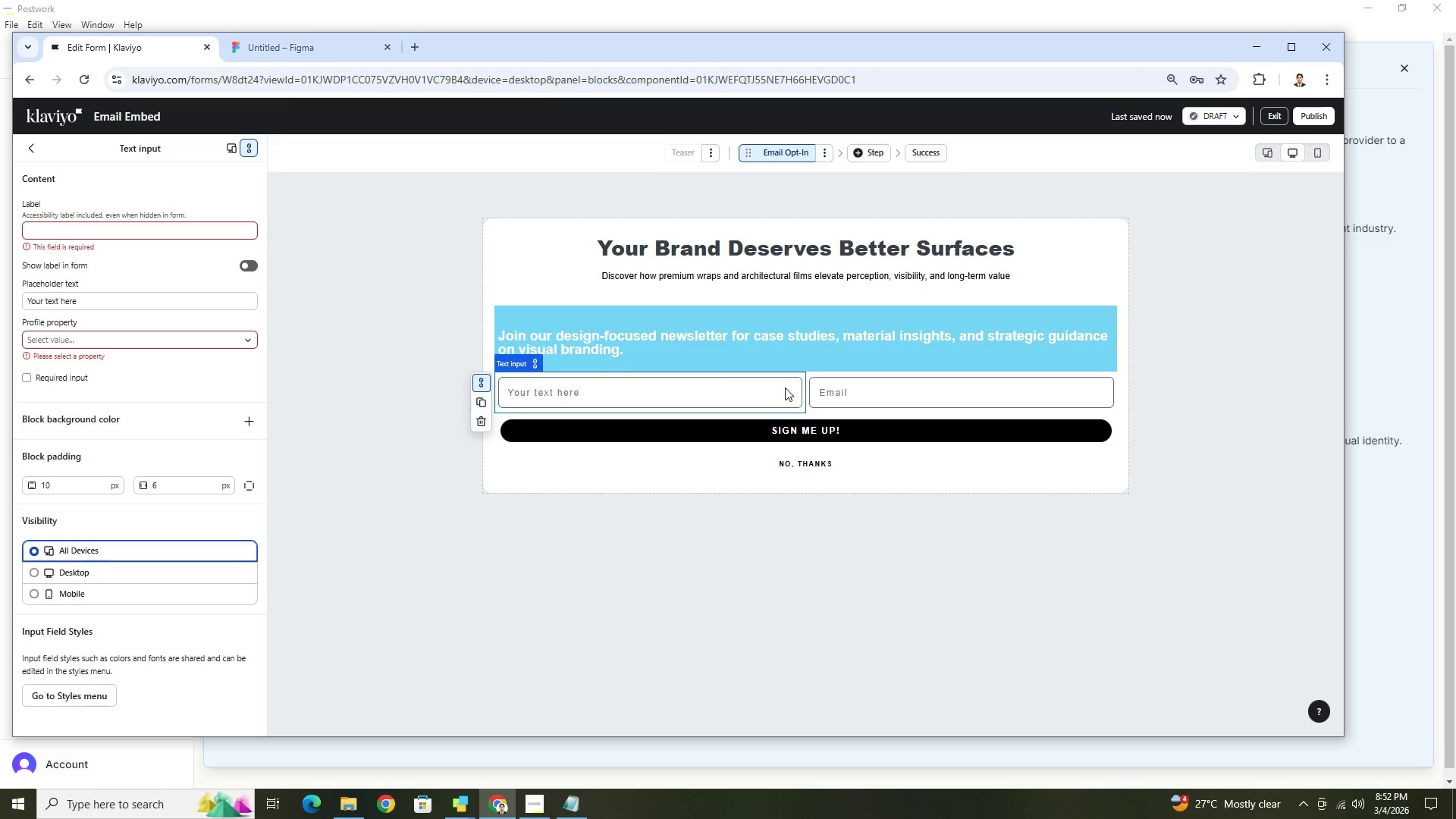 
wait(12.55)
 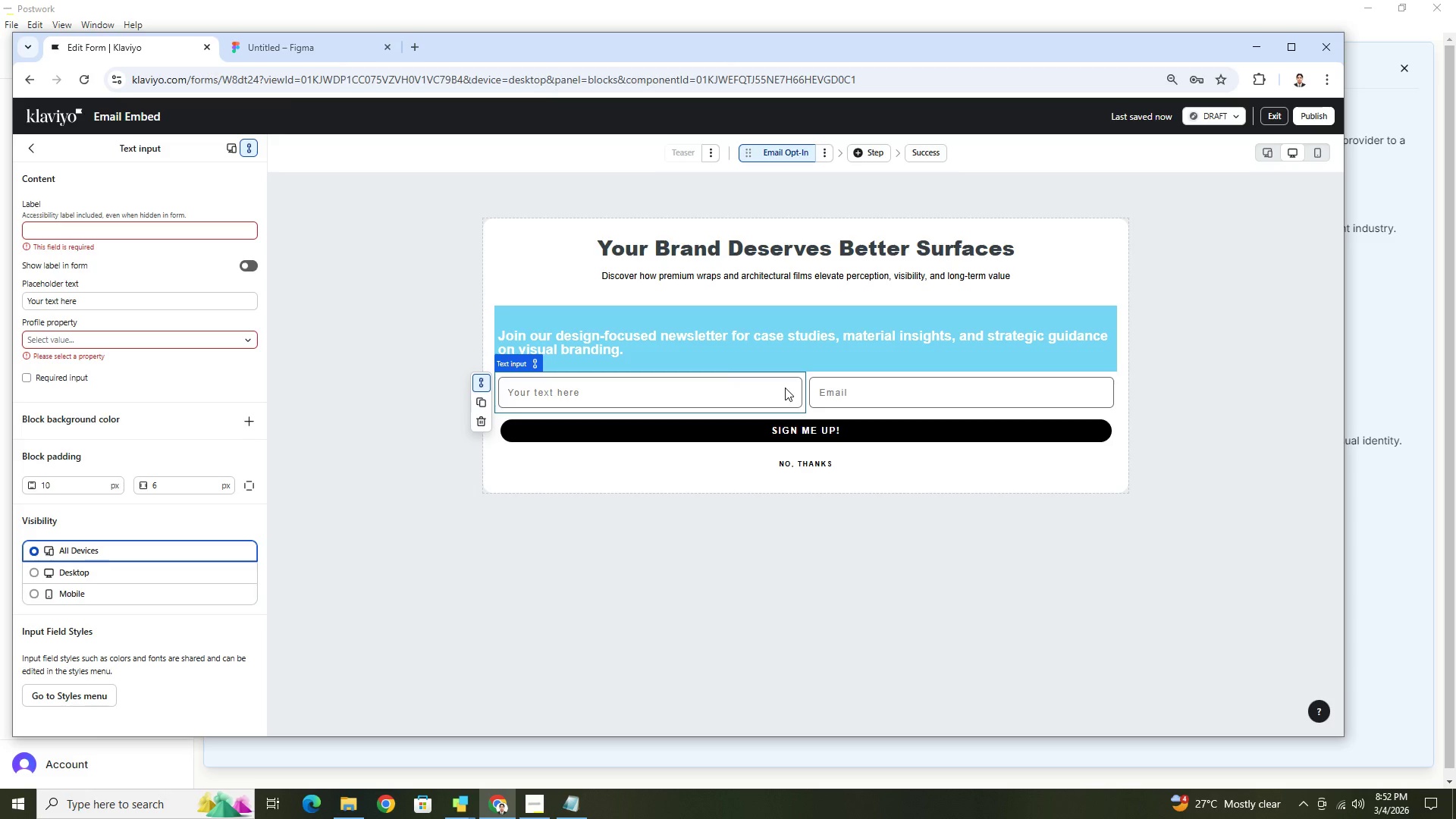 
left_click([27, 150])
 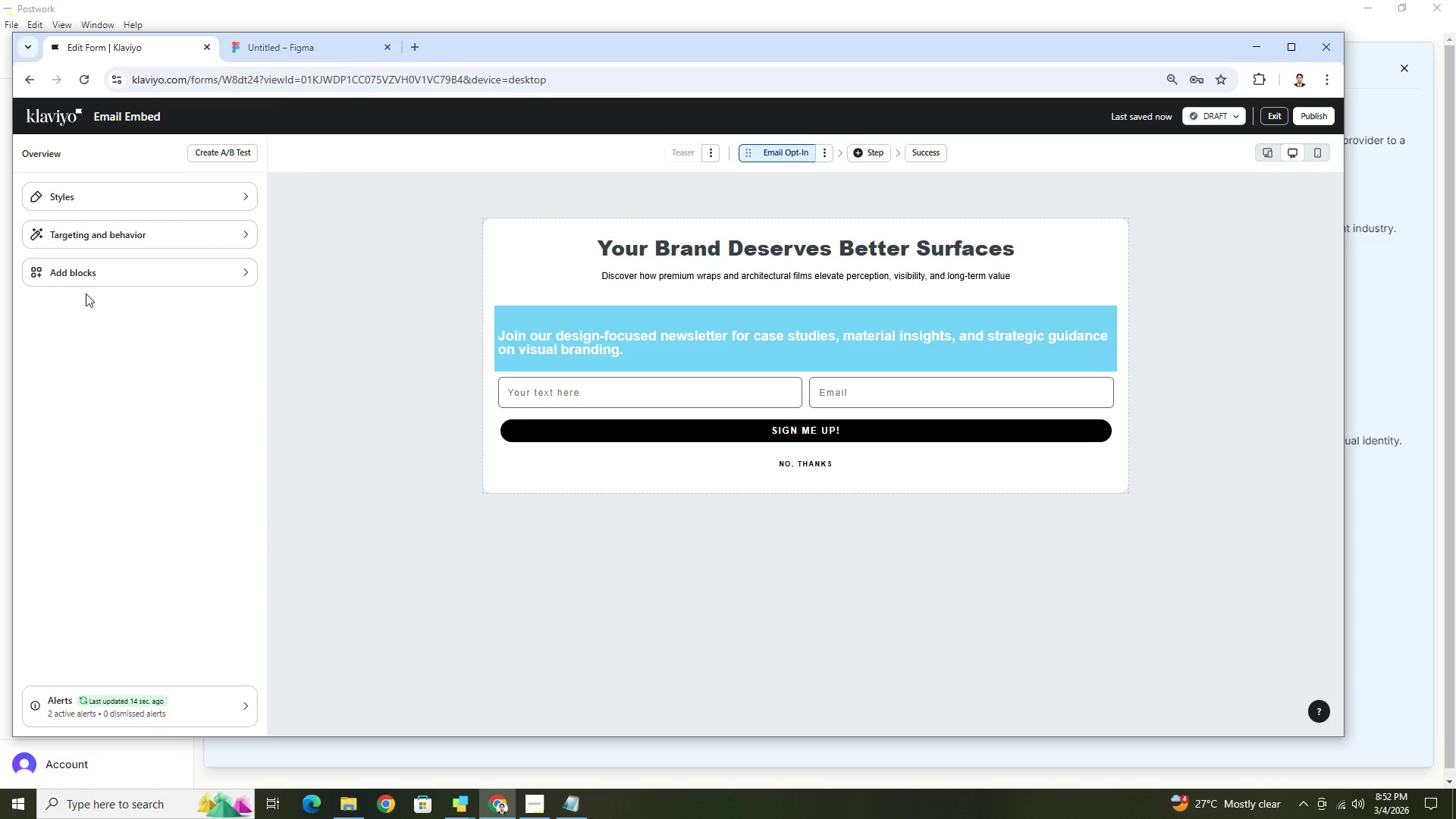 
double_click([96, 280])
 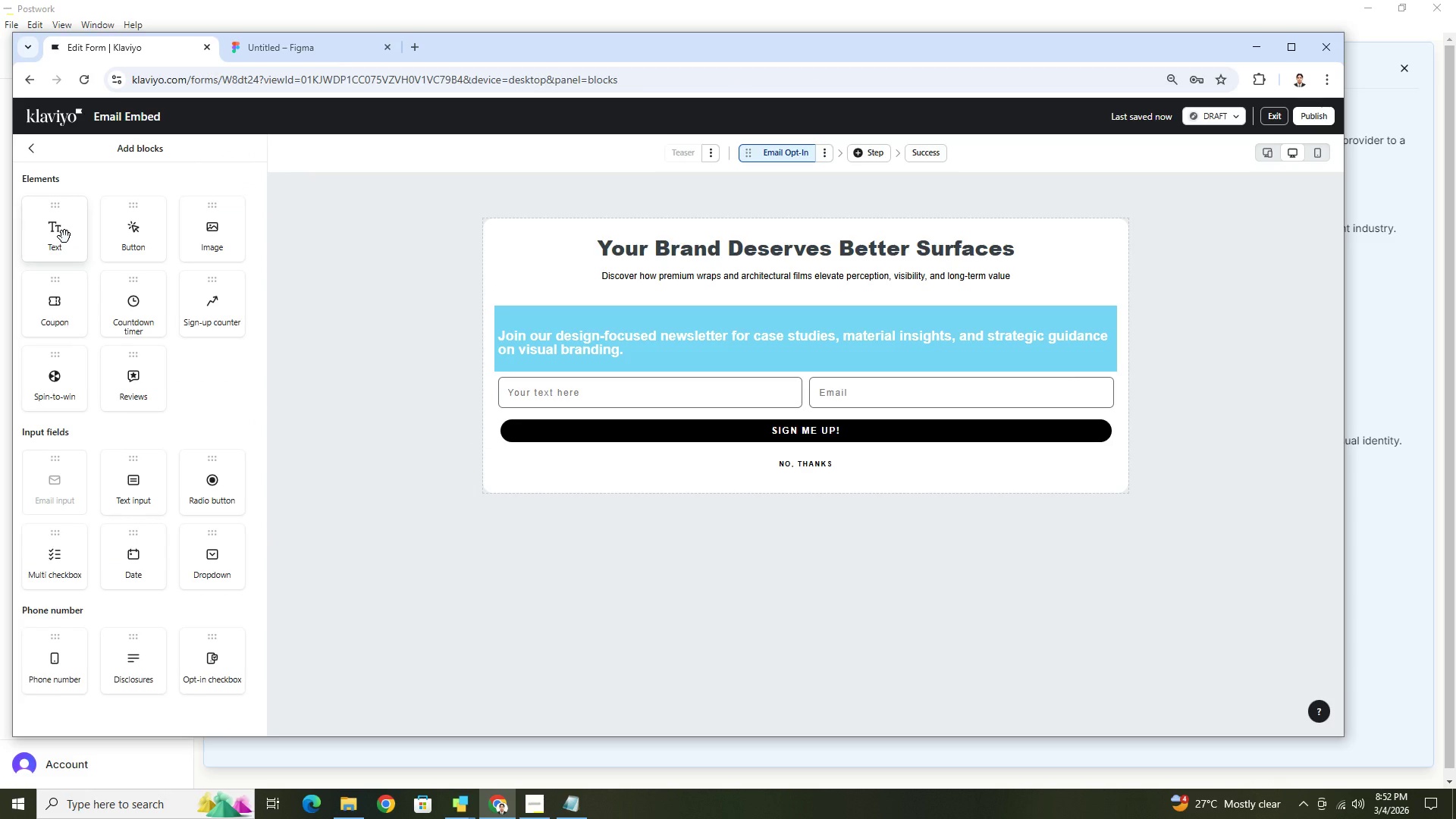 
left_click_drag(start_coordinate=[64, 237], to_coordinate=[594, 381])
 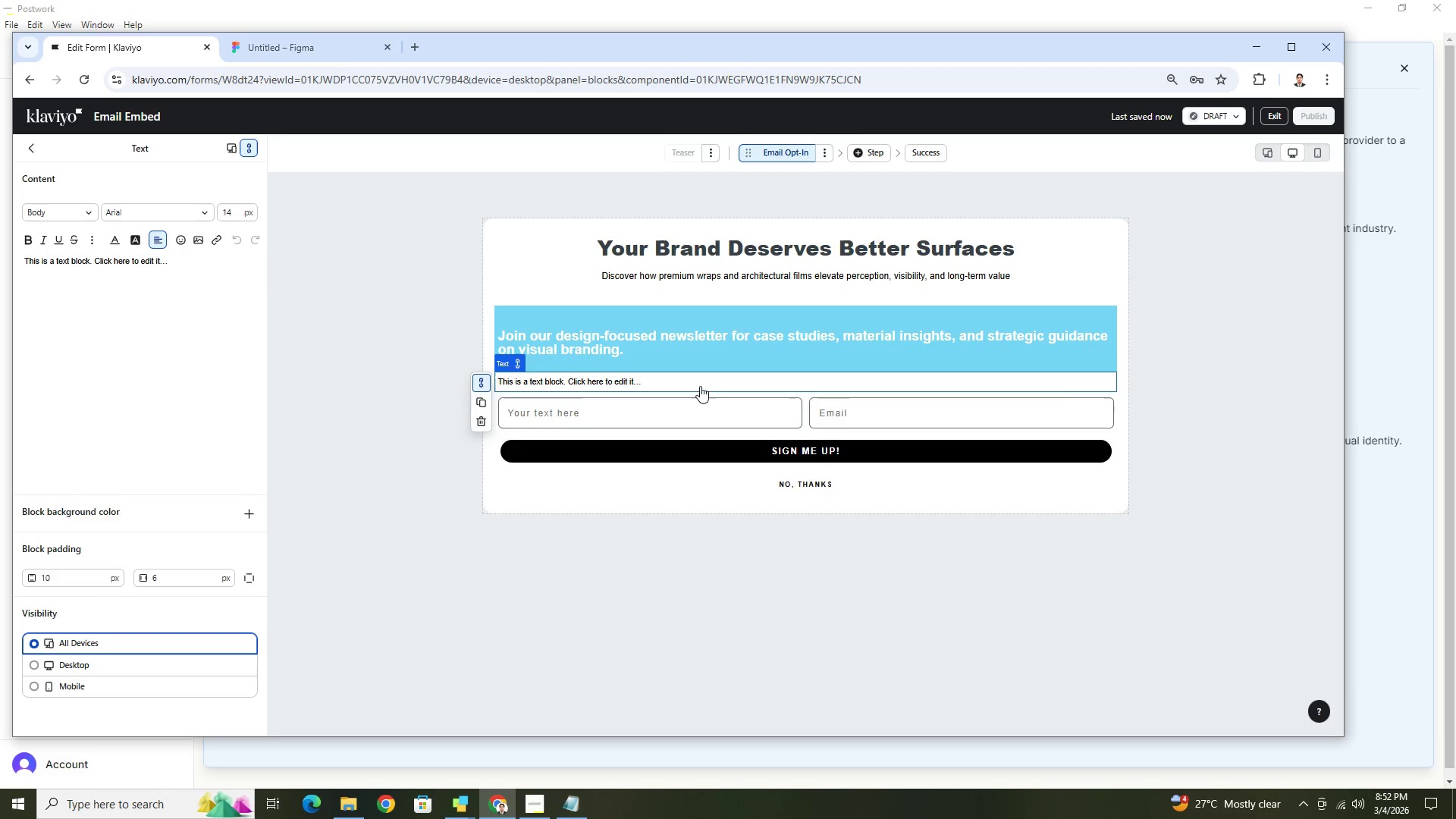 
left_click([700, 384])
 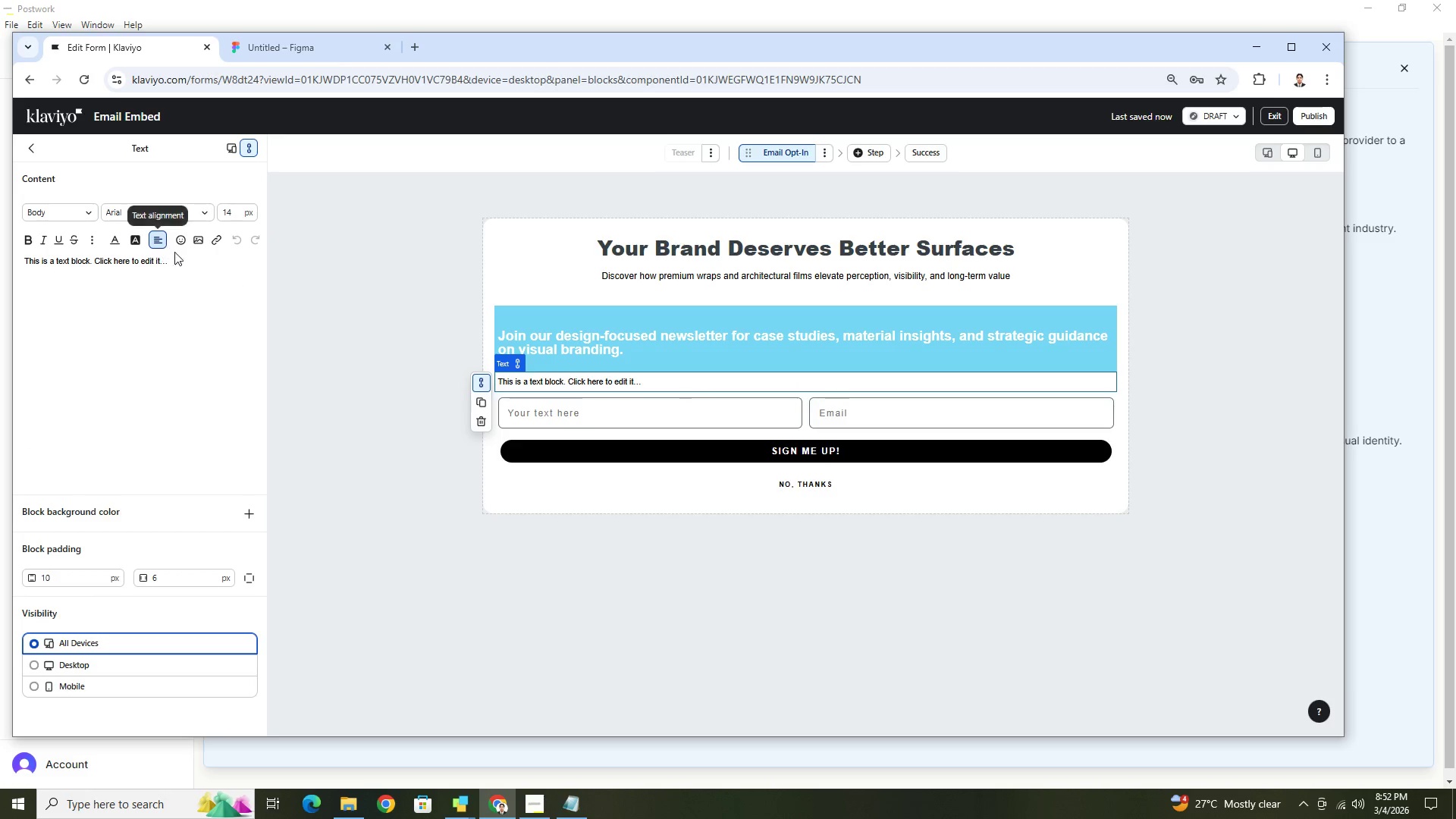 
left_click_drag(start_coordinate=[180, 258], to_coordinate=[26, 259])
 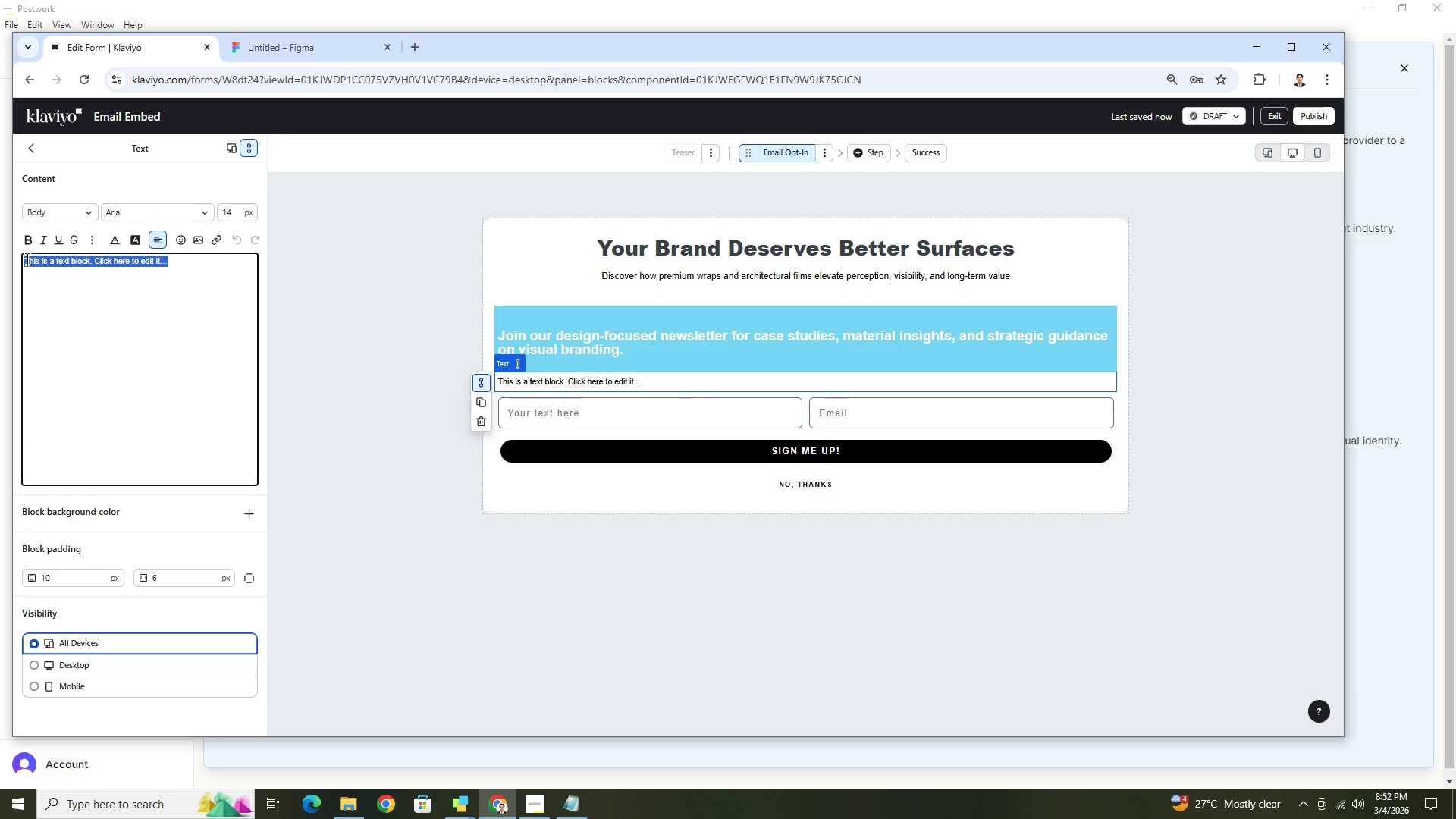 
key(Backspace)
 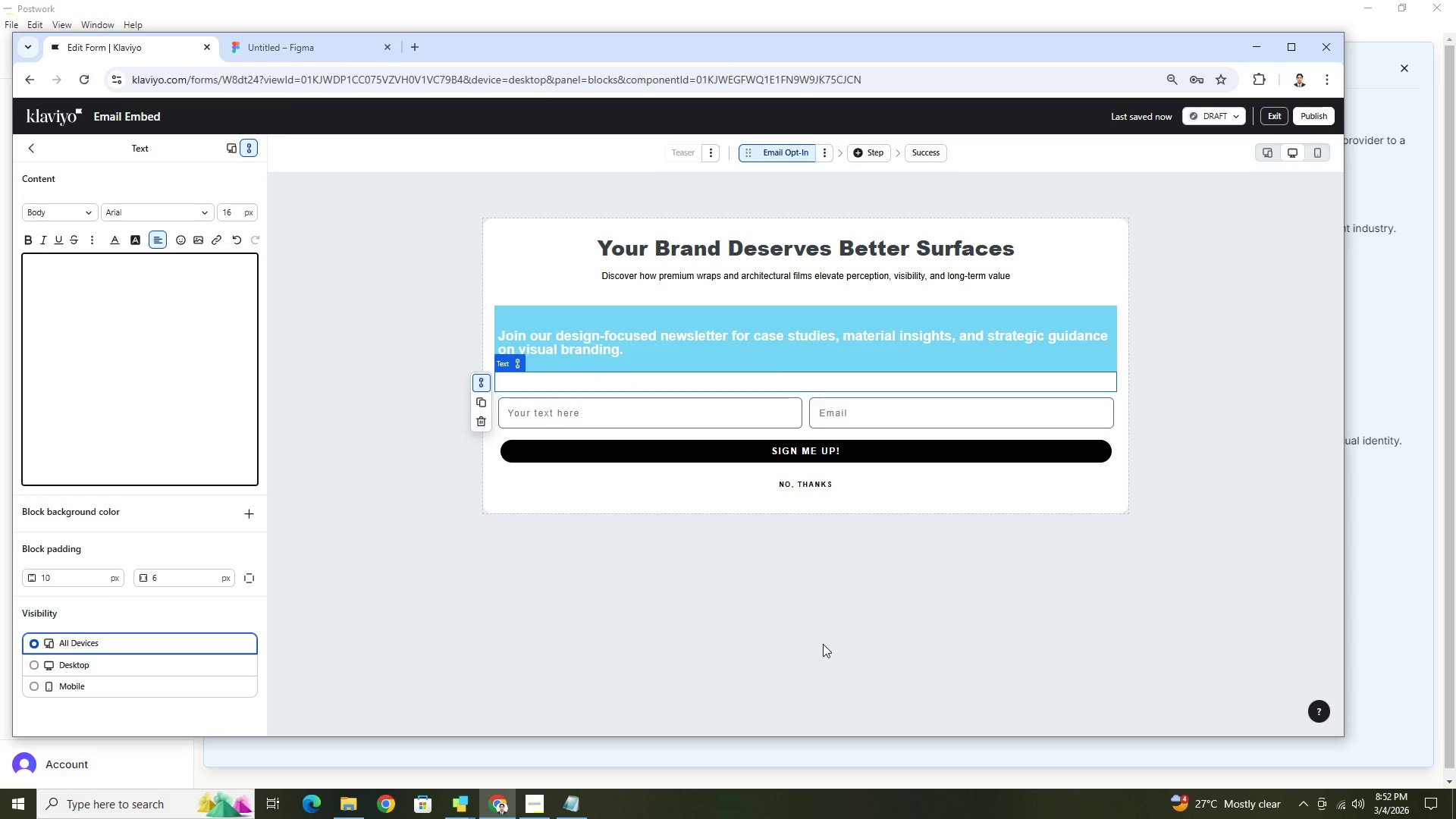 
left_click([810, 627])
 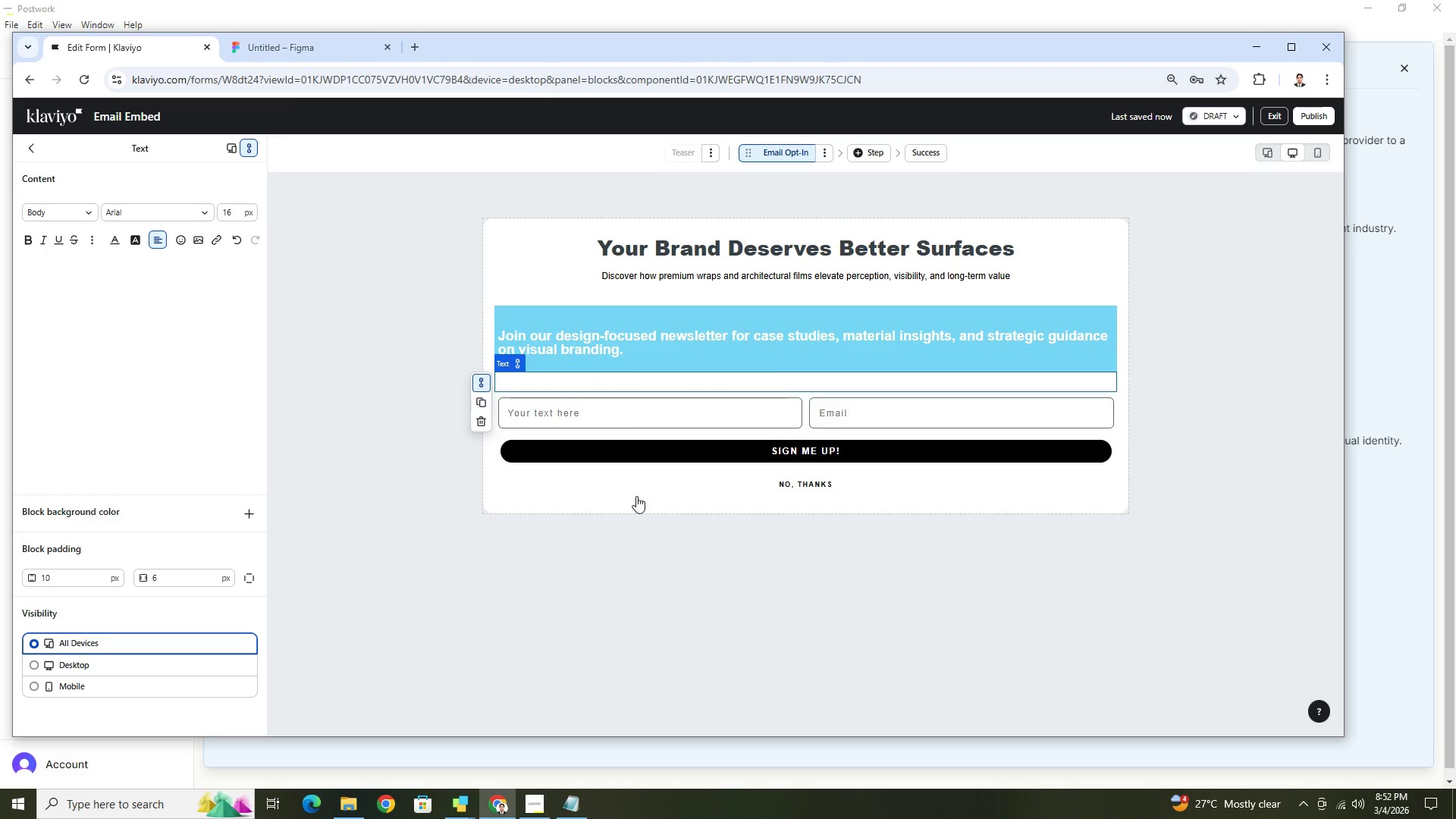 
left_click([628, 488])
 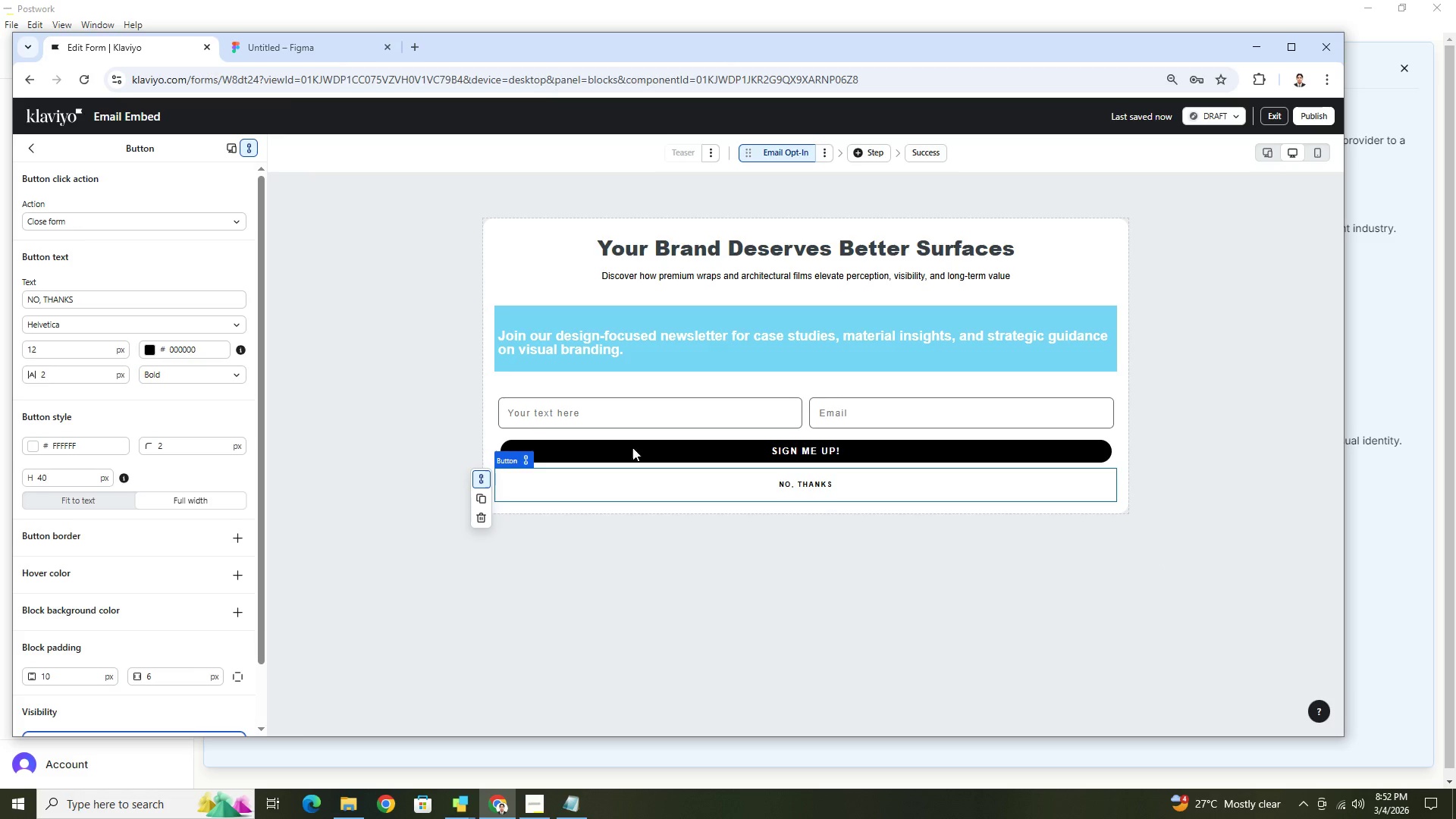 
wait(6.97)
 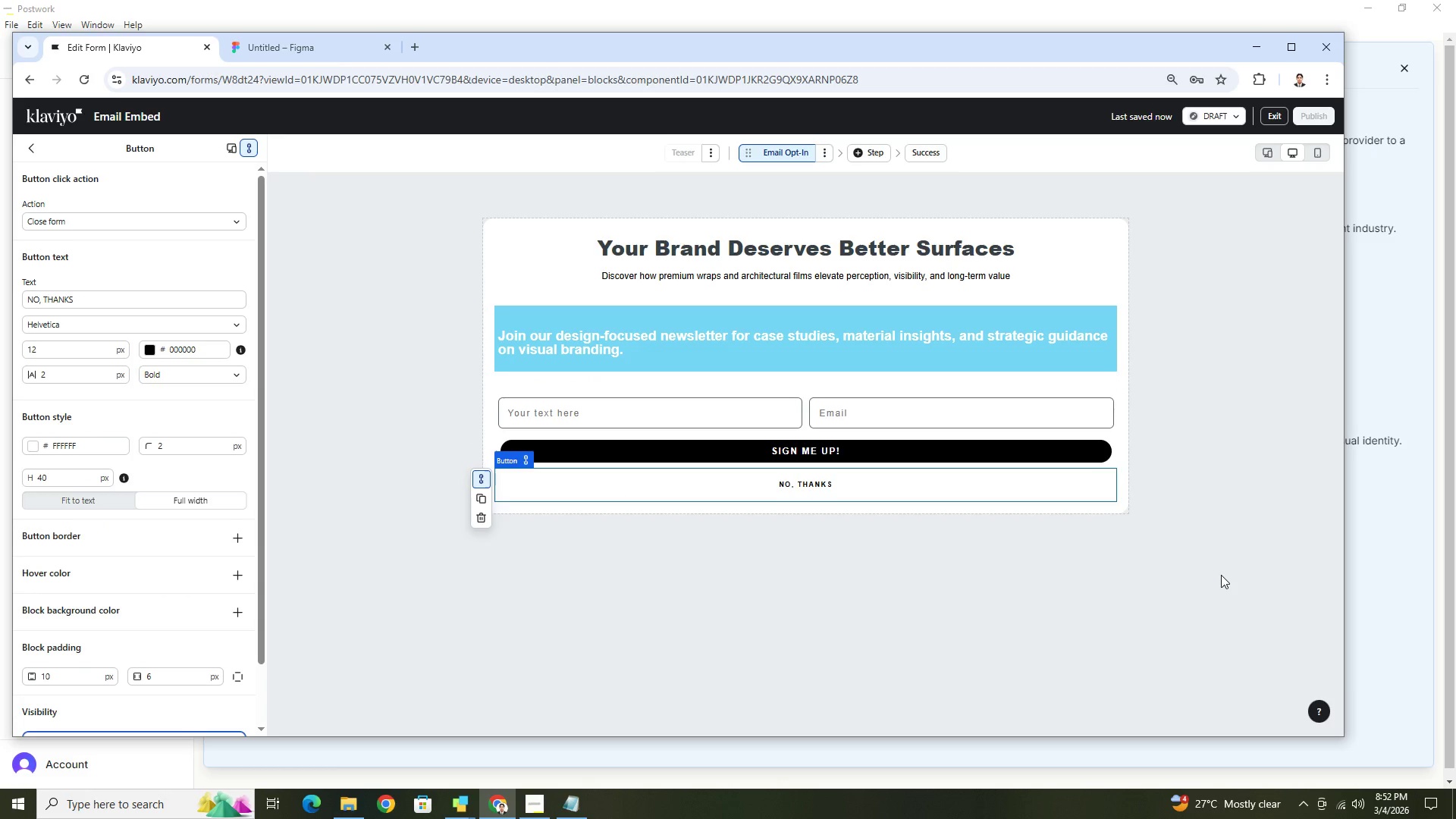 
left_click([670, 420])
 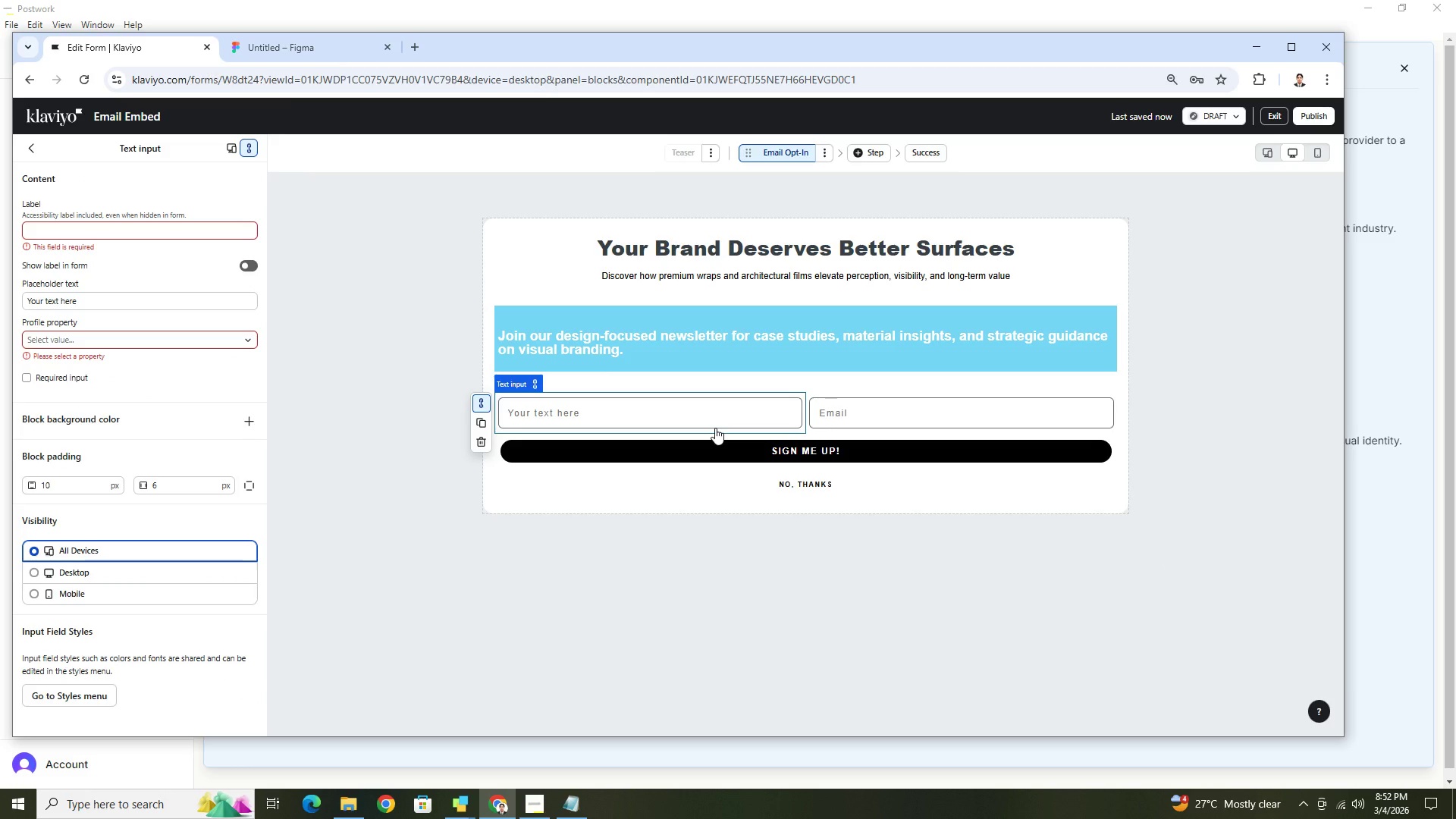 
wait(9.48)
 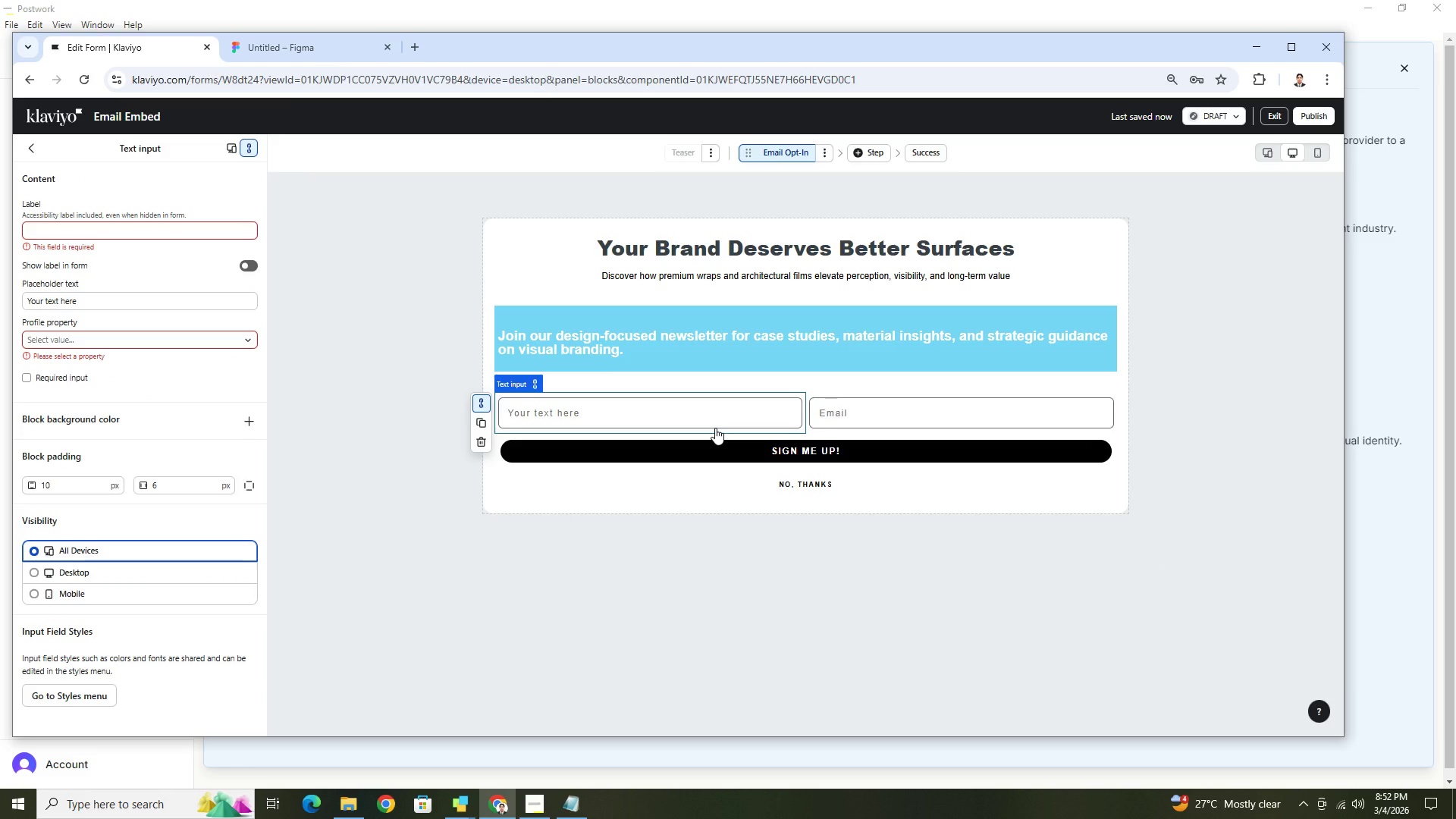 
left_click([83, 232])
 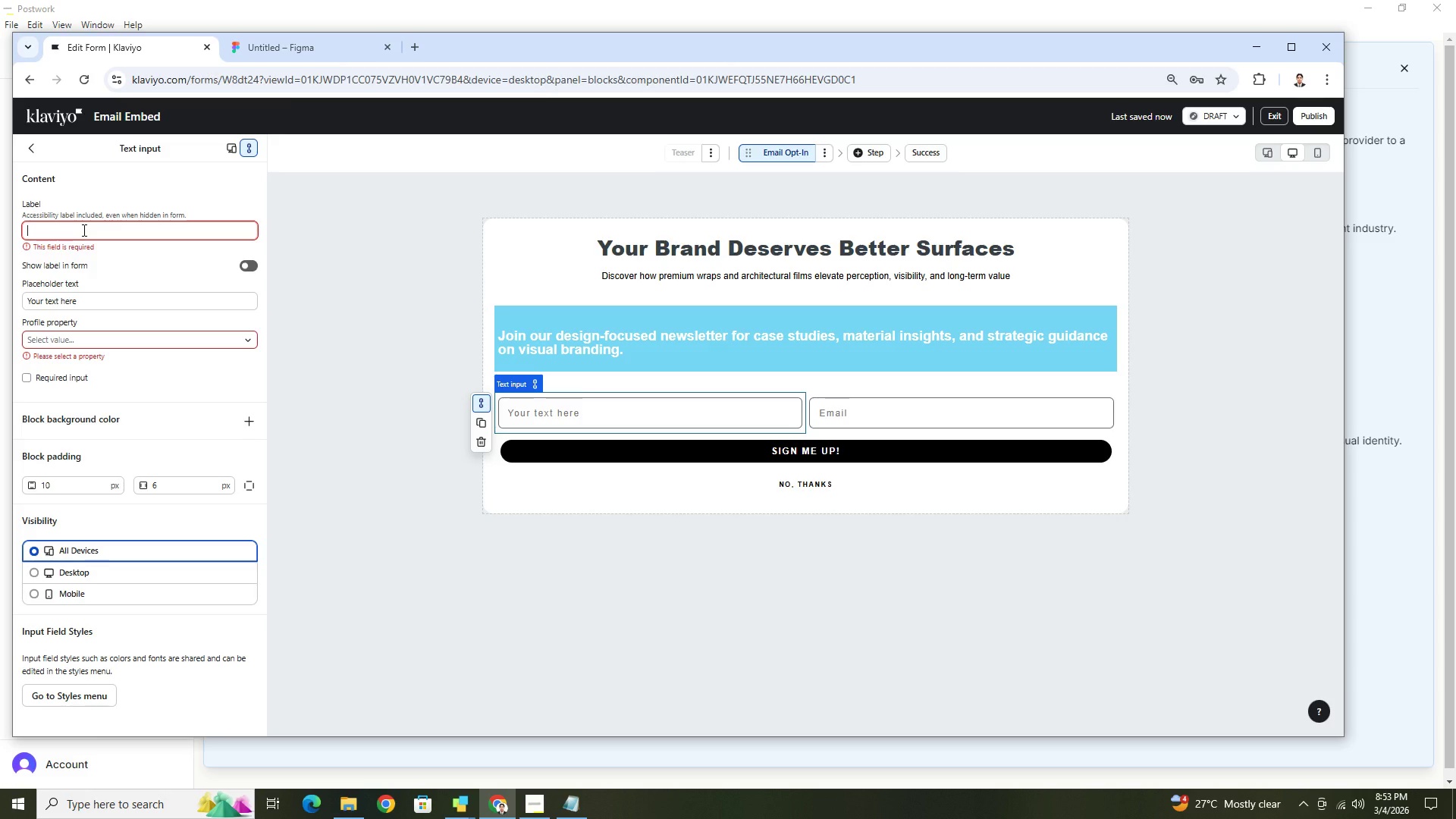 
wait(5.78)
 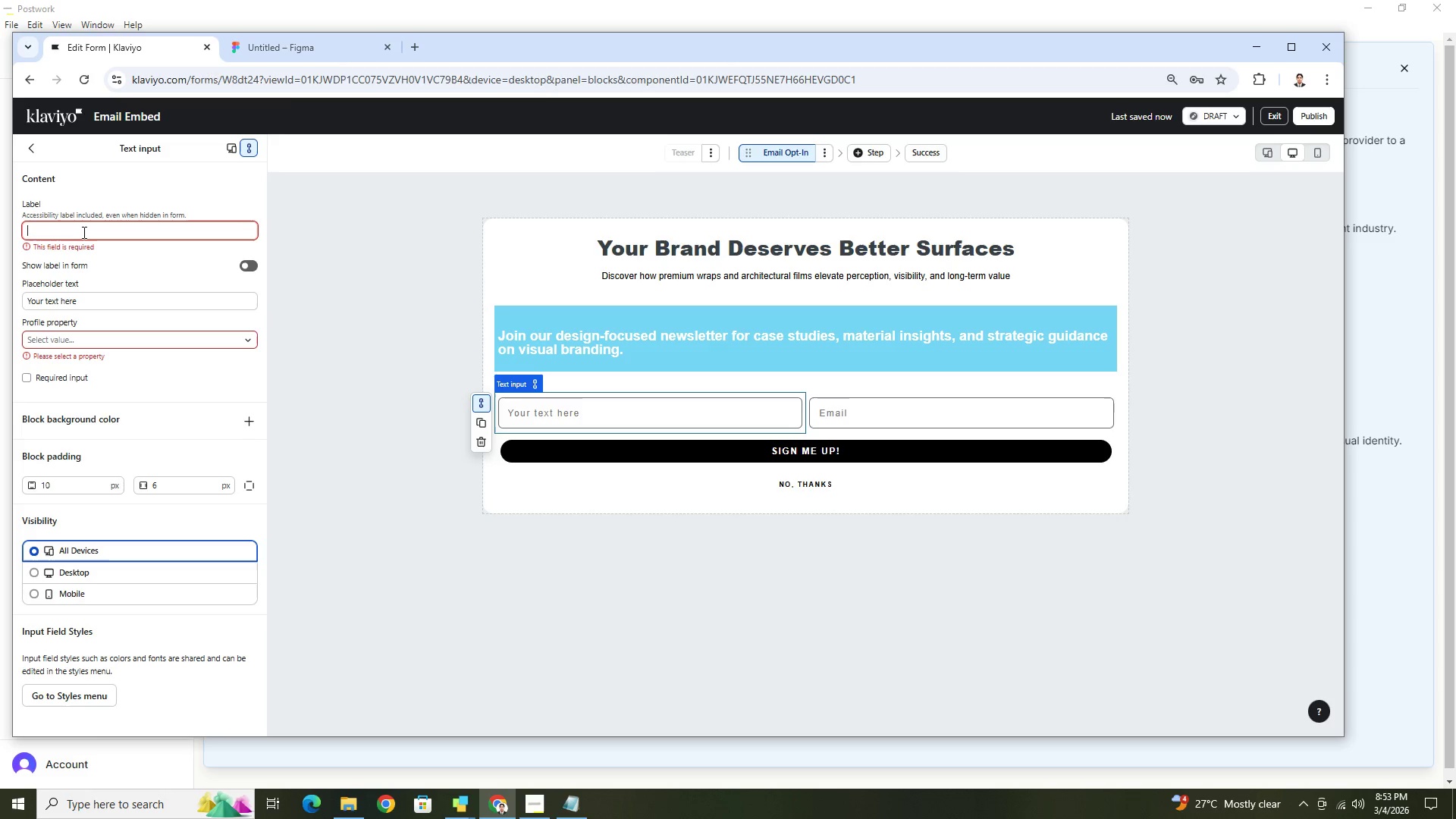 
type(First name======)
key(Backspace)
key(Backspace)
key(Backspace)
key(Backspace)
key(Backspace)
type(name)
 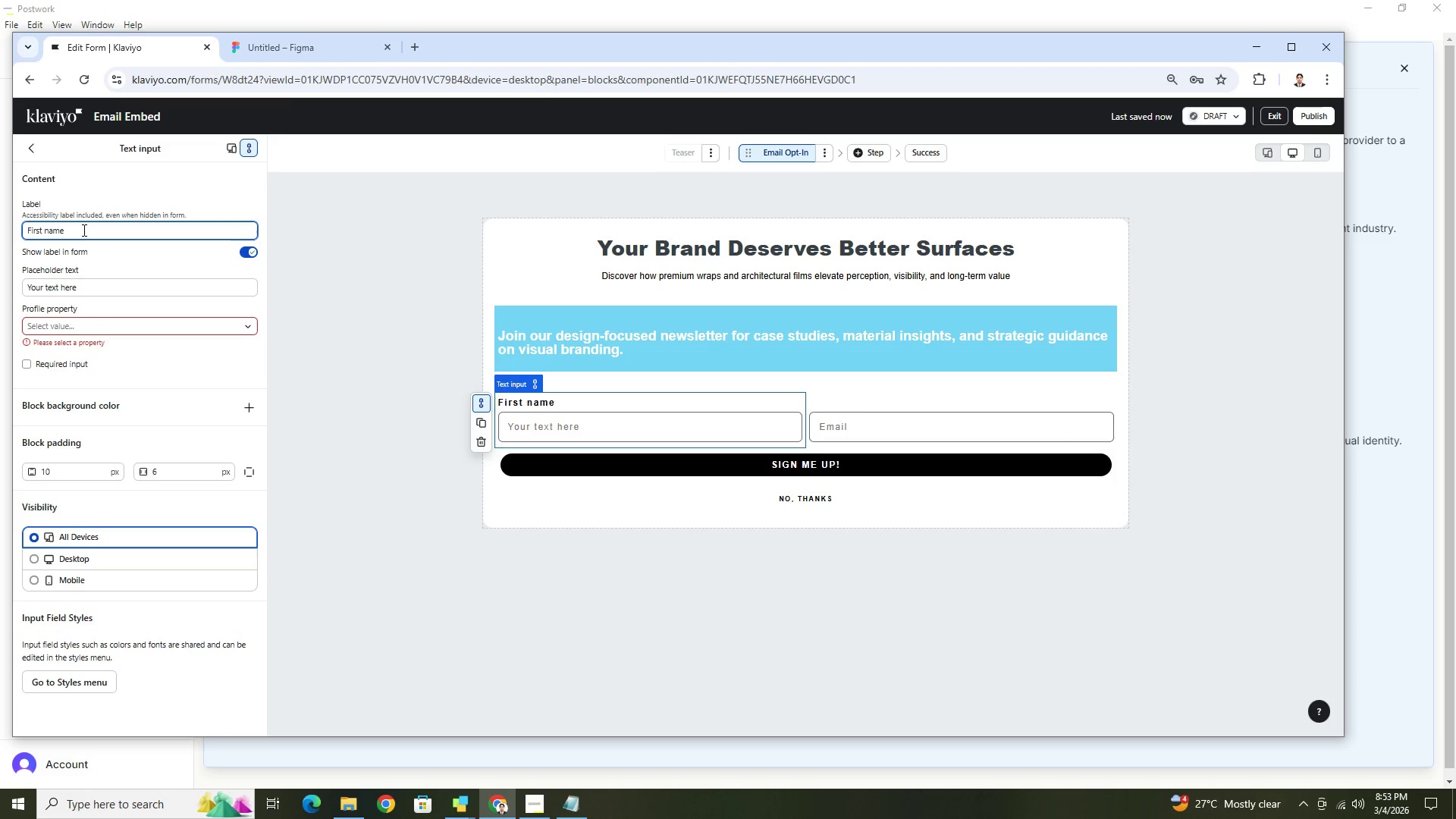 
key(Backspace)
key(Backspace)
key(Backspace)
key(Backspace)
type(Name)
 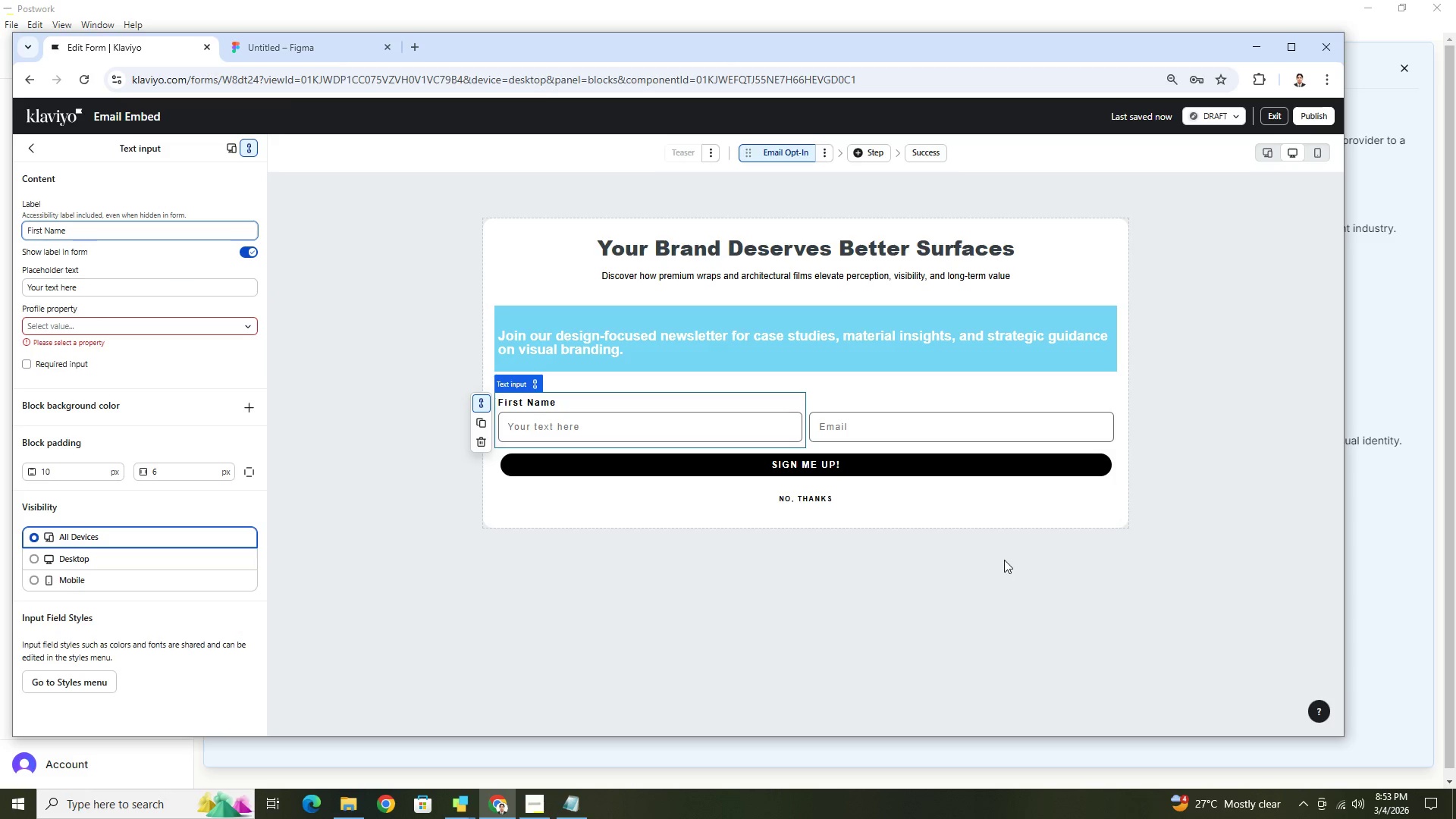 
wait(13.34)
 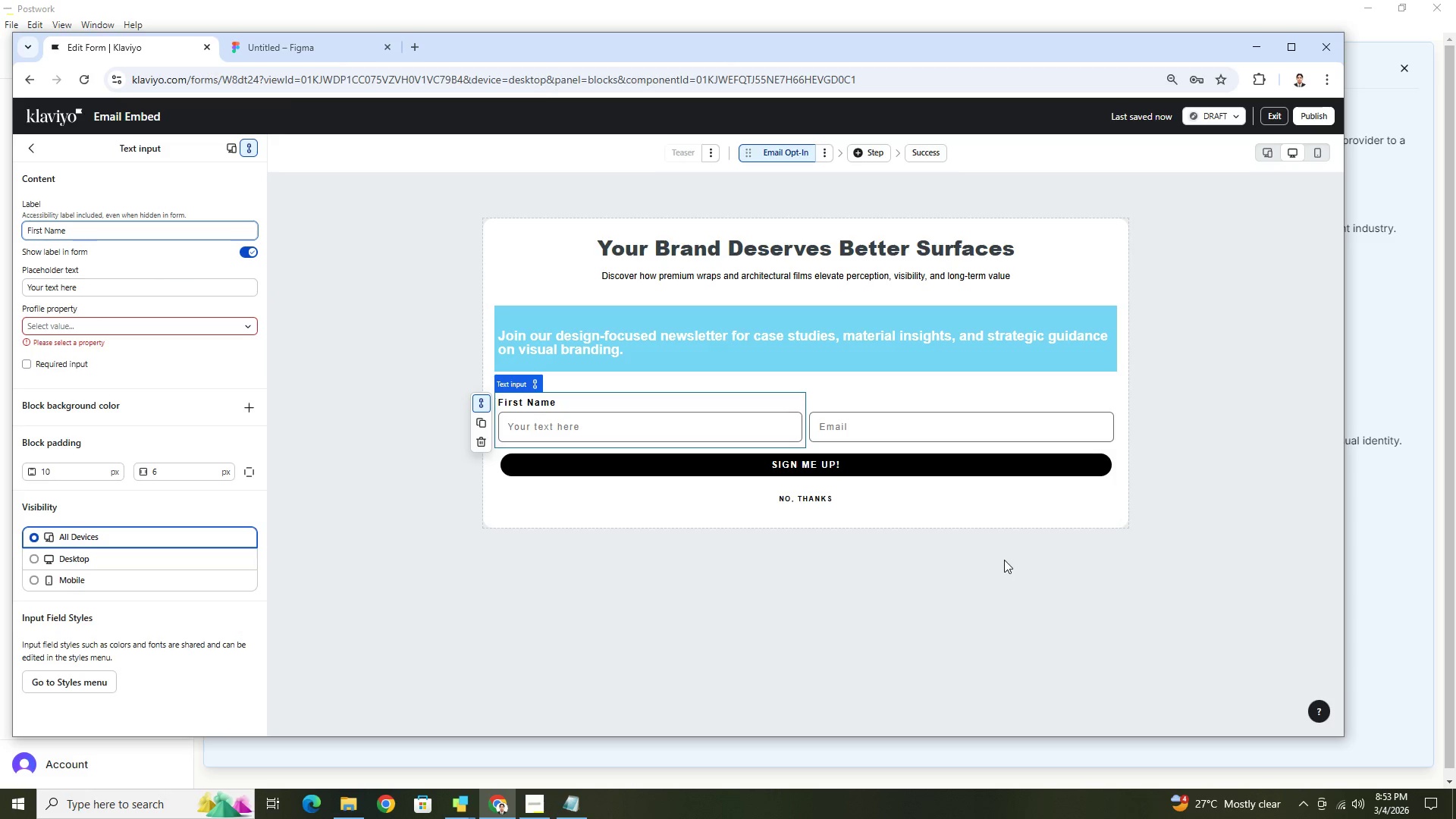 
left_click([941, 436])
 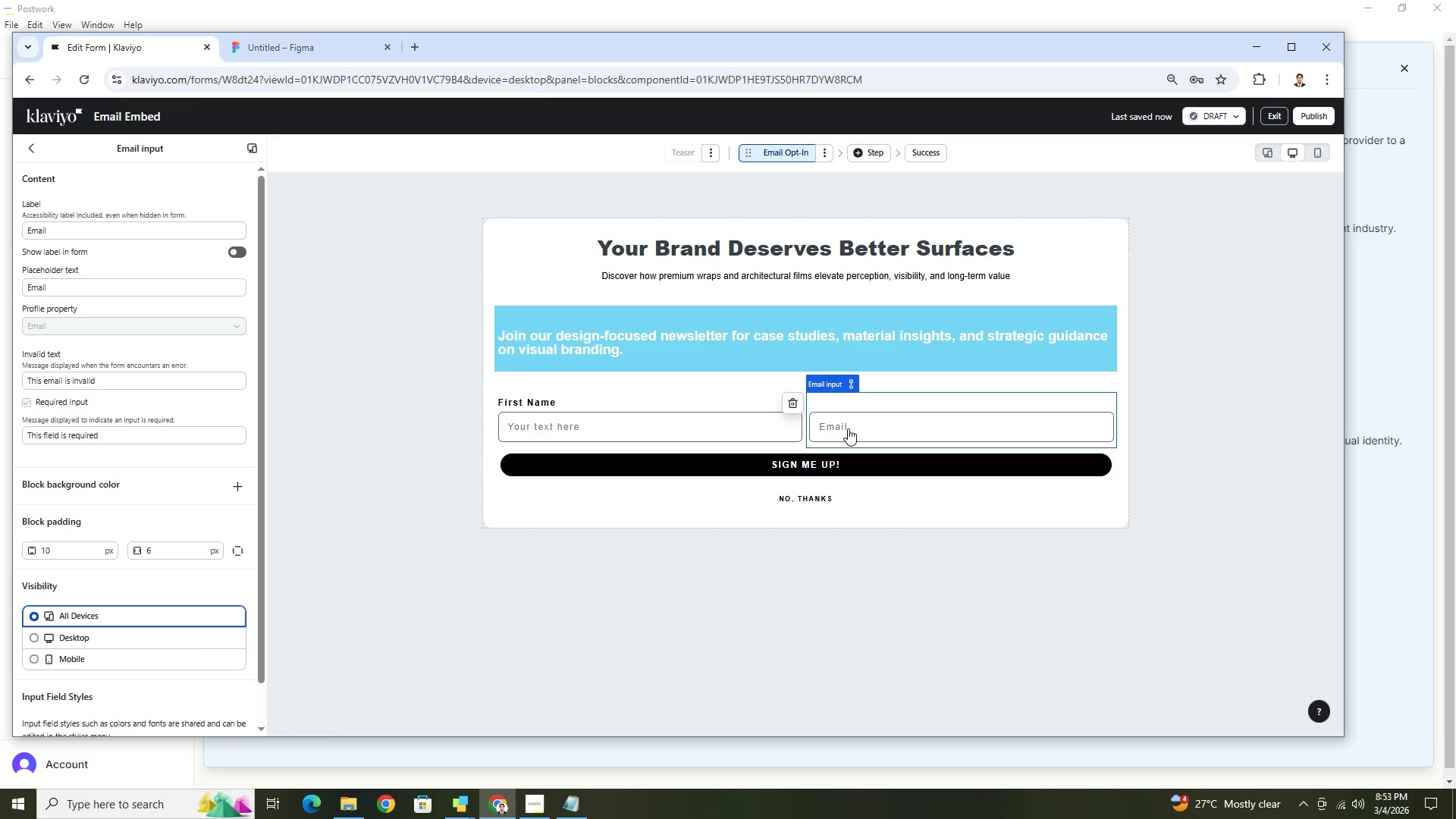 
left_click_drag(start_coordinate=[852, 419], to_coordinate=[745, 453])
 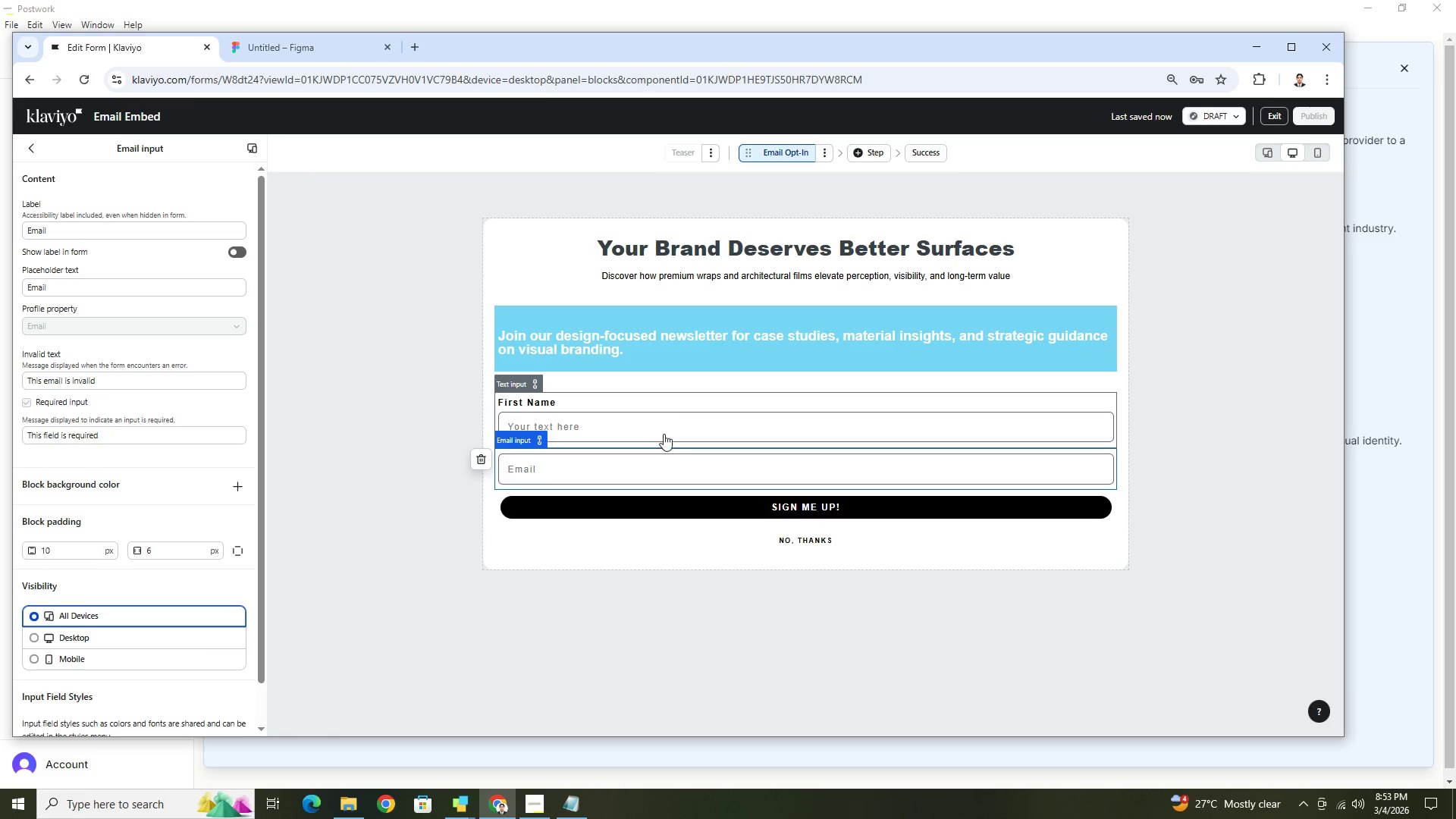 
left_click([676, 411])
 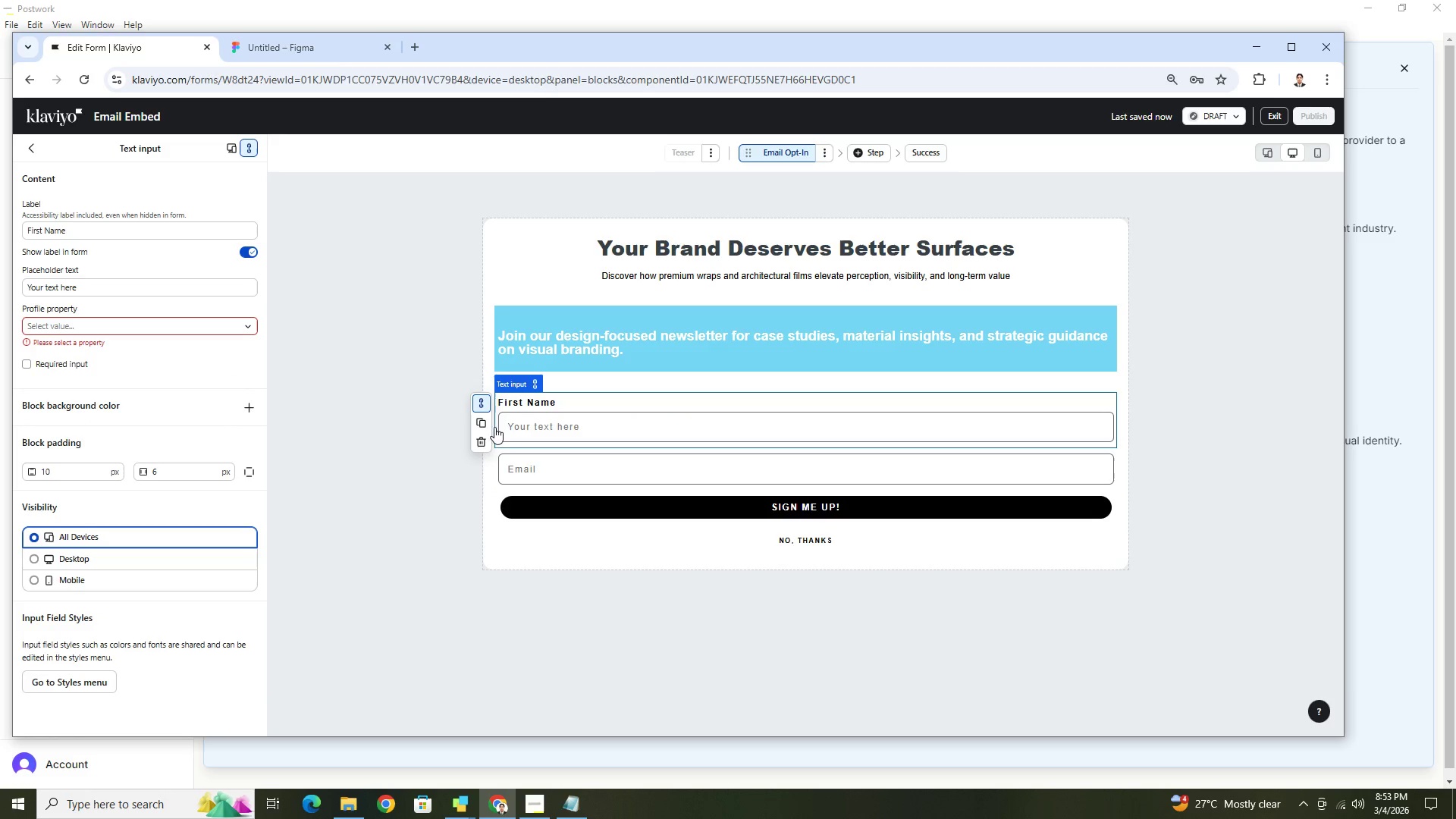 
left_click([484, 422])
 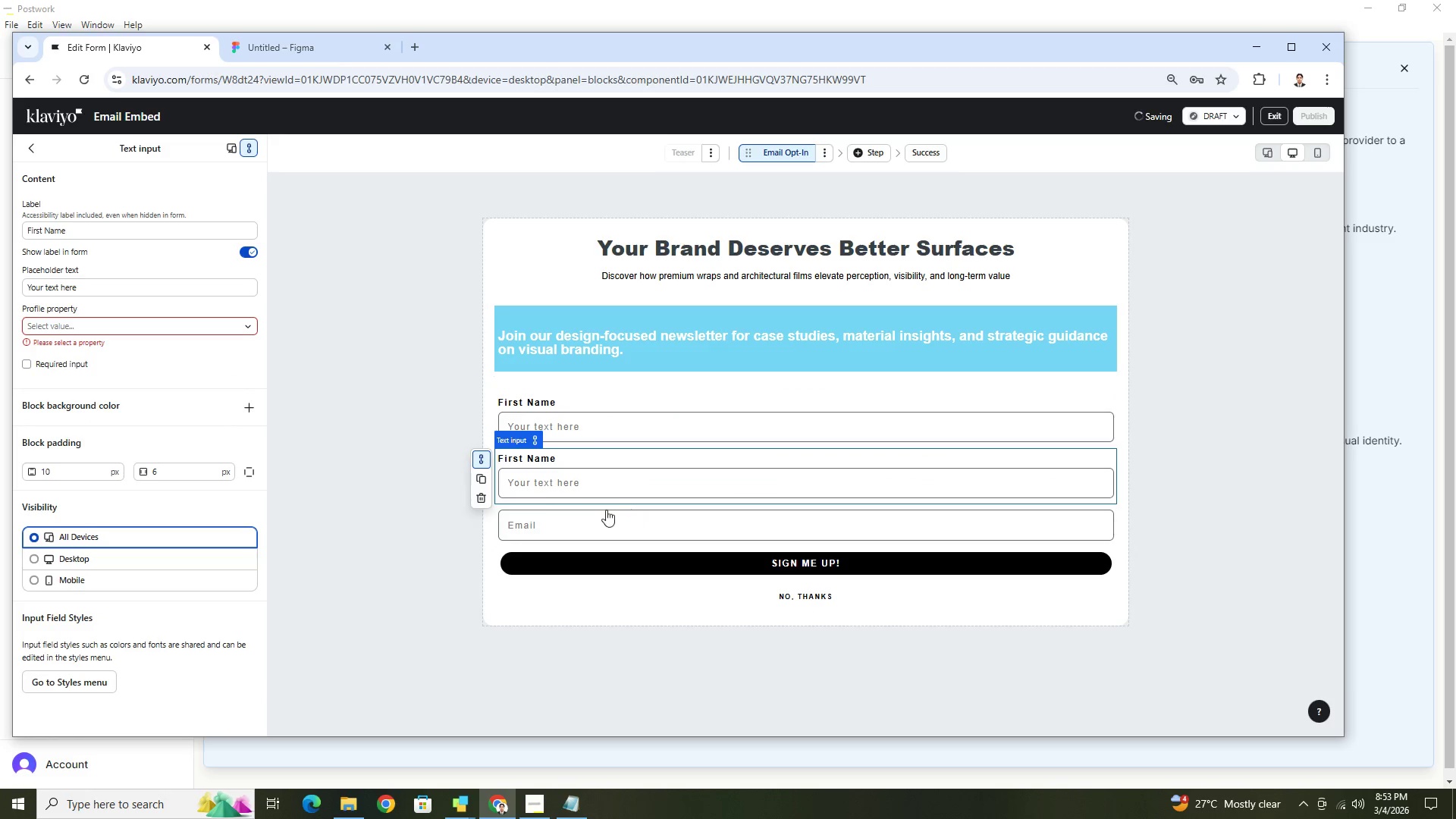 
left_click_drag(start_coordinate=[667, 478], to_coordinate=[1036, 422])
 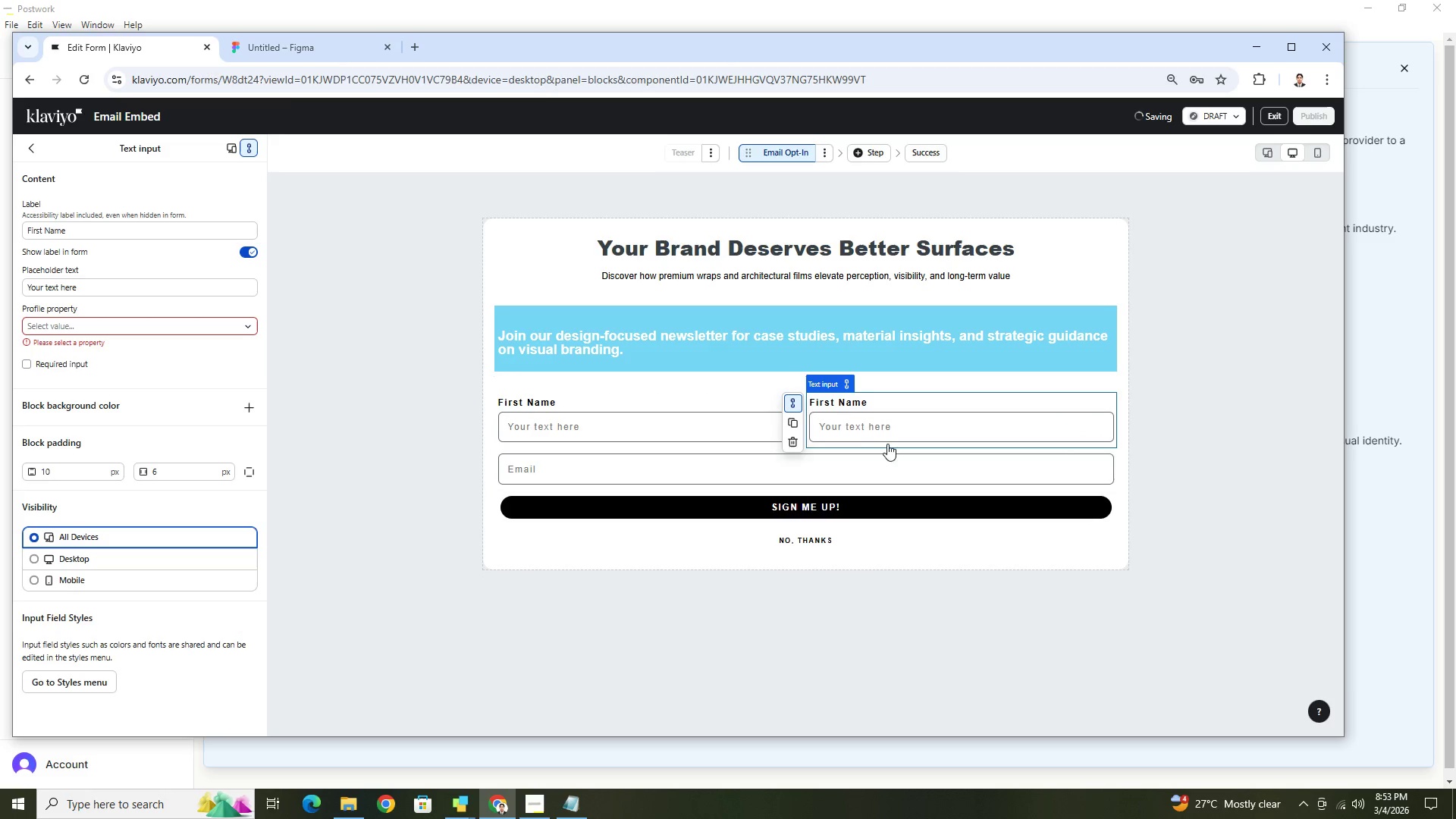 
left_click([857, 418])
 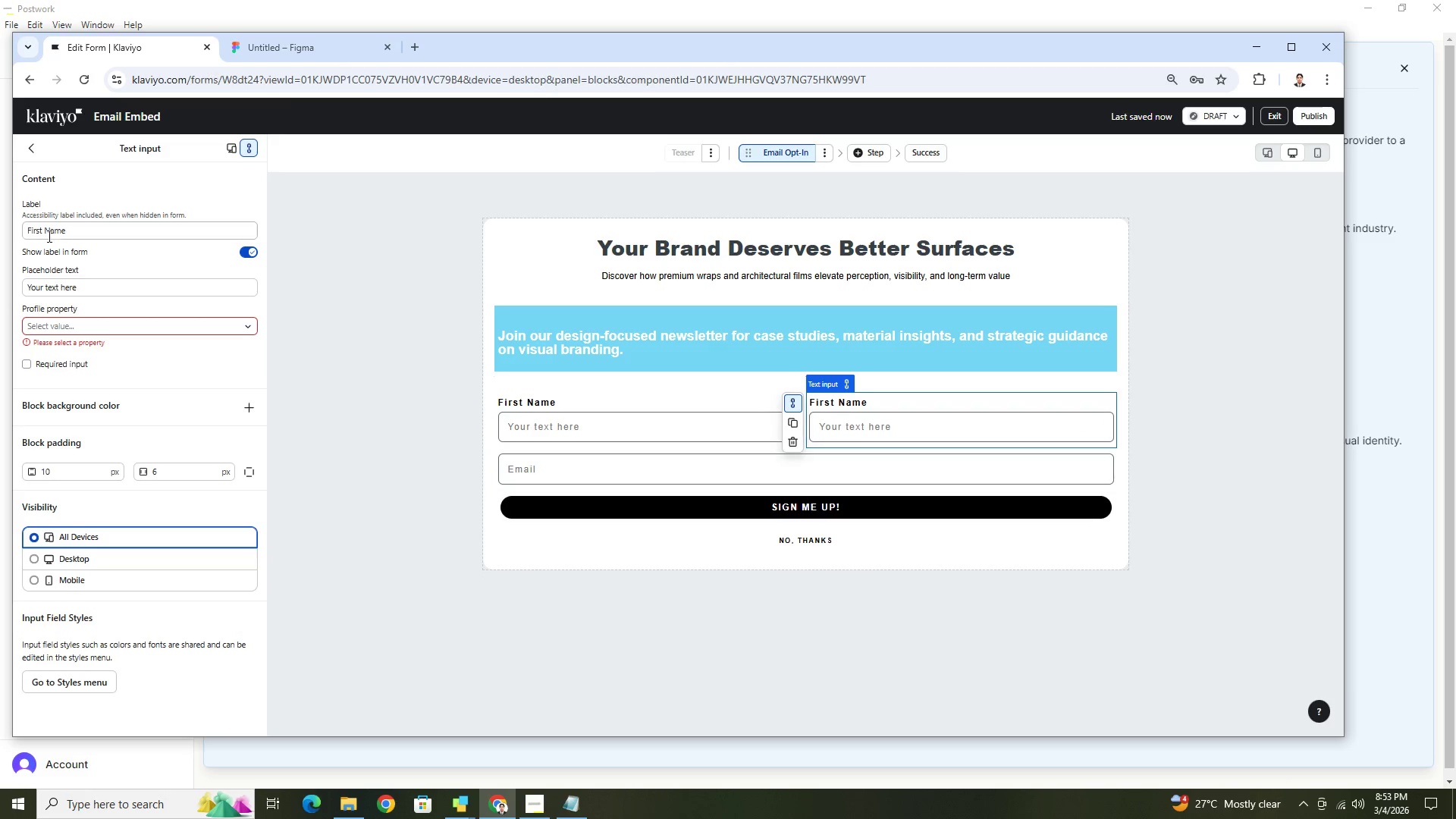 
left_click_drag(start_coordinate=[42, 236], to_coordinate=[11, 238])
 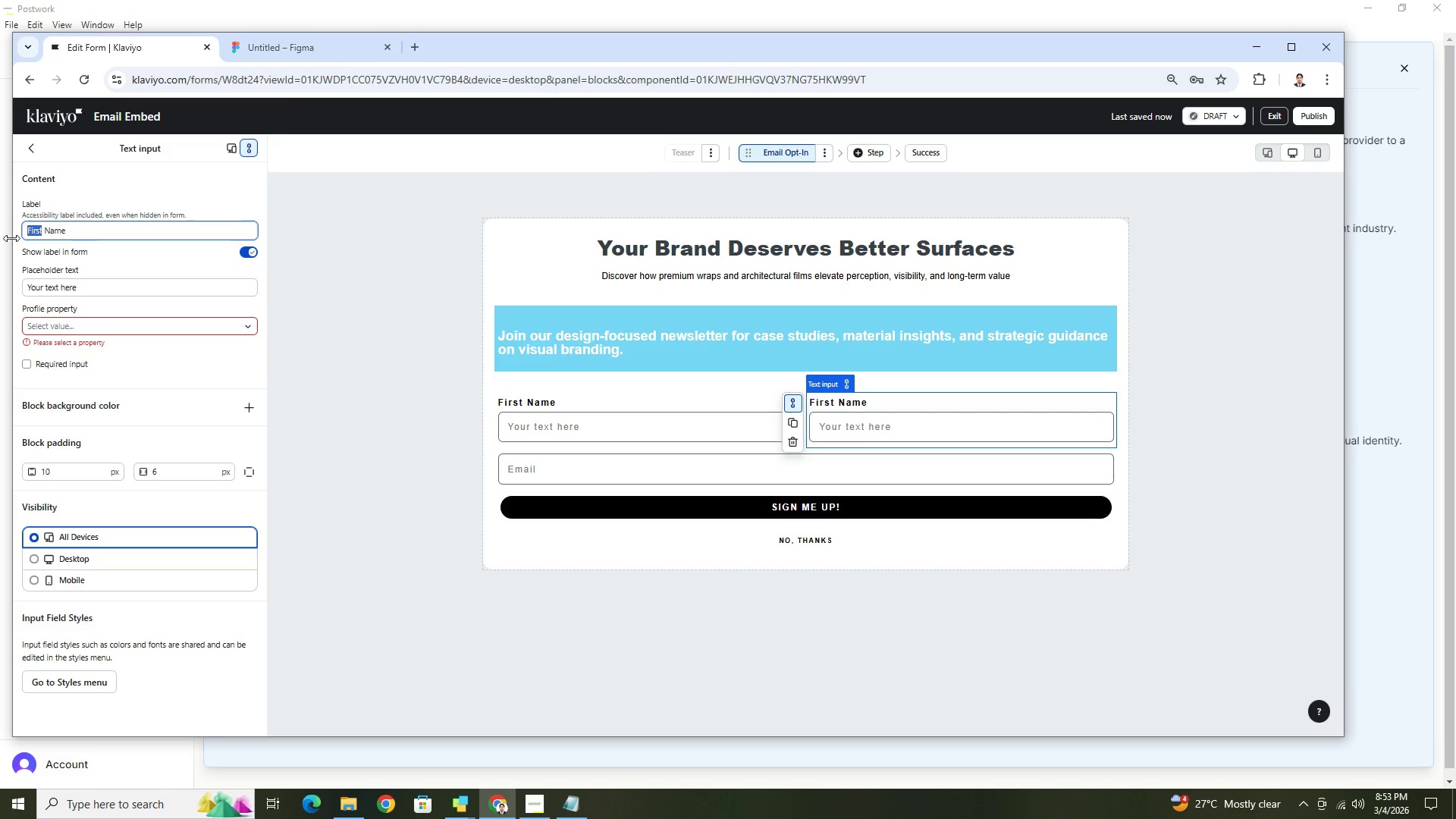 
type(Last N)
key(Backspace)
key(Backspace)
 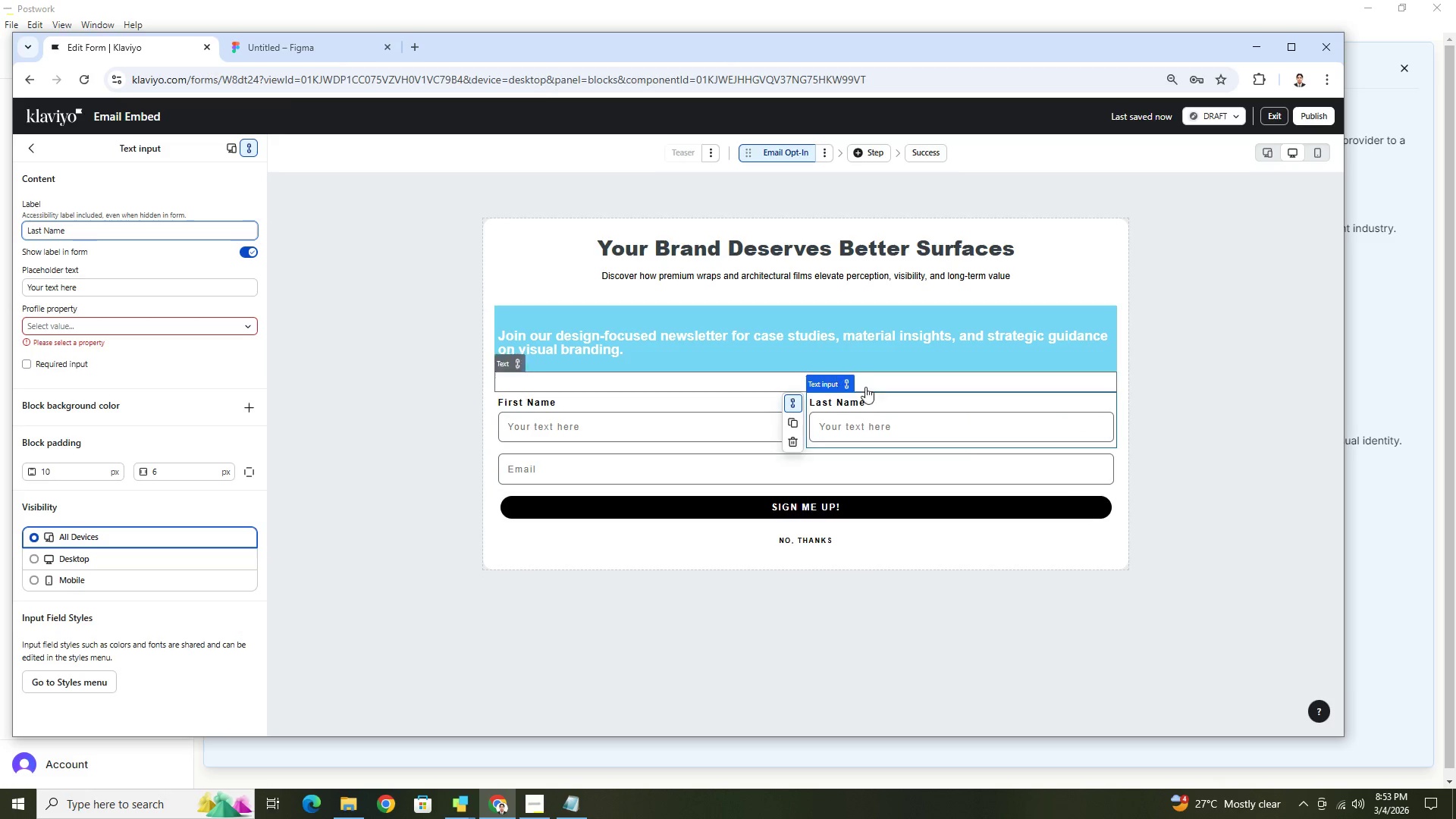 
left_click([1196, 458])
 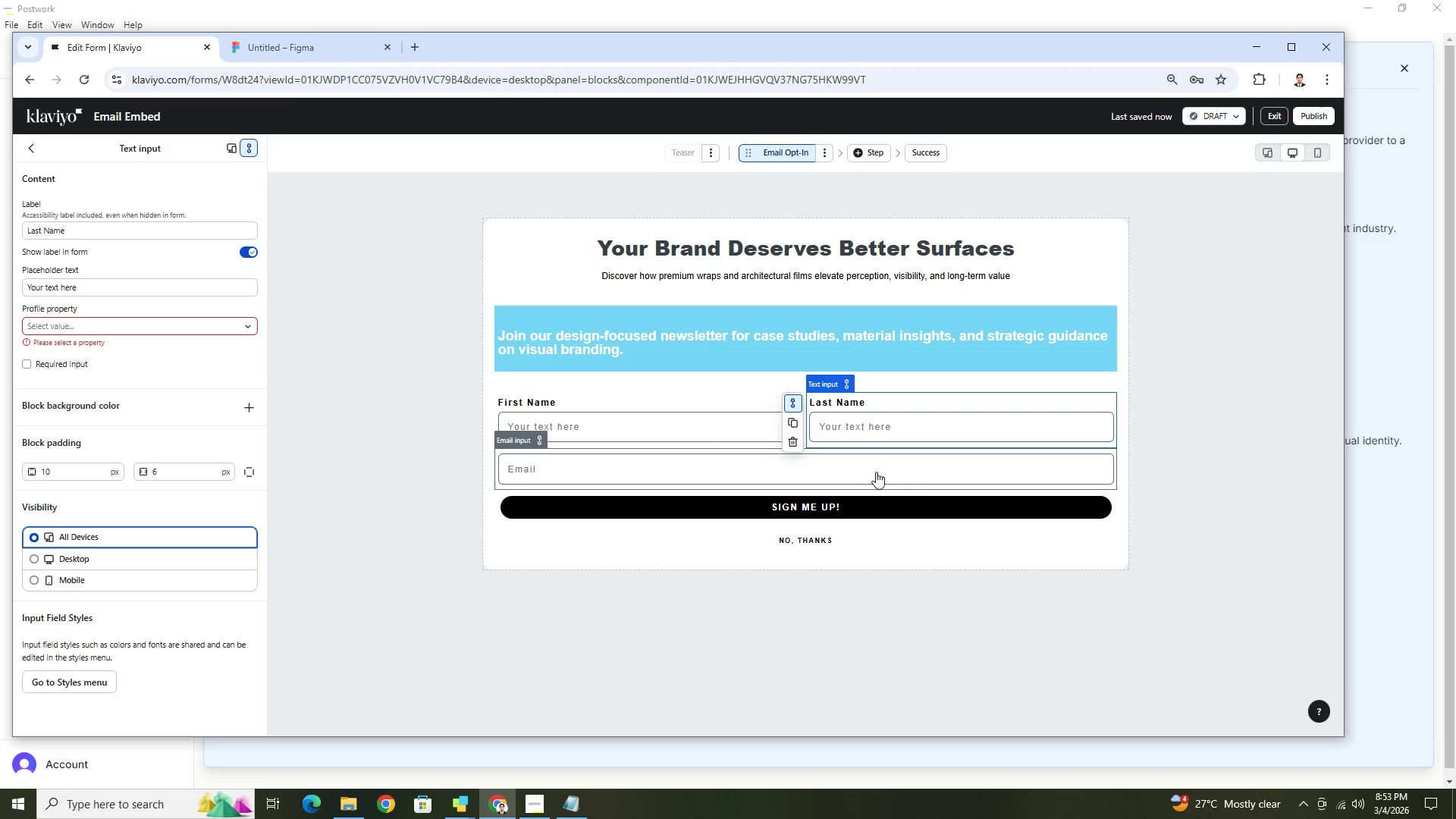 
left_click([874, 472])
 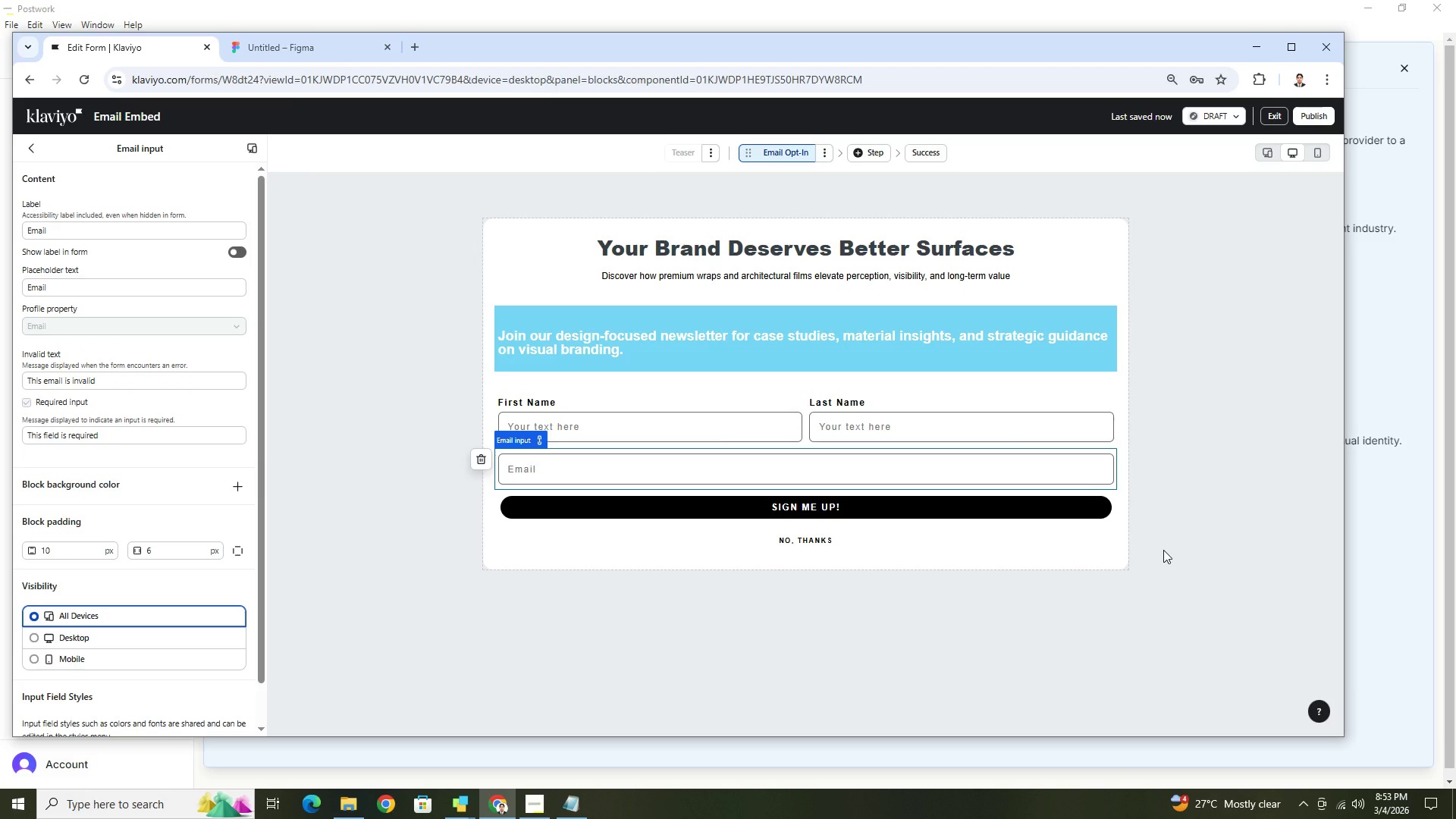 
wait(8.26)
 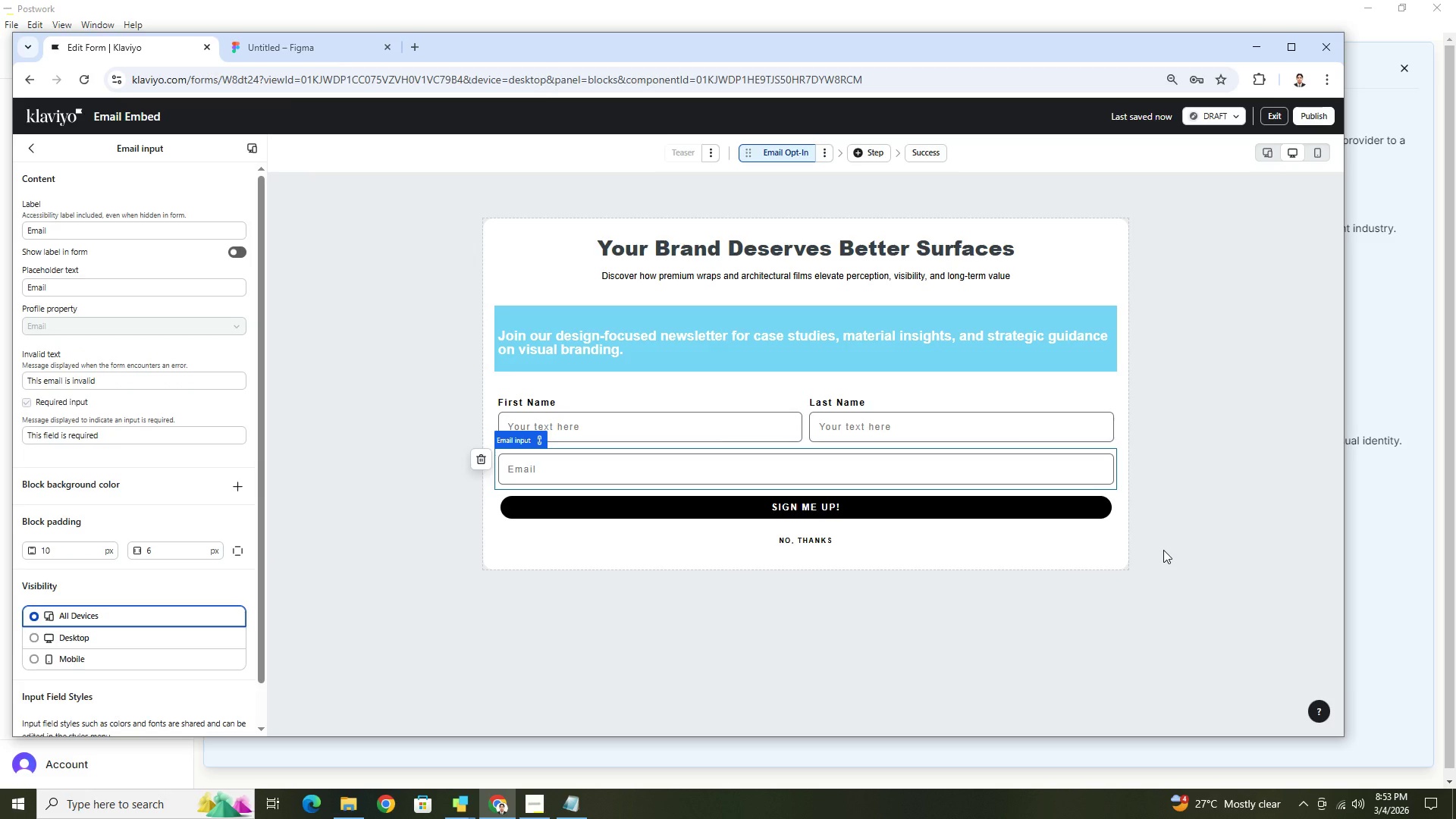 
left_click([1182, 460])
 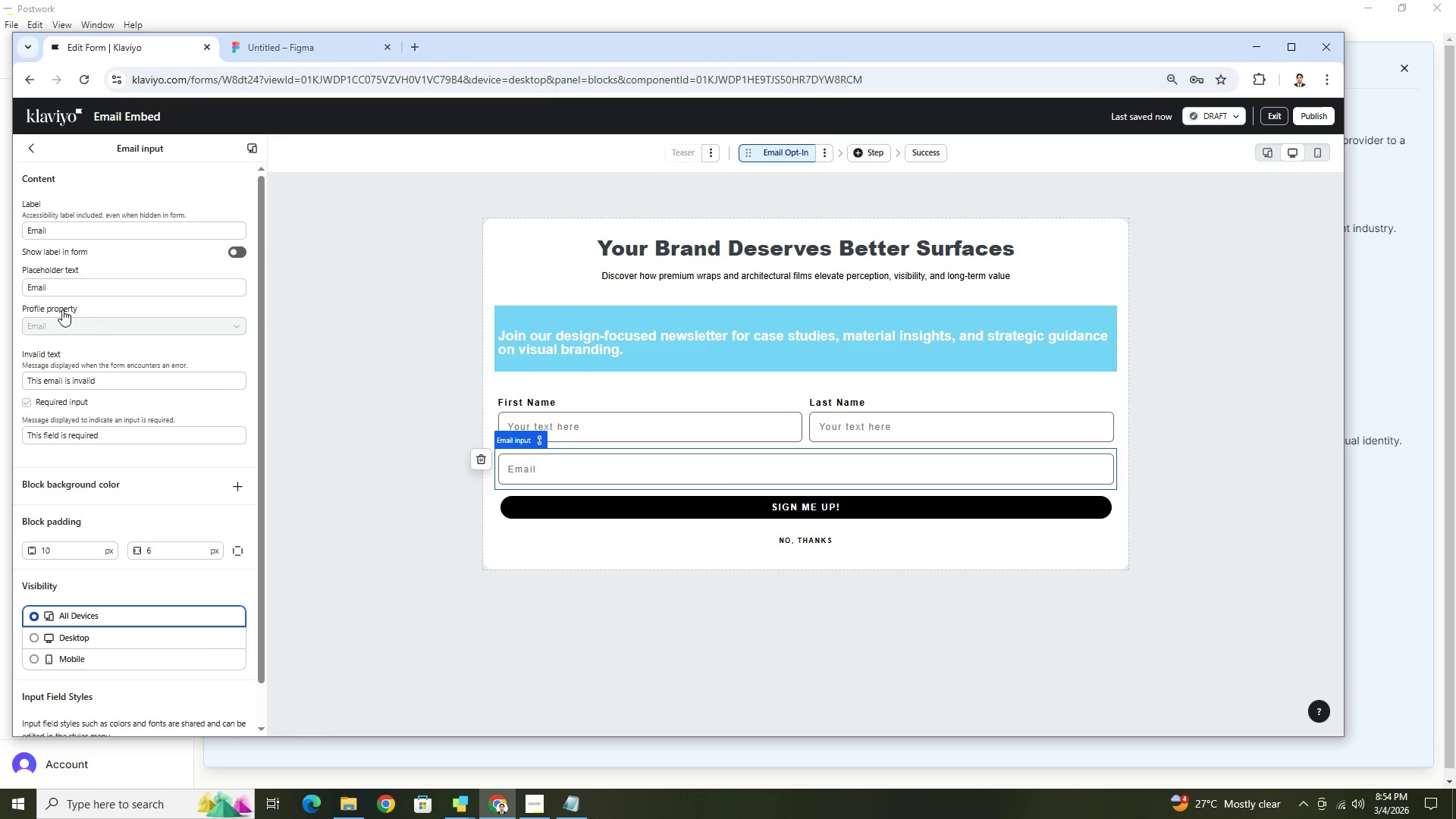 
left_click([592, 473])
 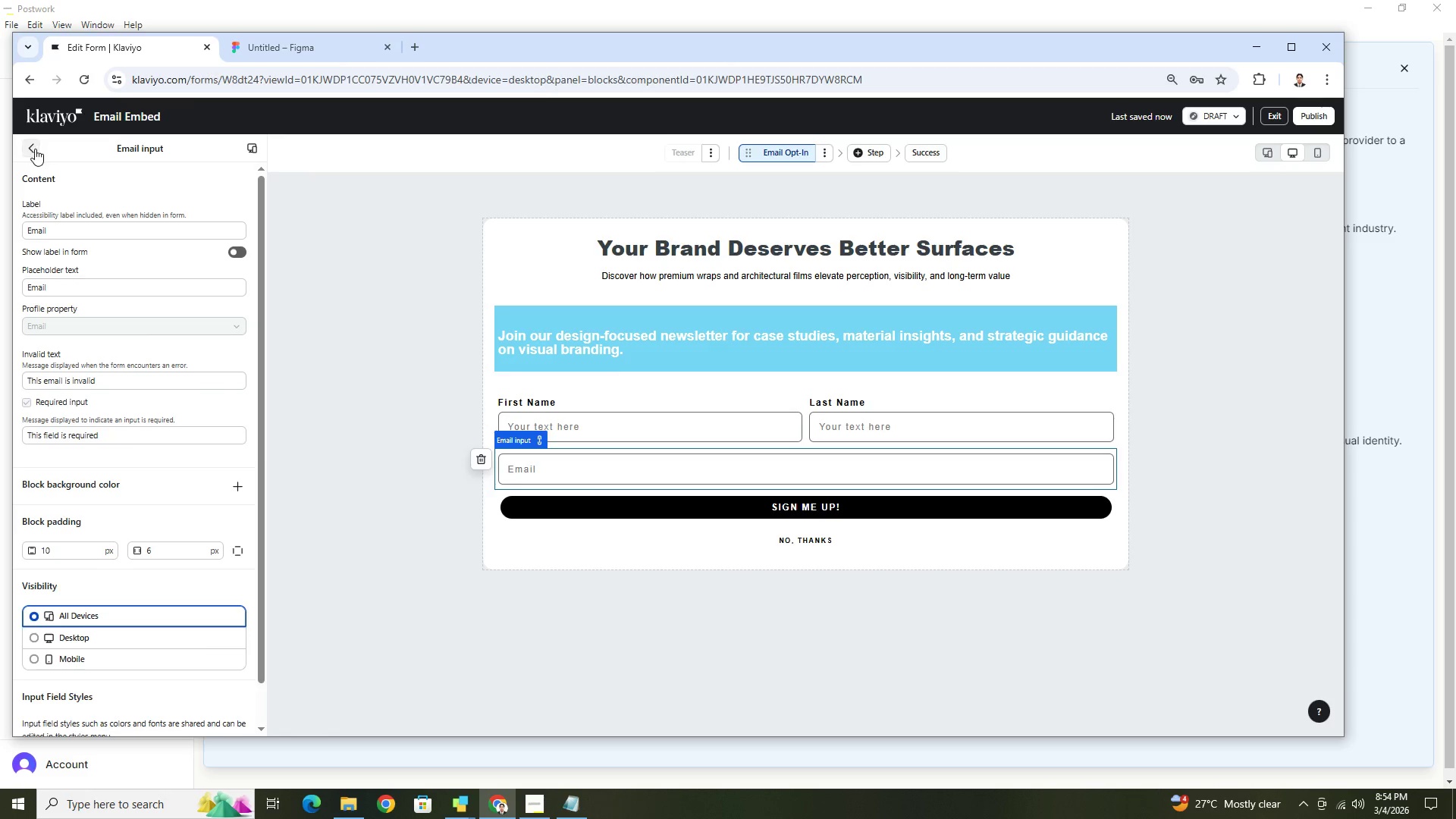 
left_click([657, 419])
 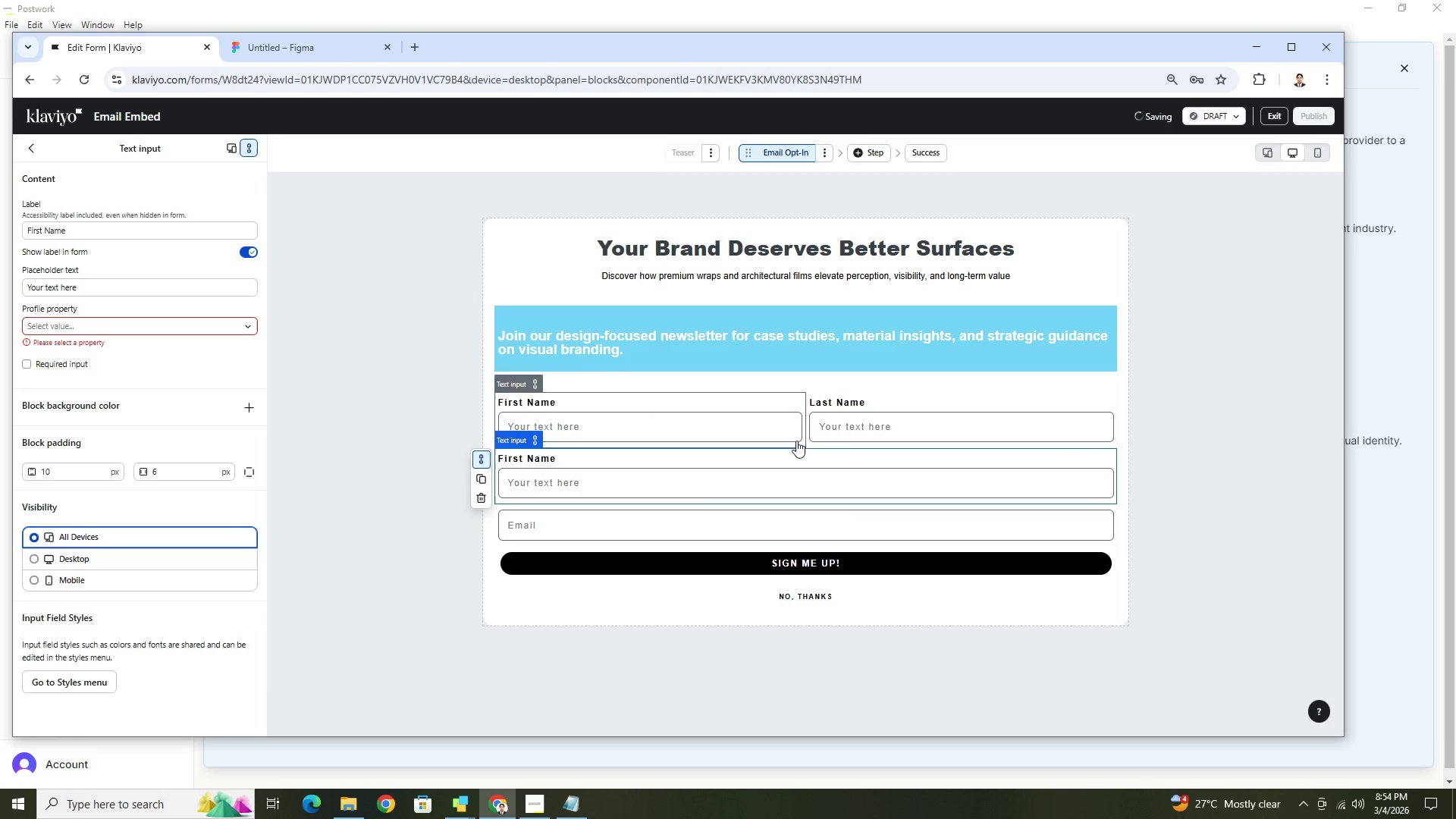 
left_click_drag(start_coordinate=[680, 475], to_coordinate=[679, 538])
 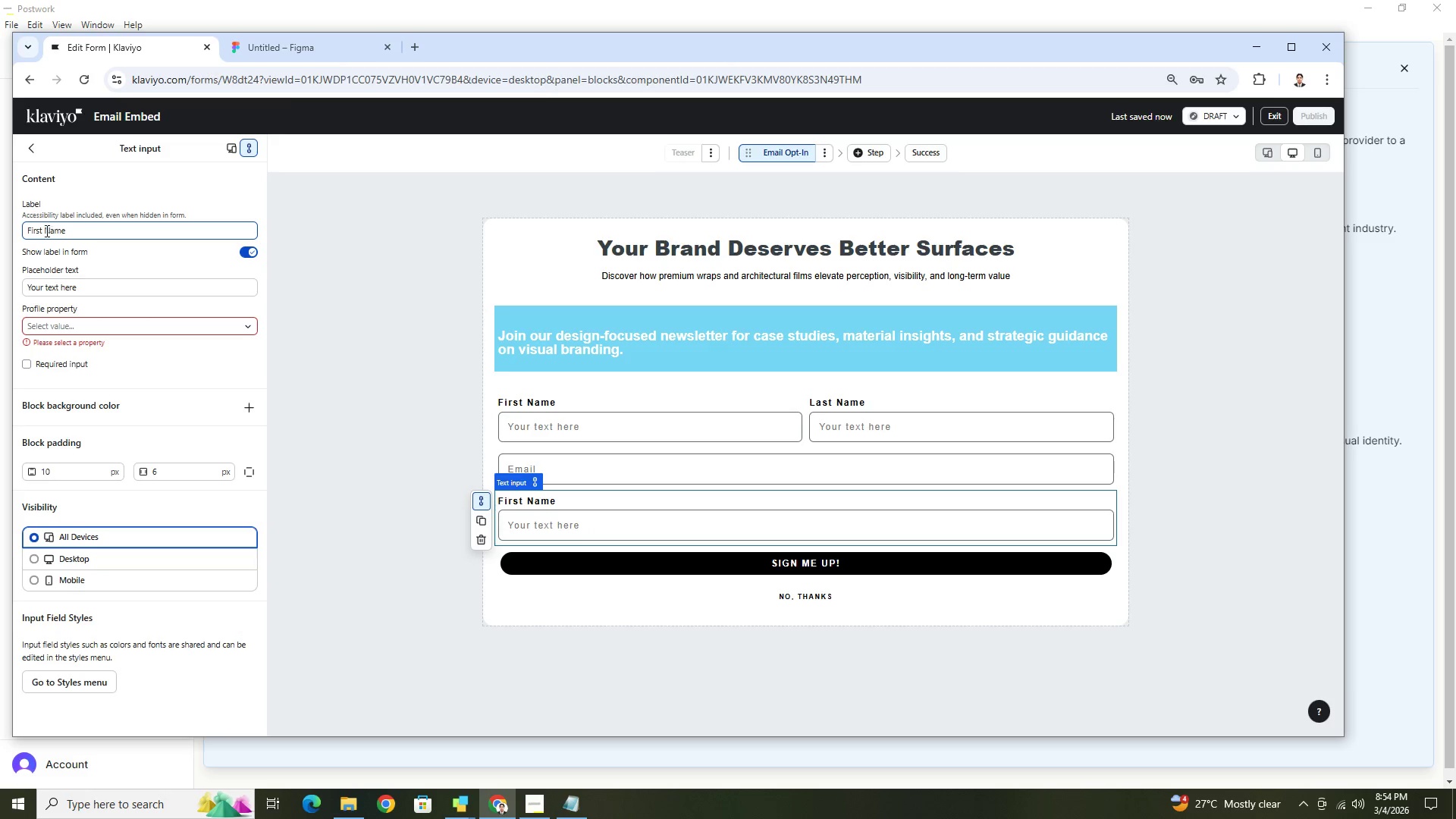 
left_click_drag(start_coordinate=[42, 230], to_coordinate=[22, 233])
 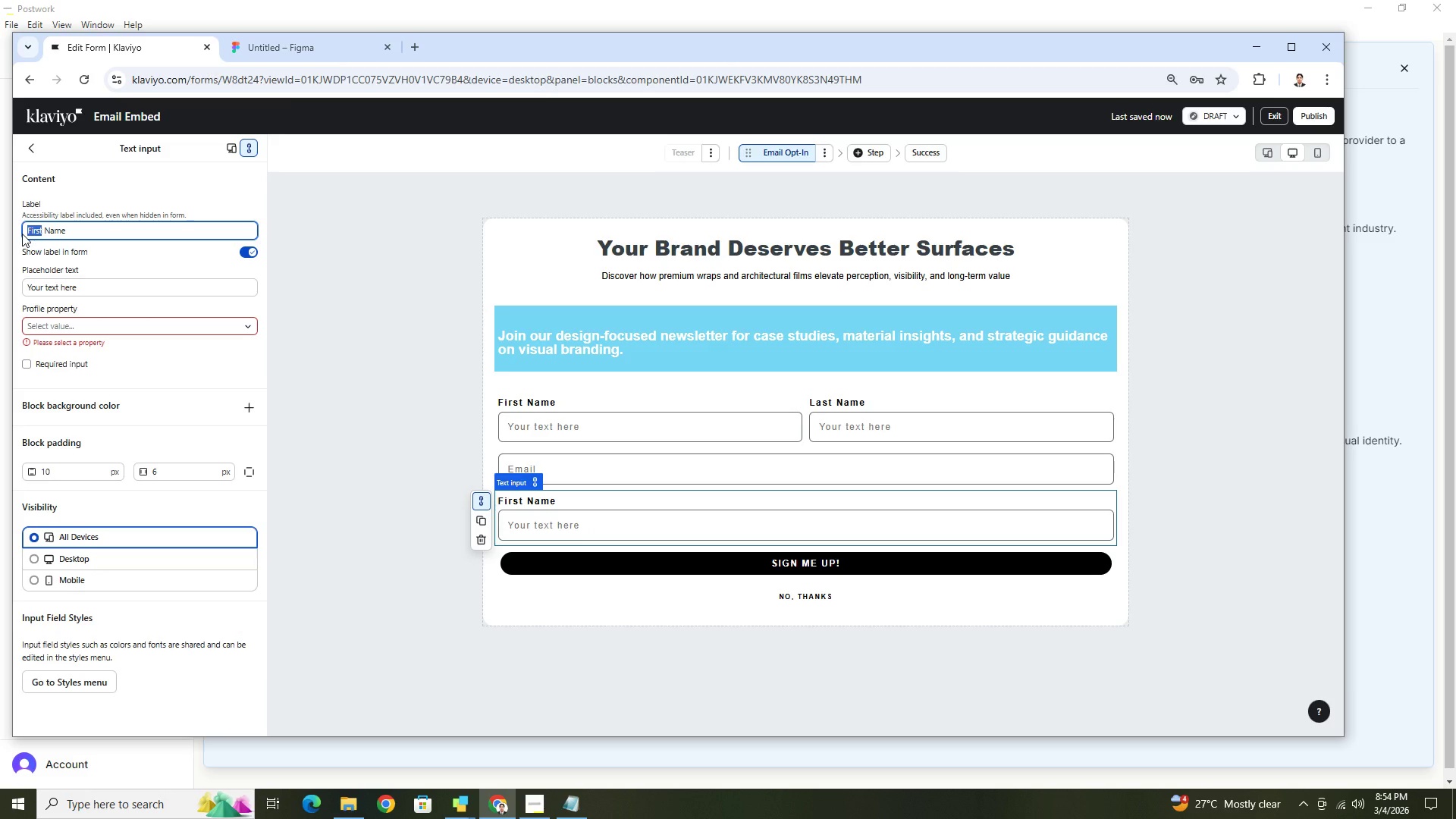 
type(Company)
 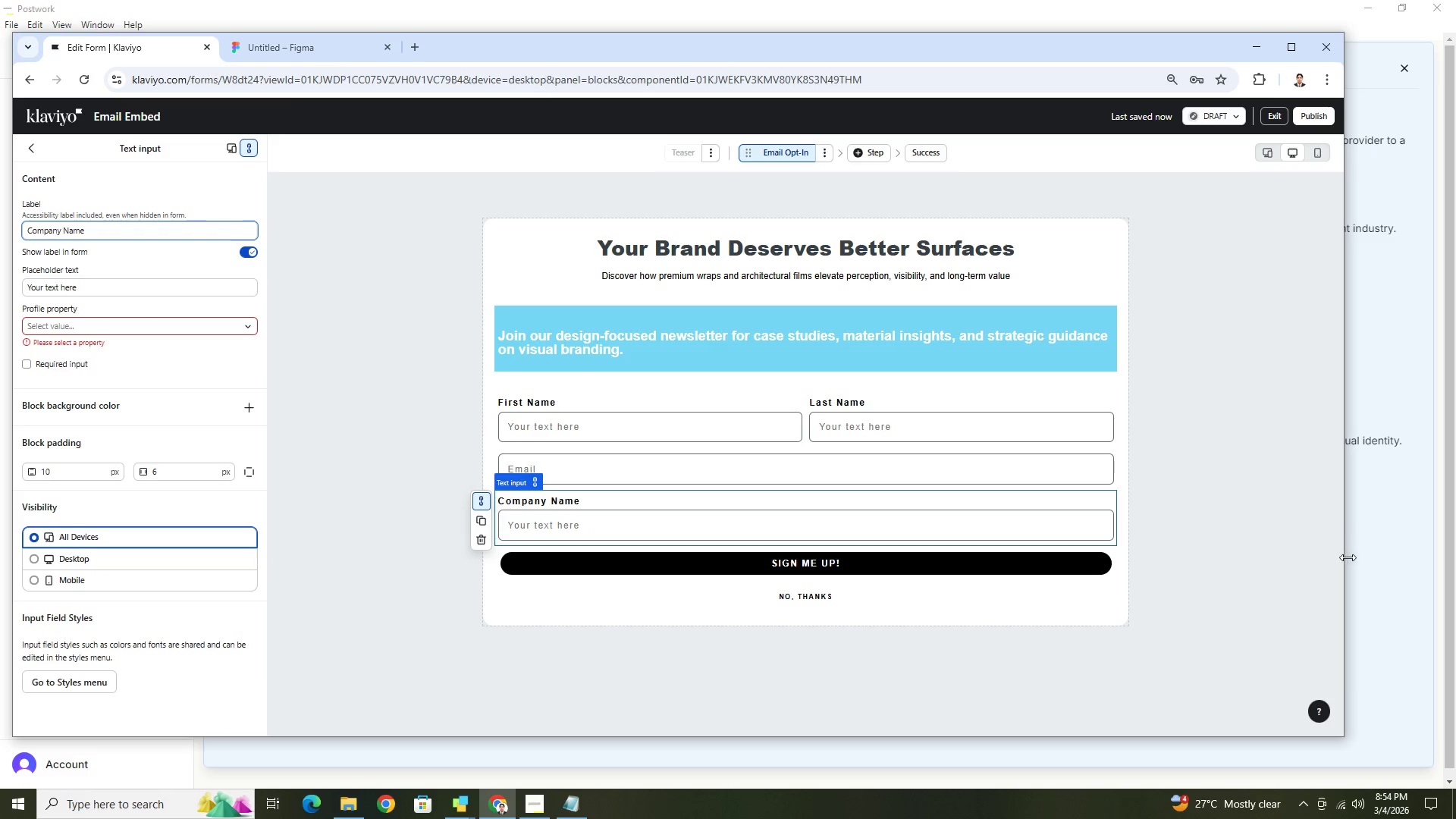 
left_click([1258, 577])
 